 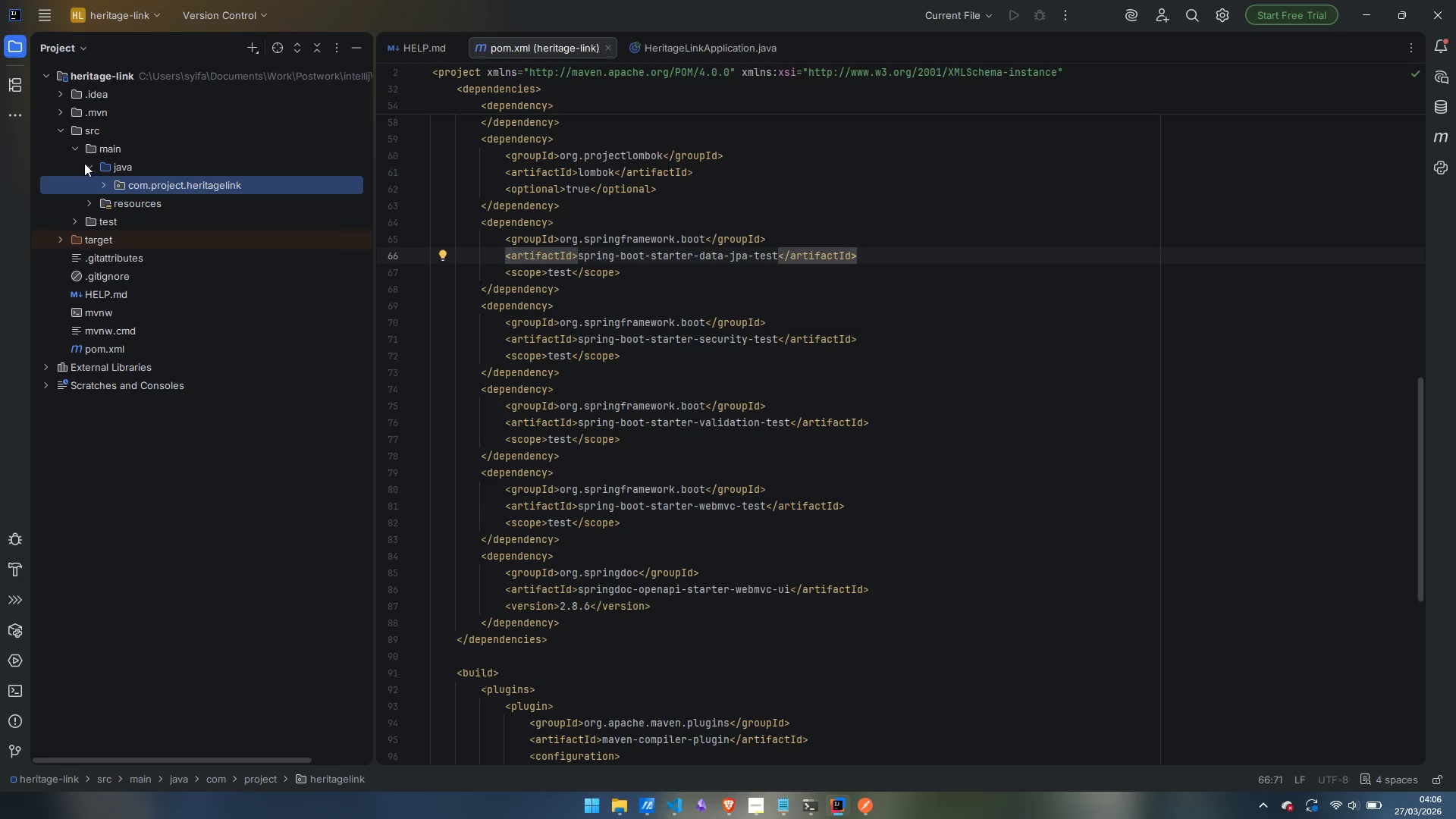 
left_click([86, 201])
 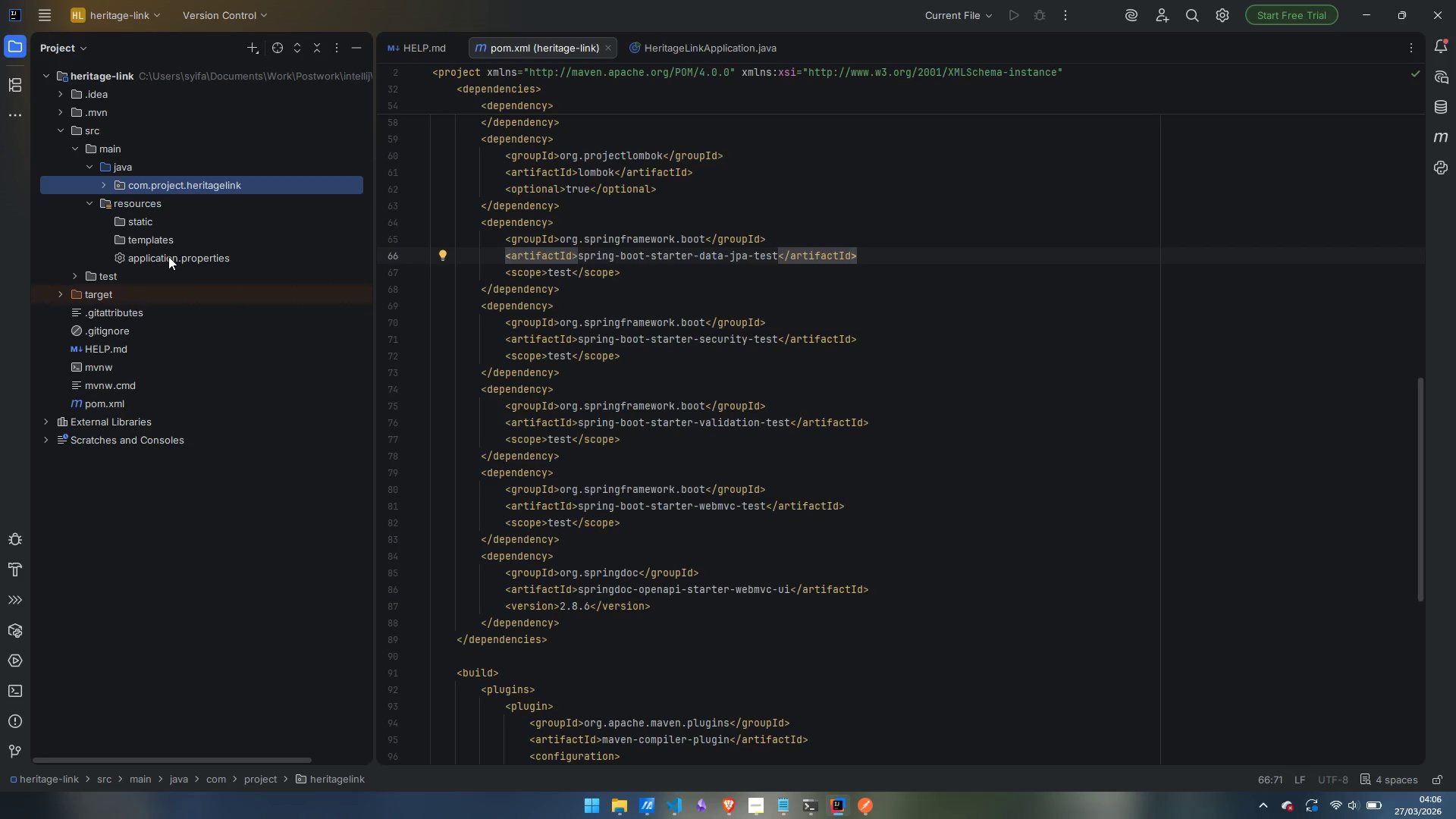 
double_click([168, 256])
 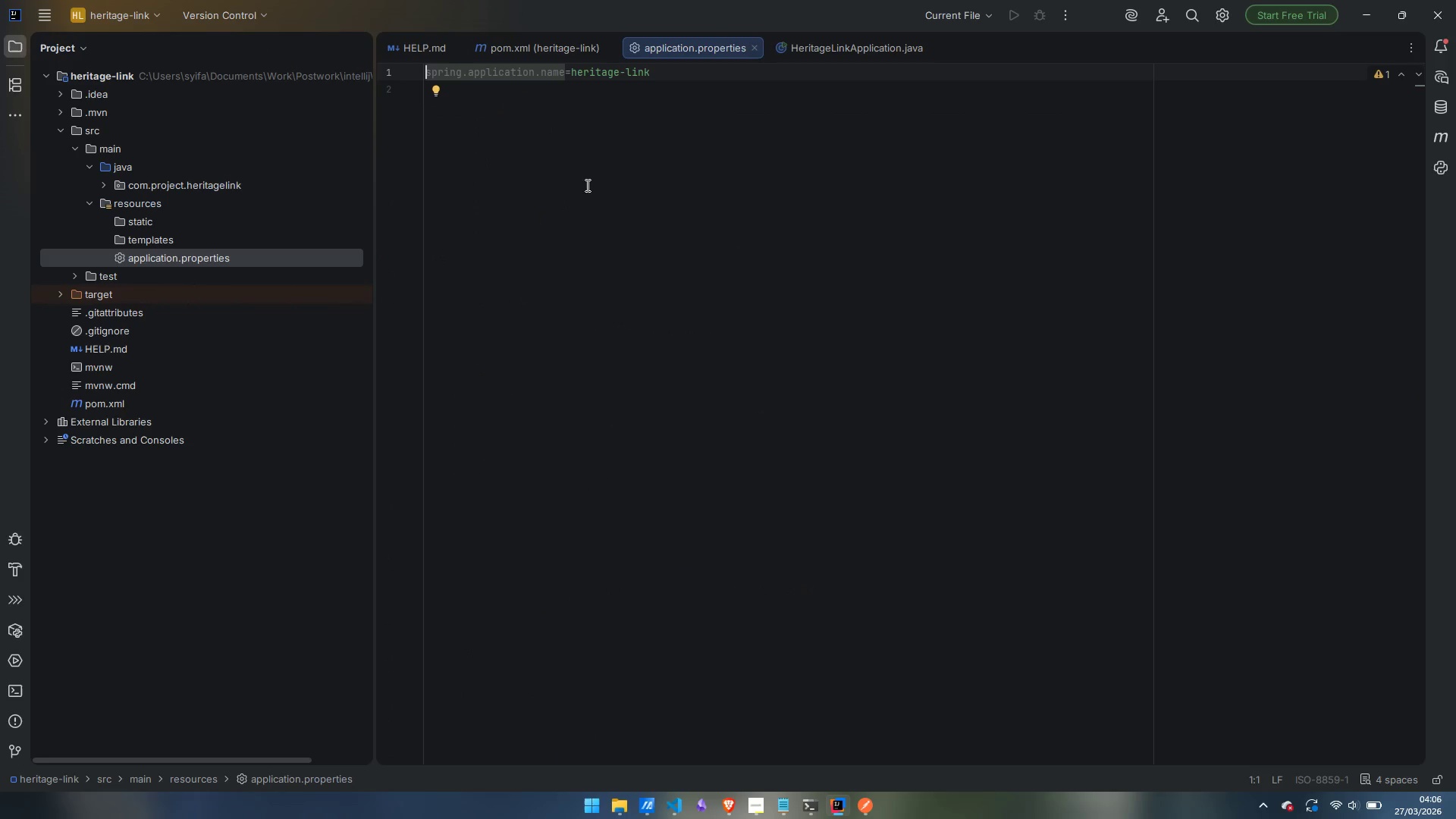 
left_click([646, 119])
 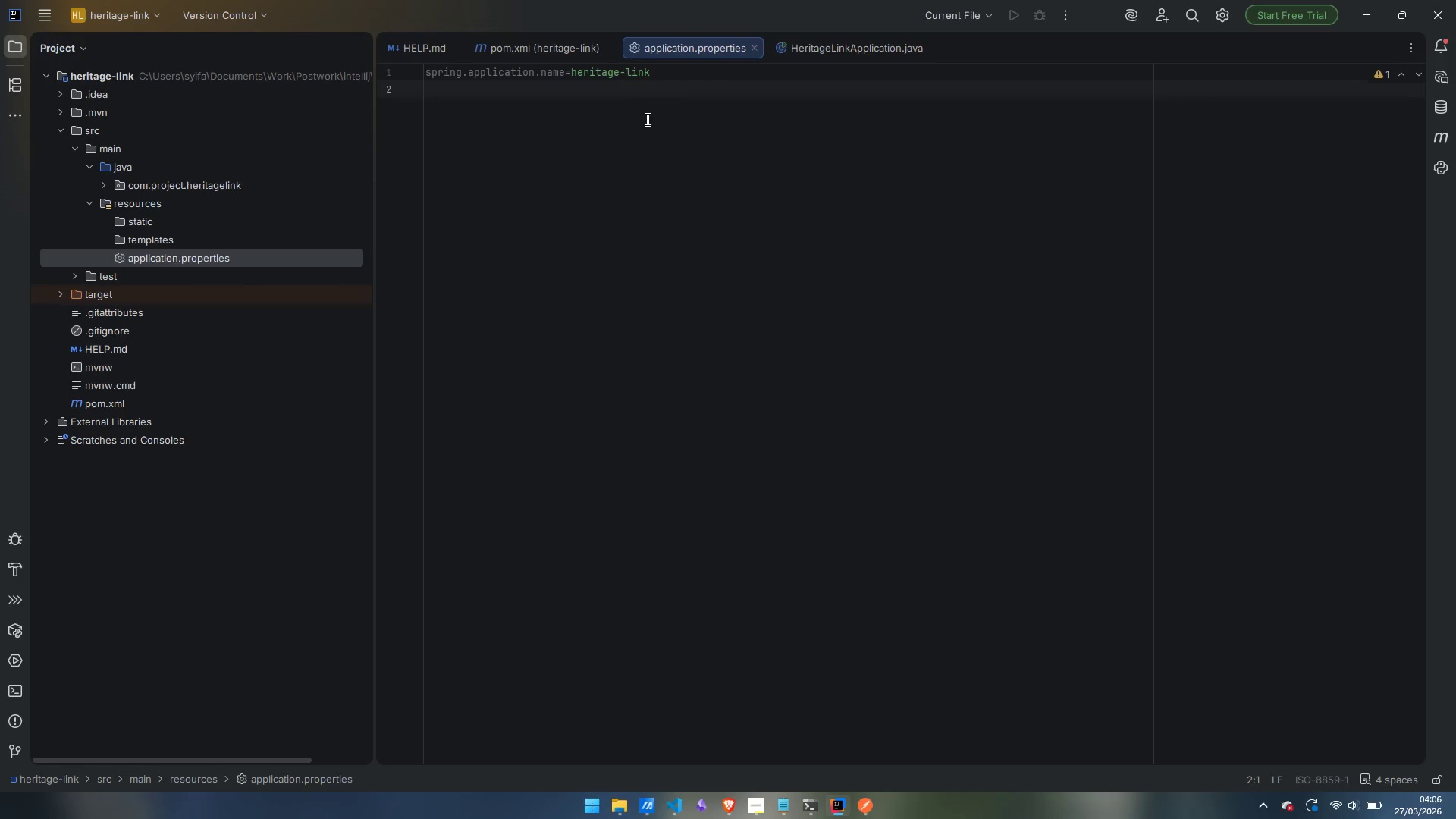 
wait(7.69)
 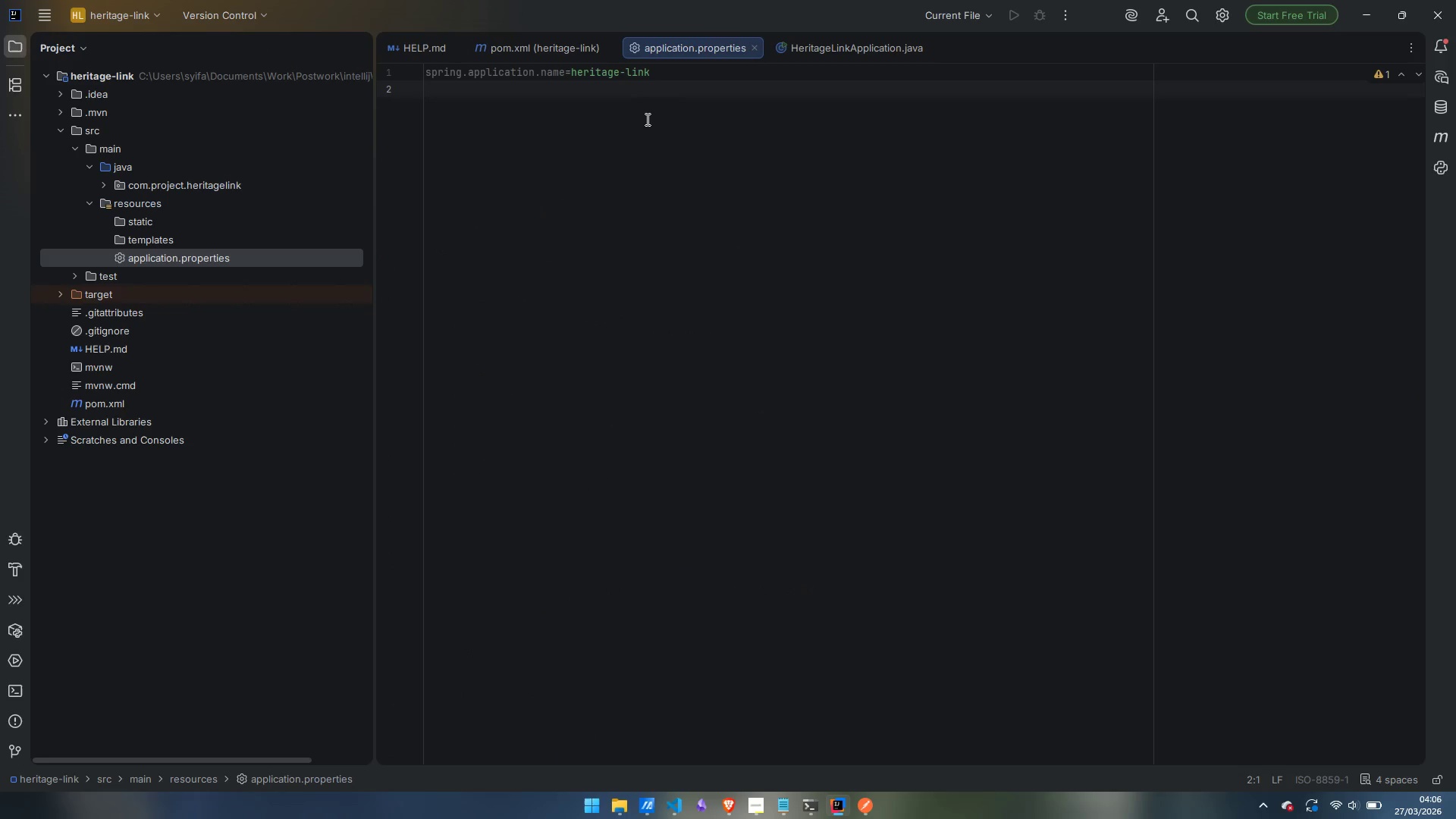 
type(server.port=8080)
 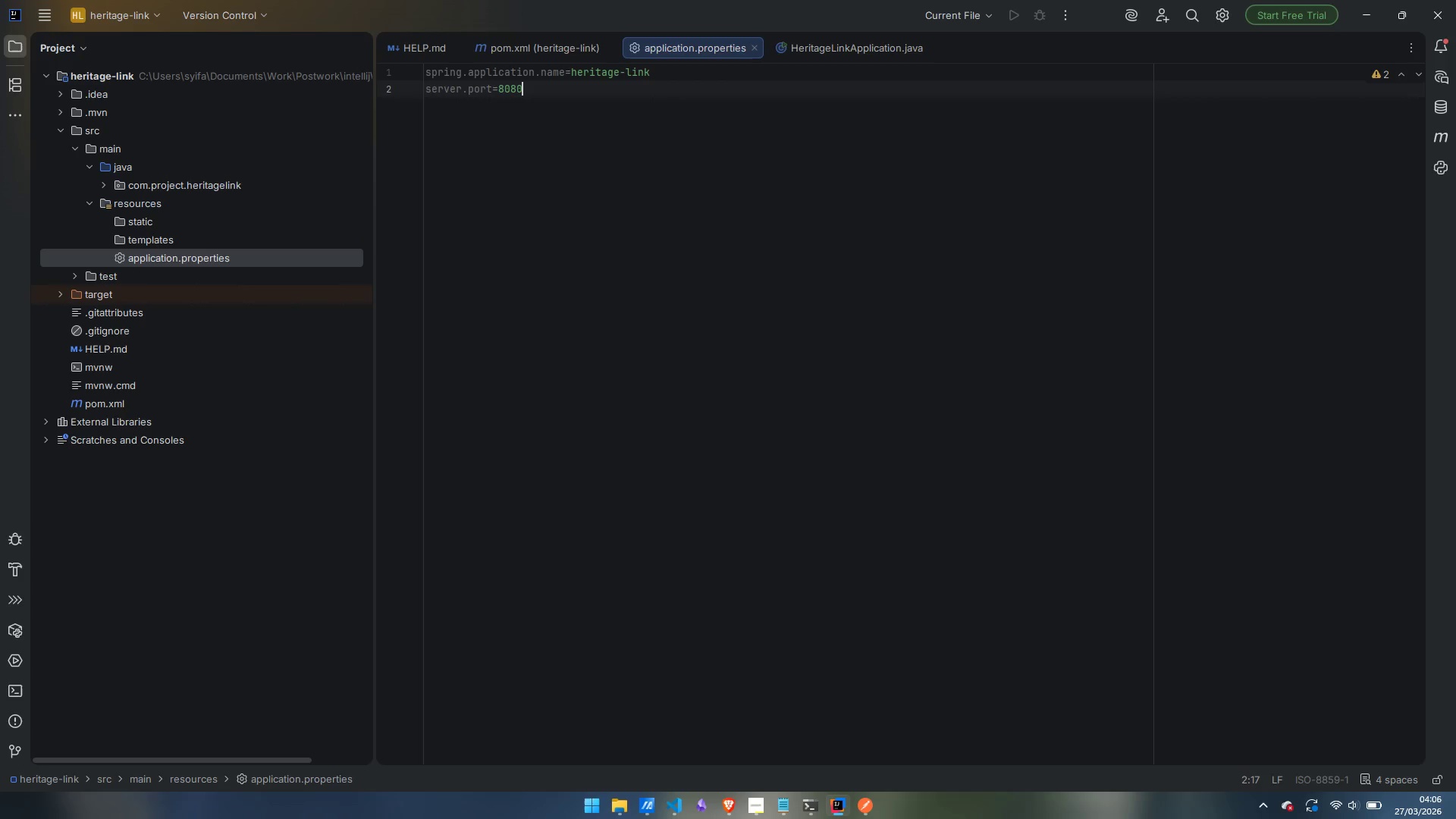 
key(Enter)
 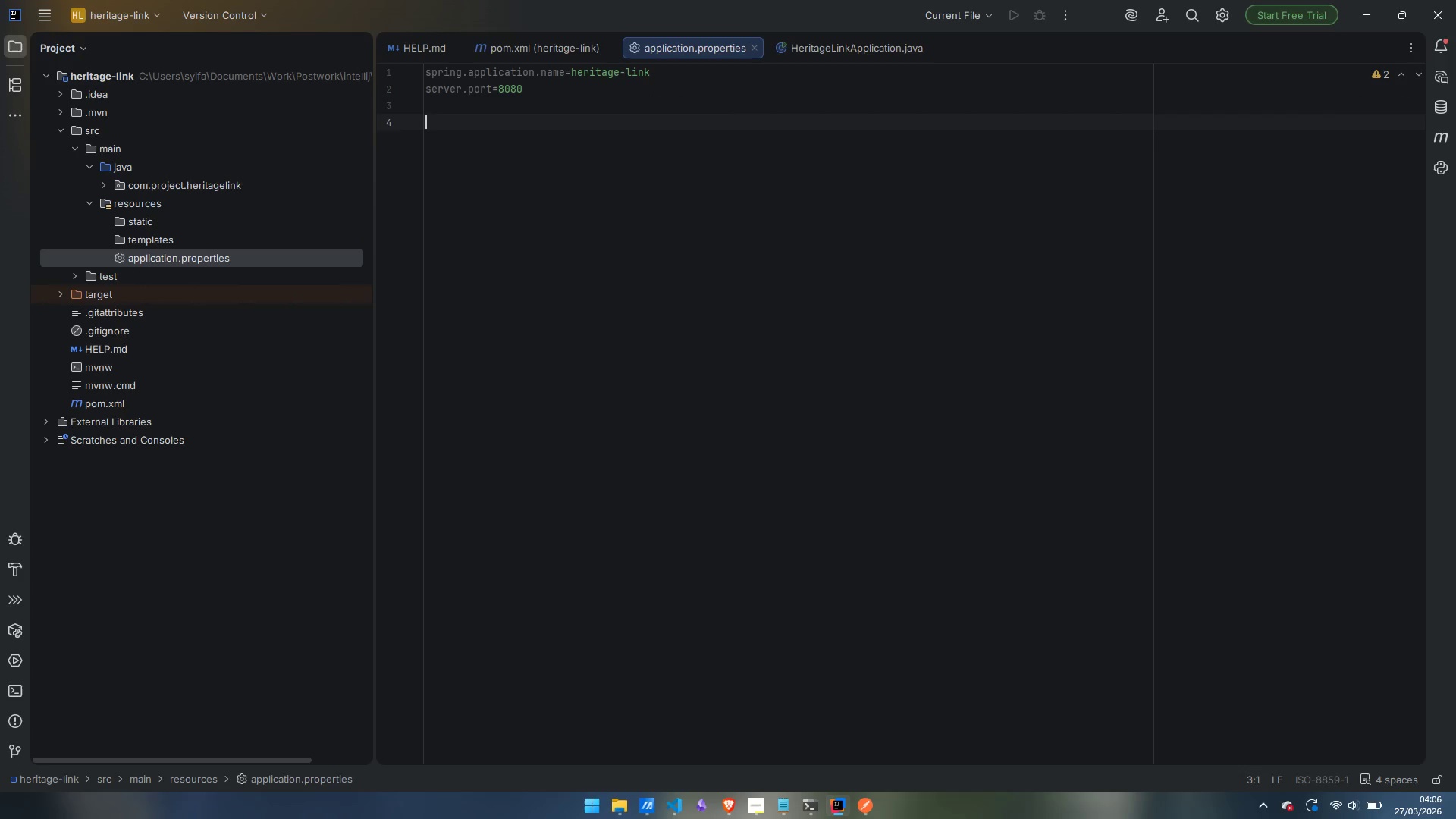 
key(Enter)
 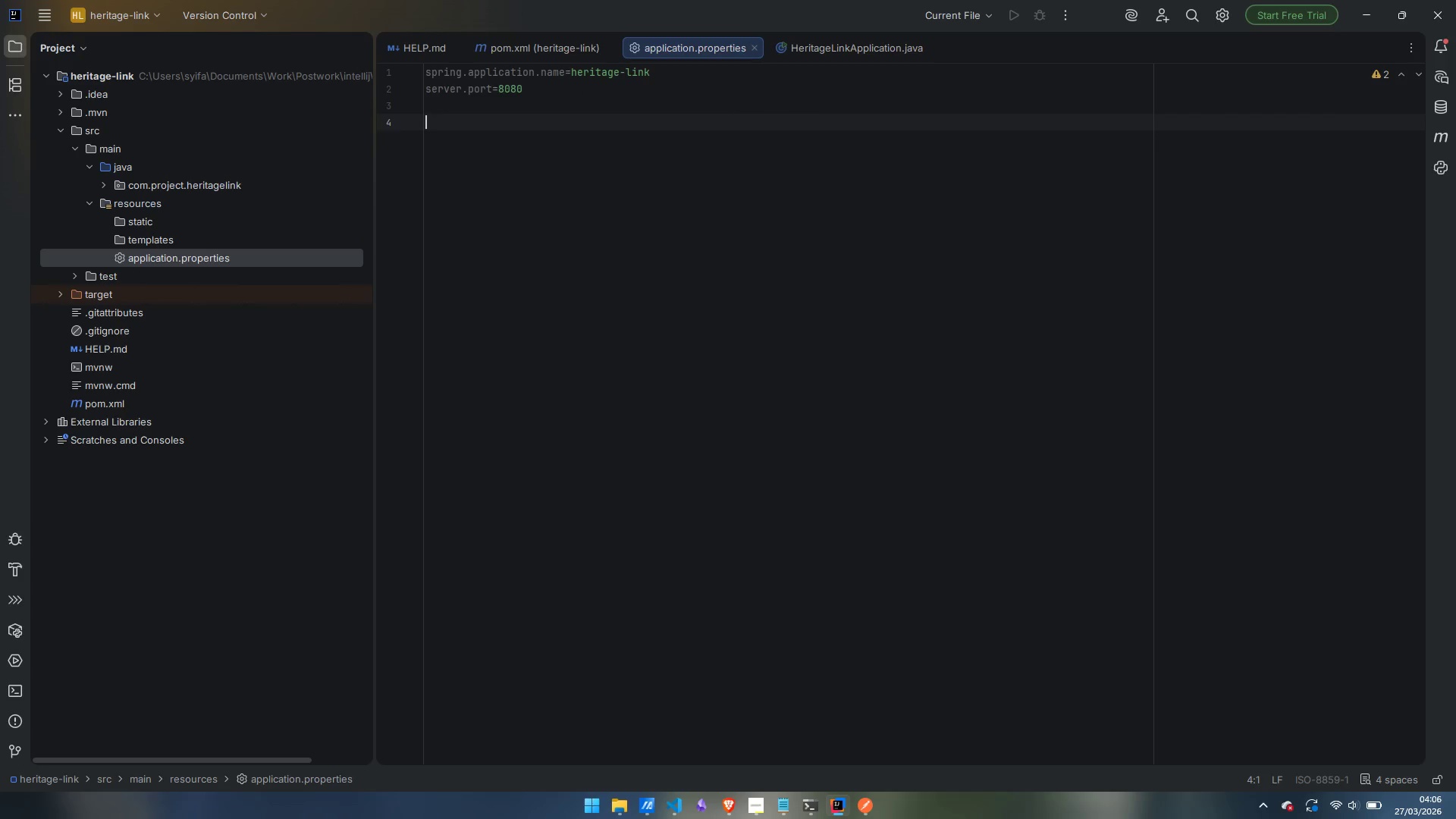 
type(# H2 in-memory database )
key(Backspace)
type(. resets on every restart)
 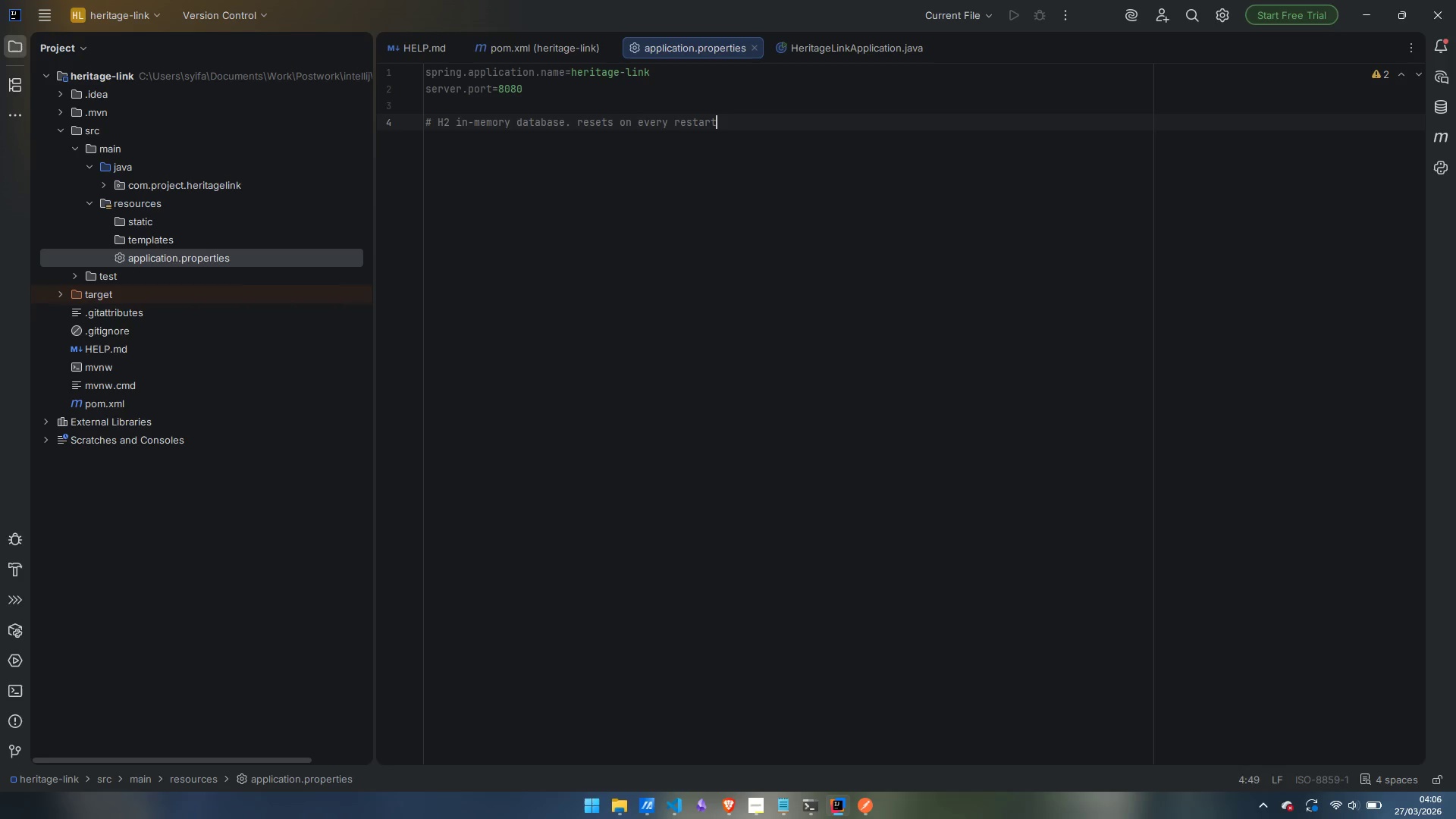 
type(, pre)
 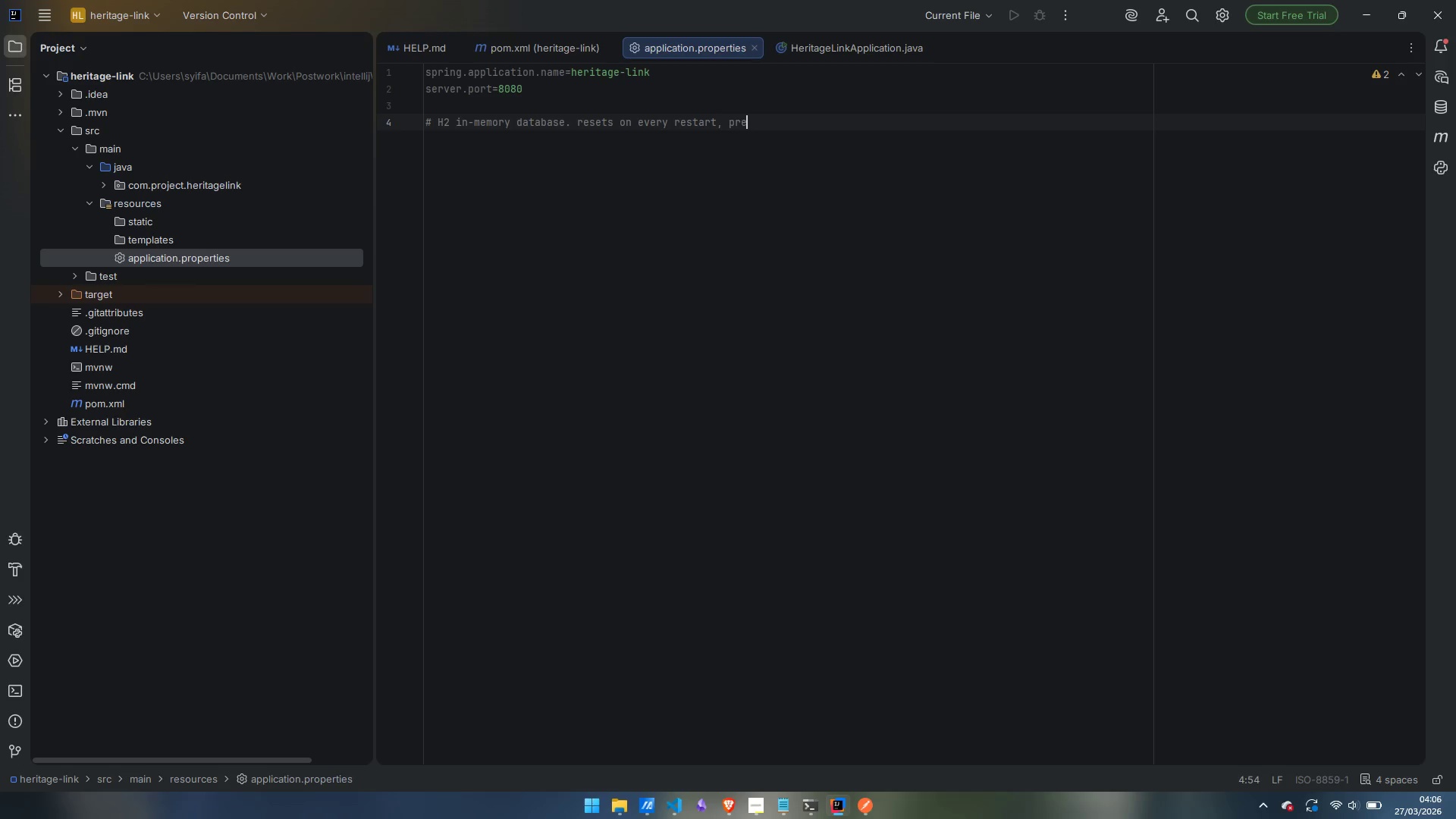 
key(Control+Backspace)
 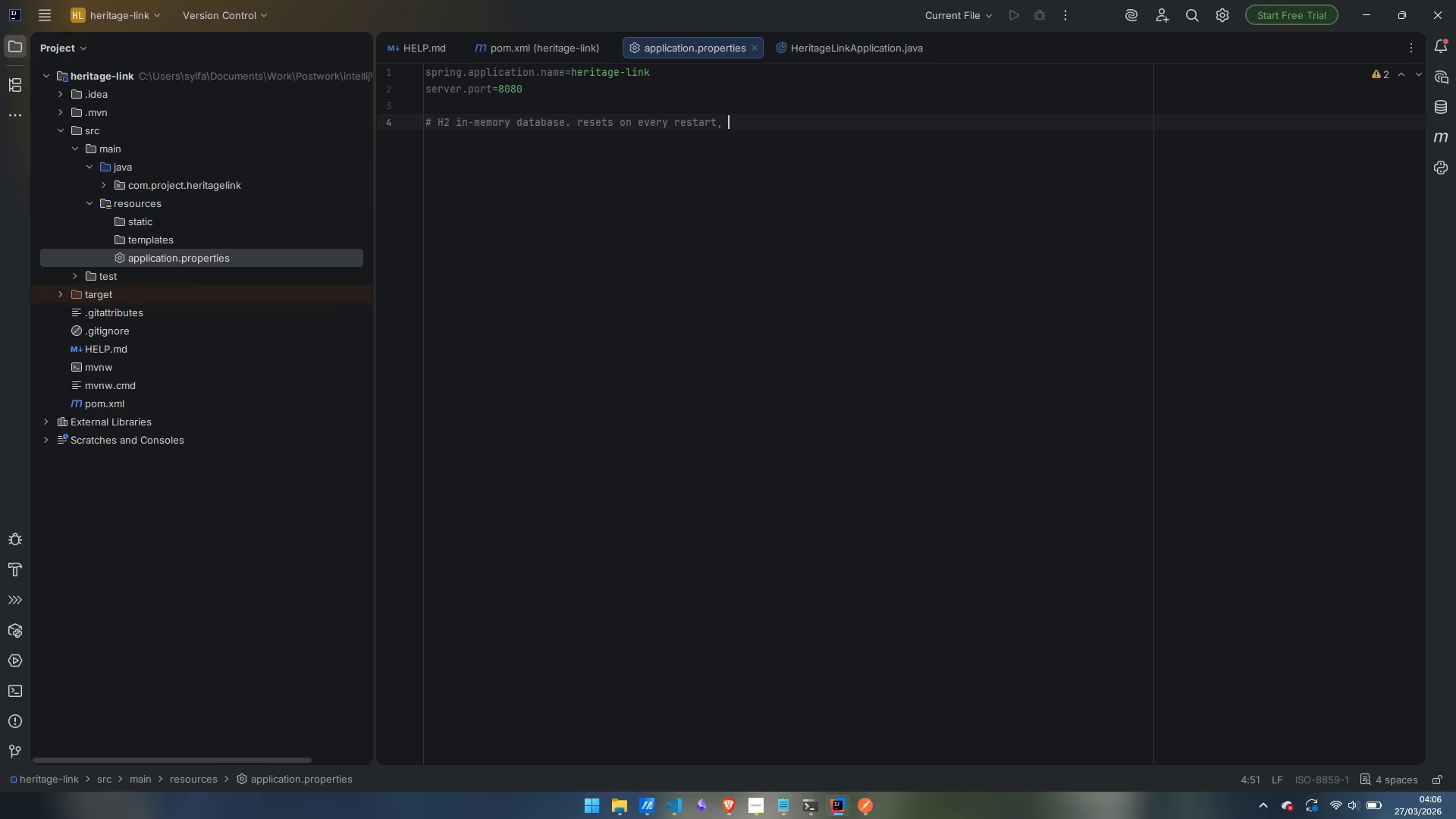 
key(Backspace)
 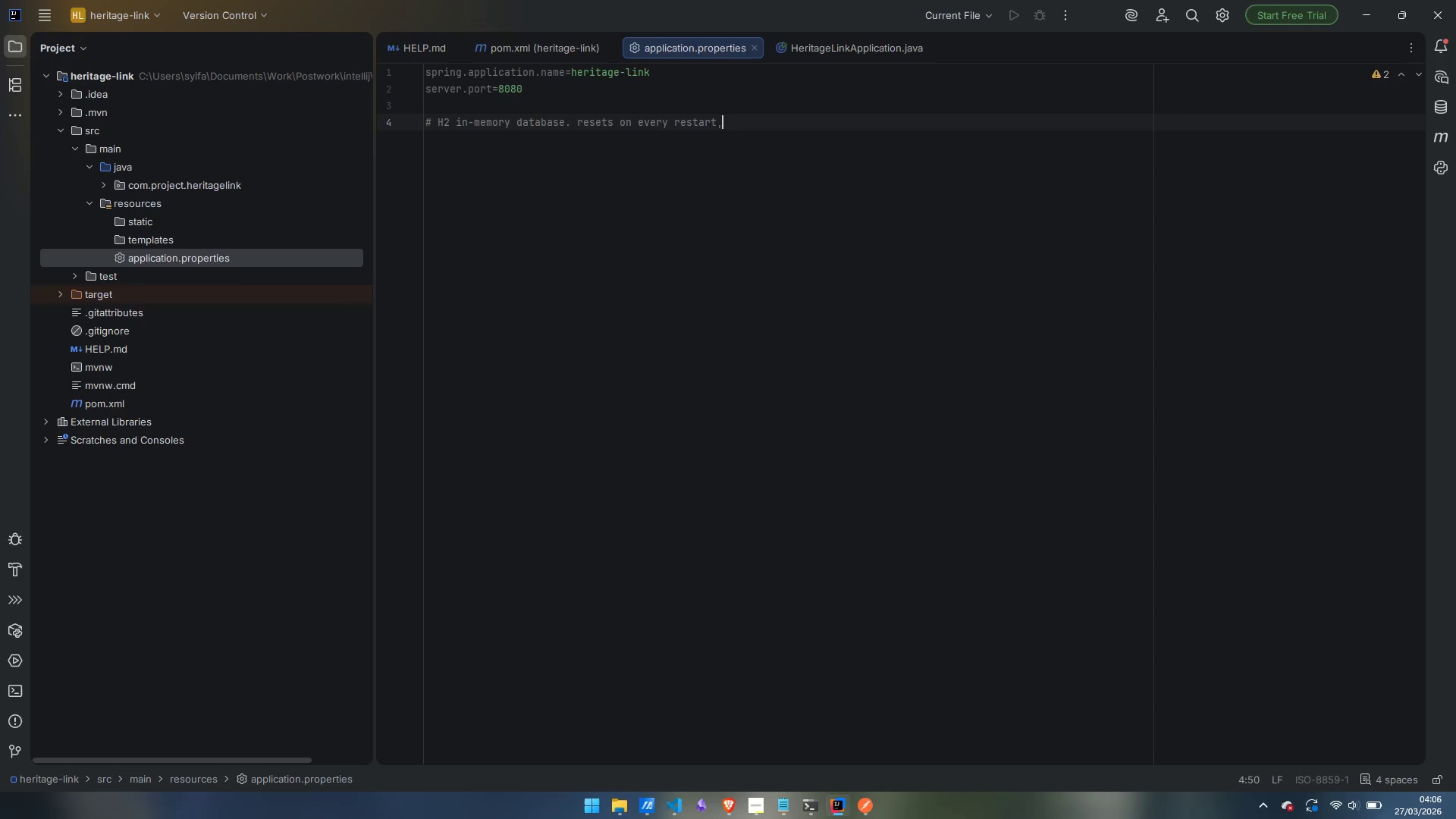 
key(Backspace)
 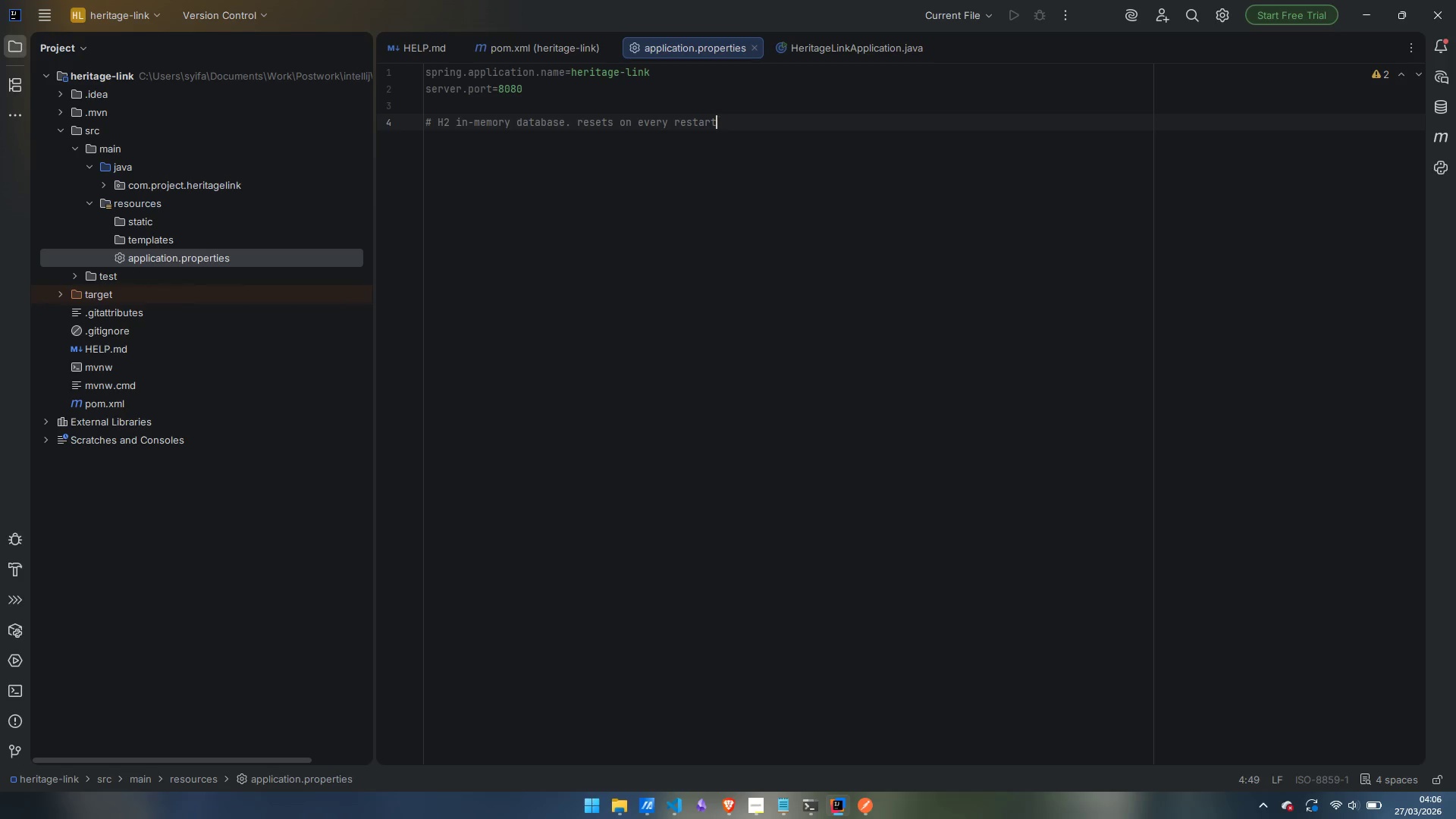 
key(Enter)
 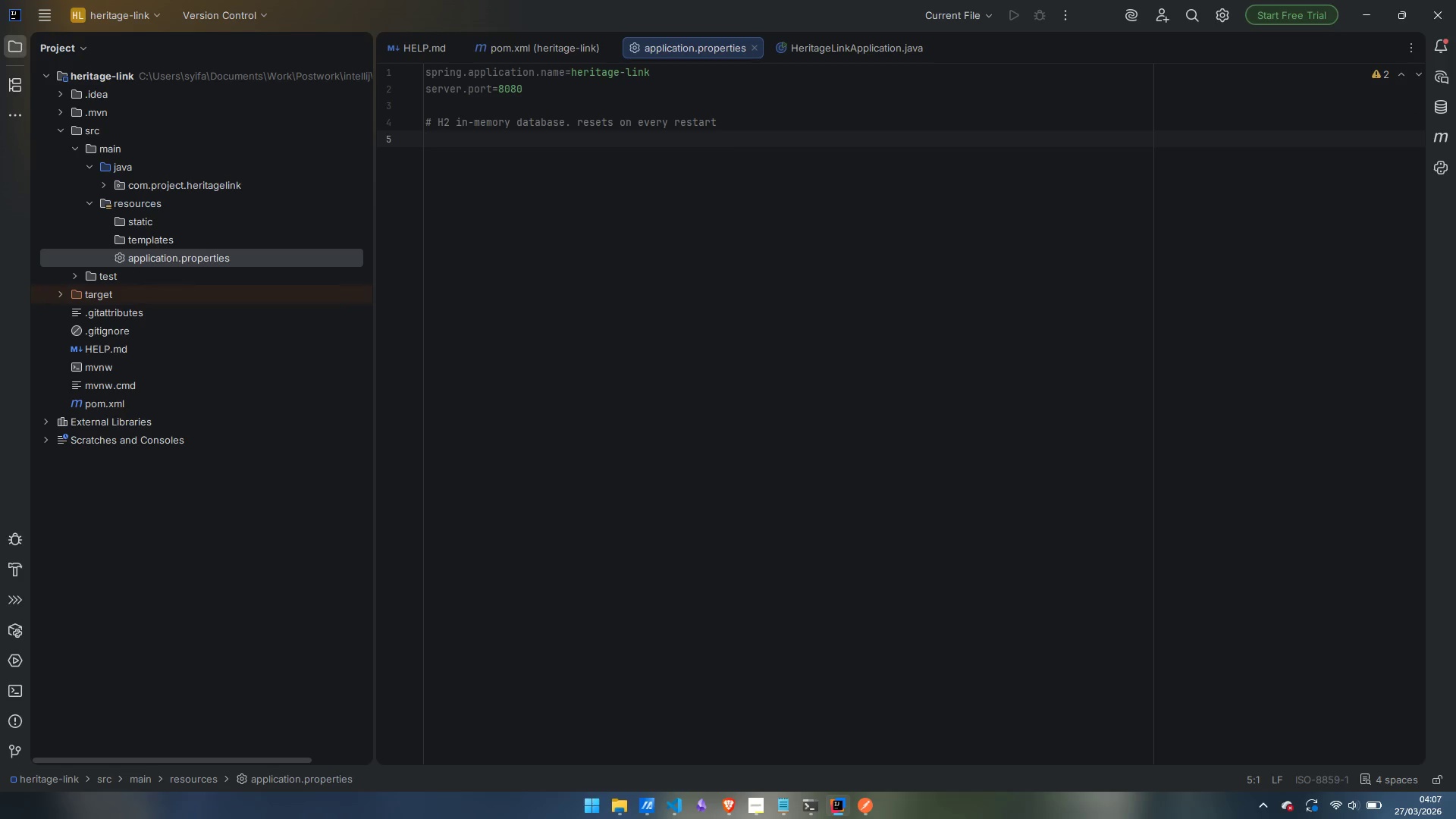 
type(spring.datasource.url=jdbc:h2:mem:heritagelink)
 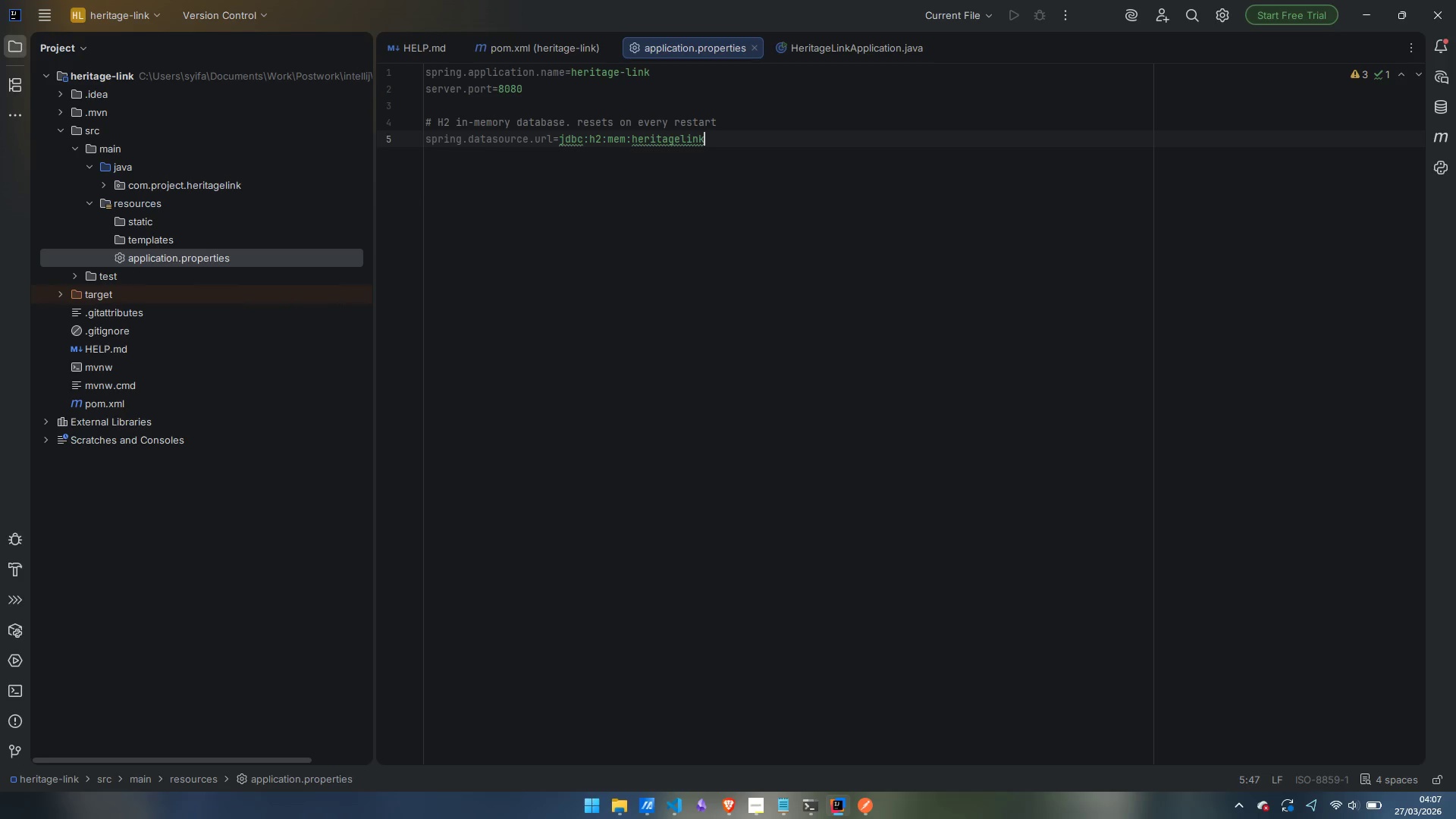 
type(;DB_CLOSE_DELAY=-1)
 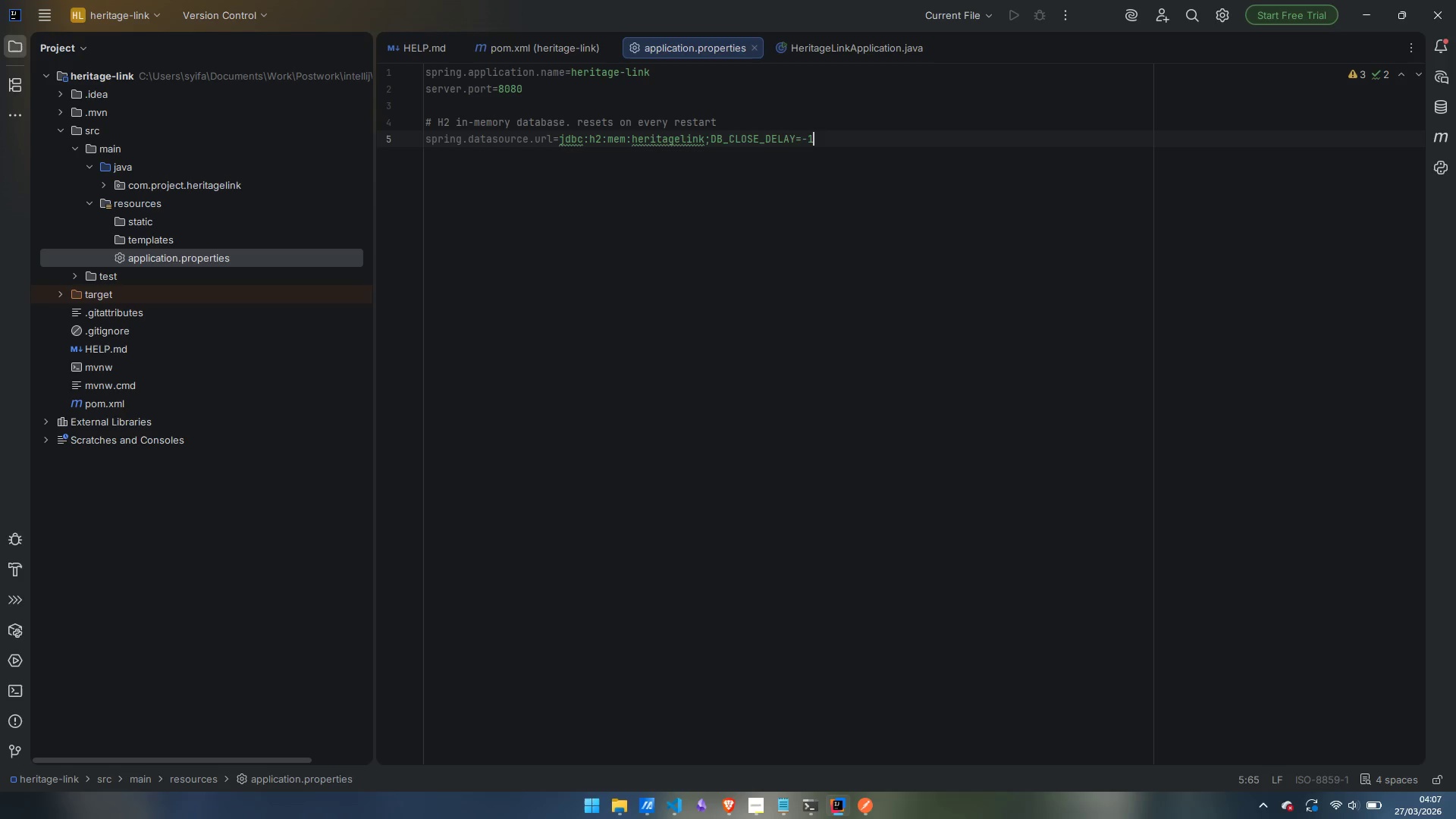 
type(;DB_CLOSE_ON_EXIT=FALSE)
 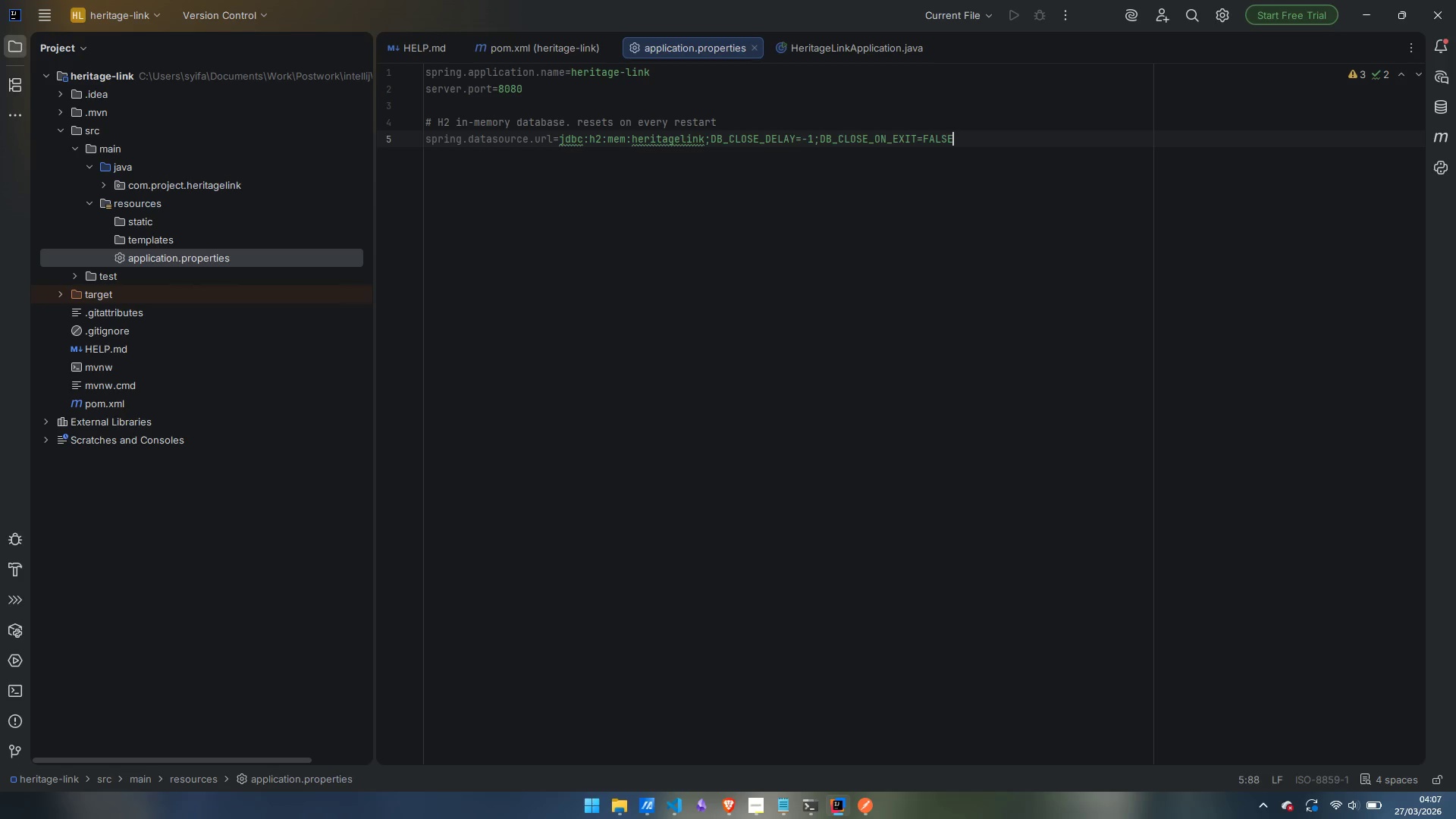 
key(Enter)
 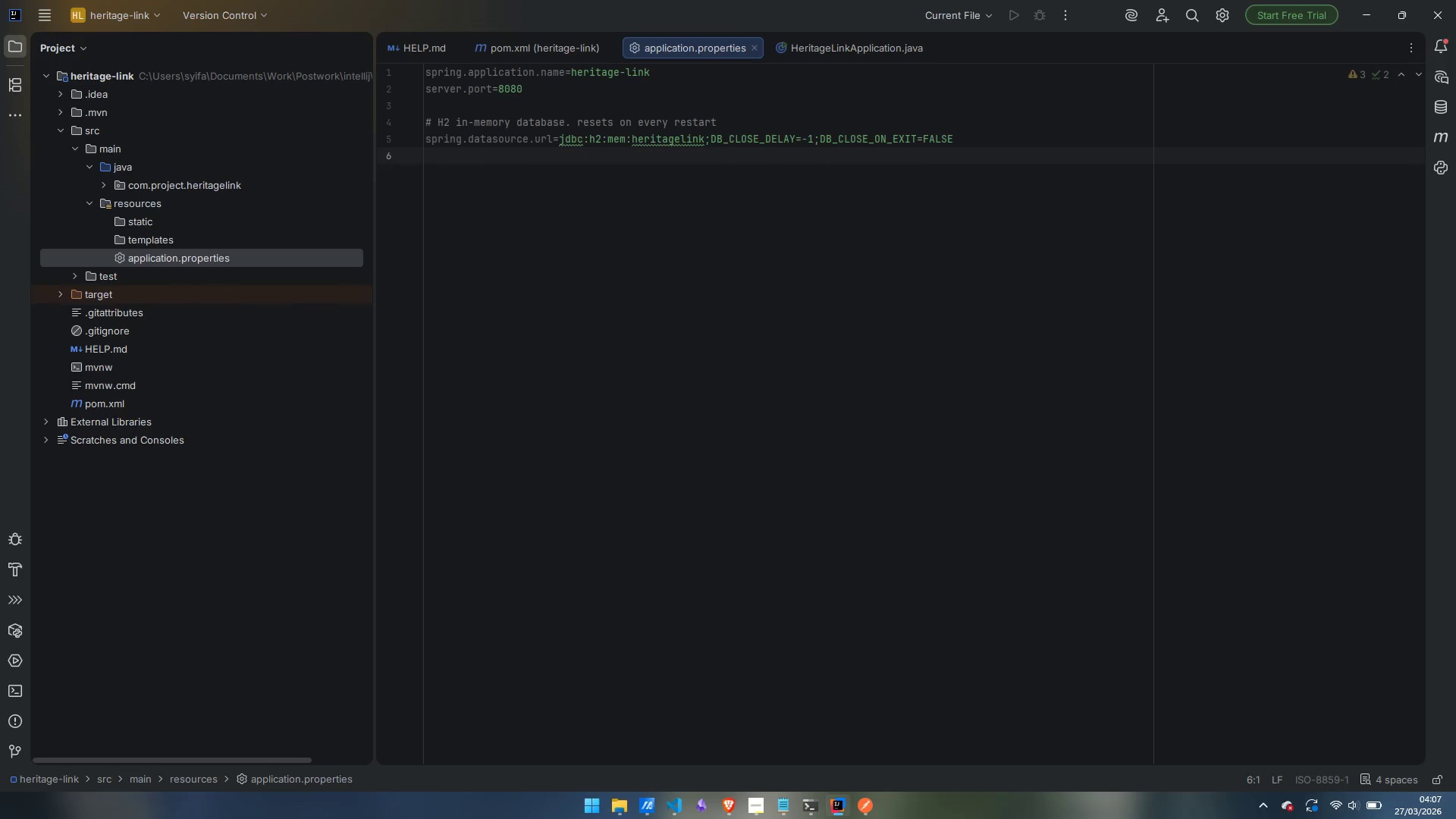 
type(spring.datasource)
 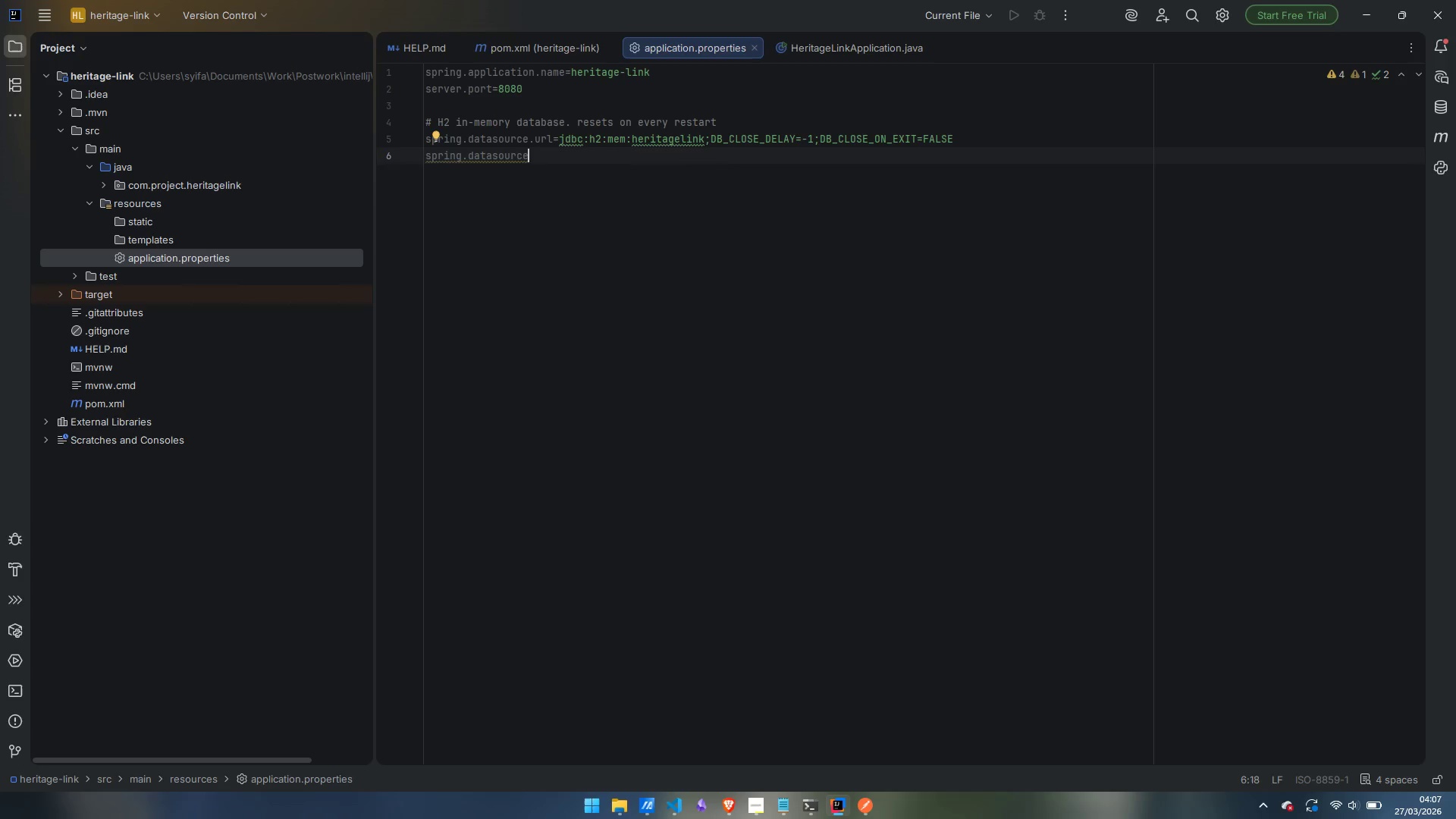 
type(.driverClassName=org.h2.Driver)
 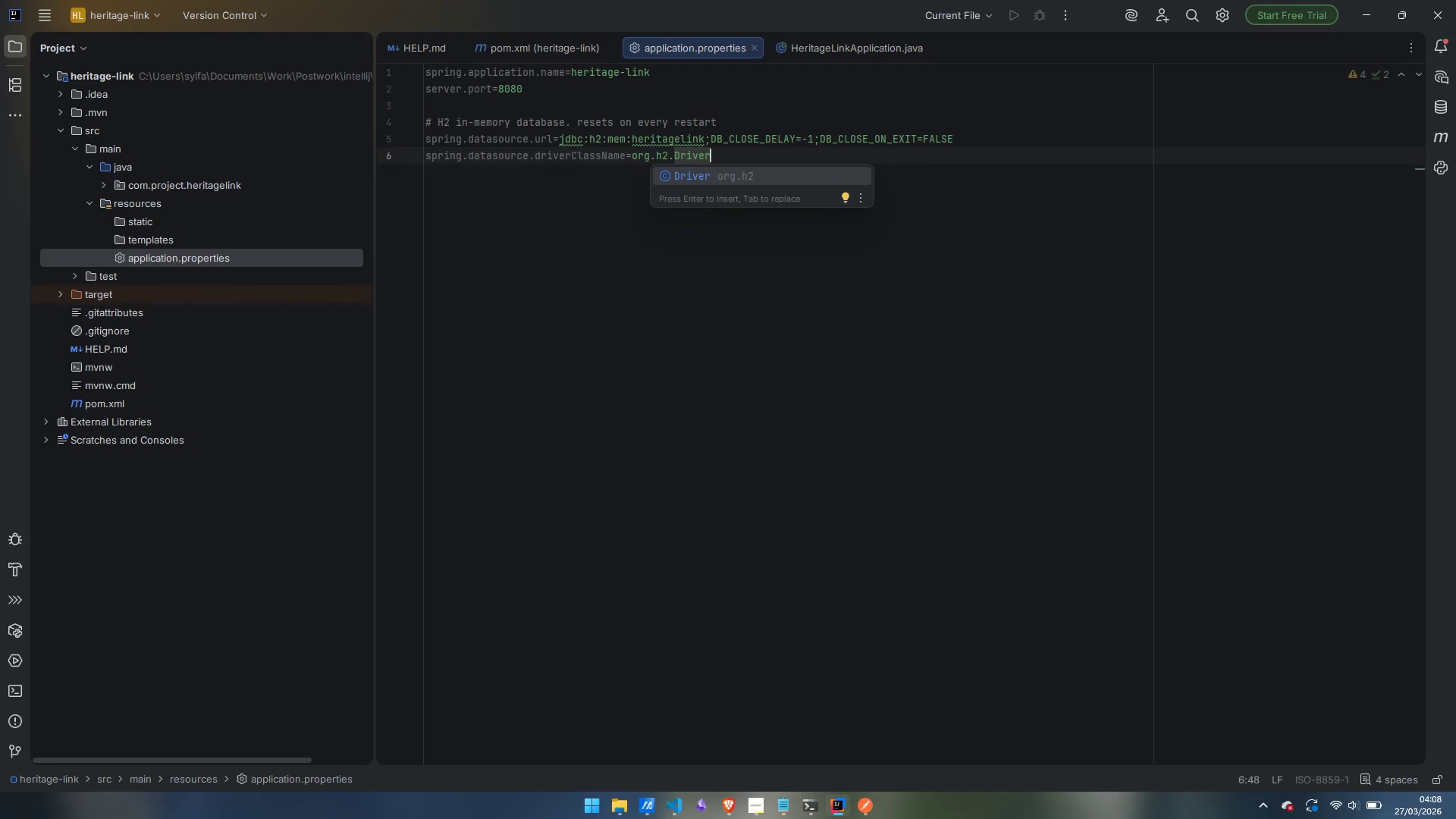 
key(Enter)
 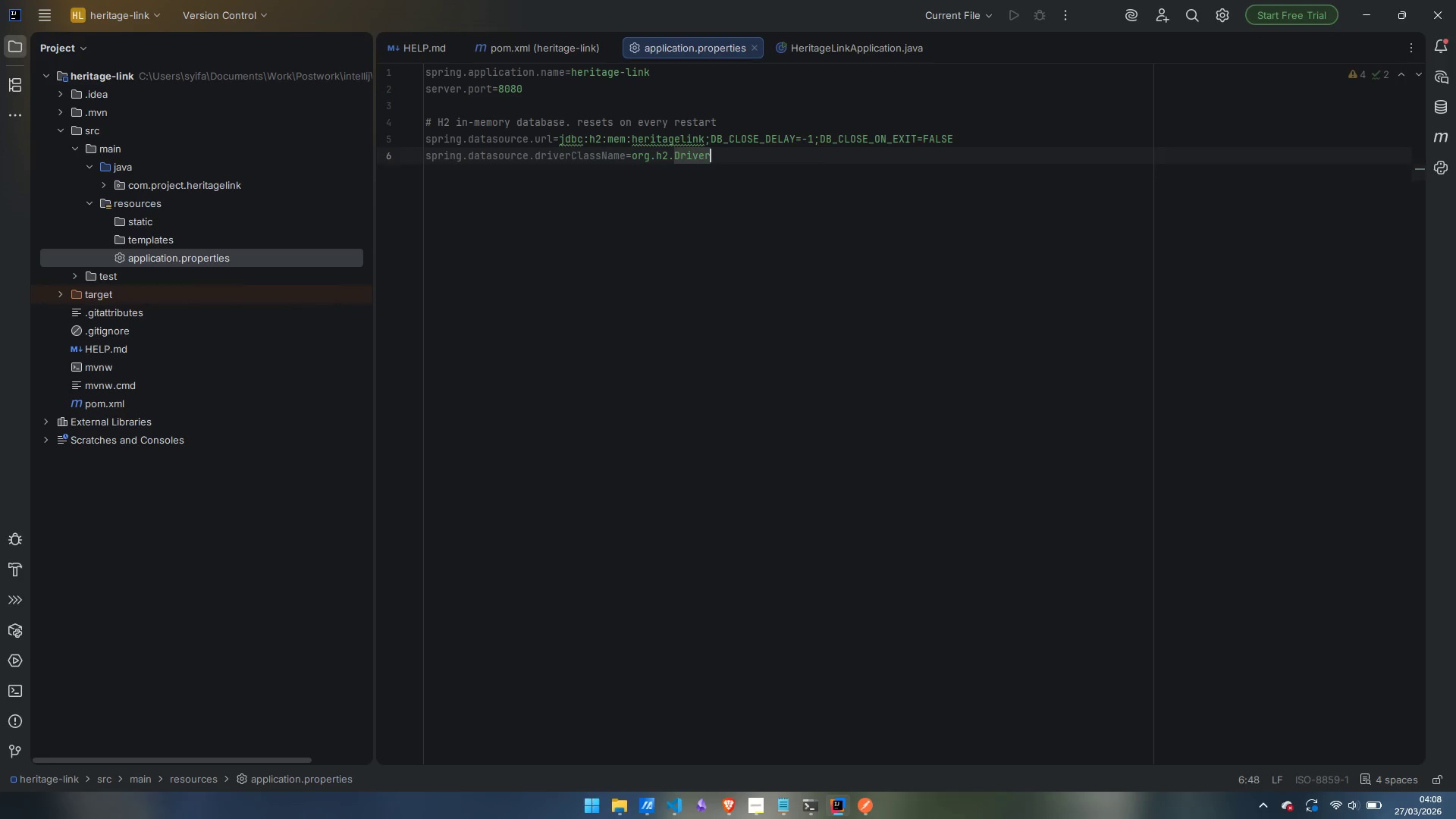 
key(Enter)
 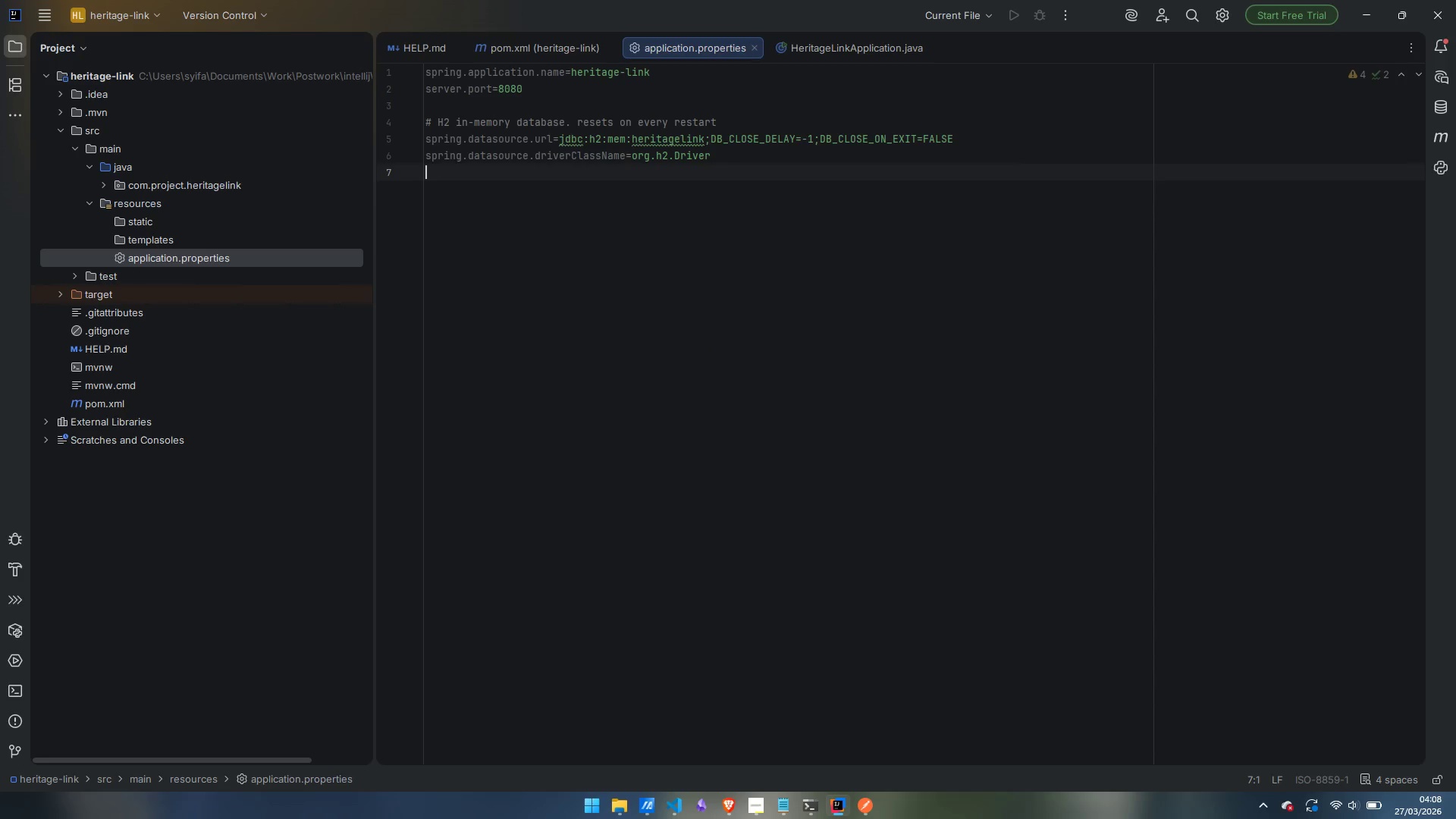 
type(spring.datasource.username=sa)
 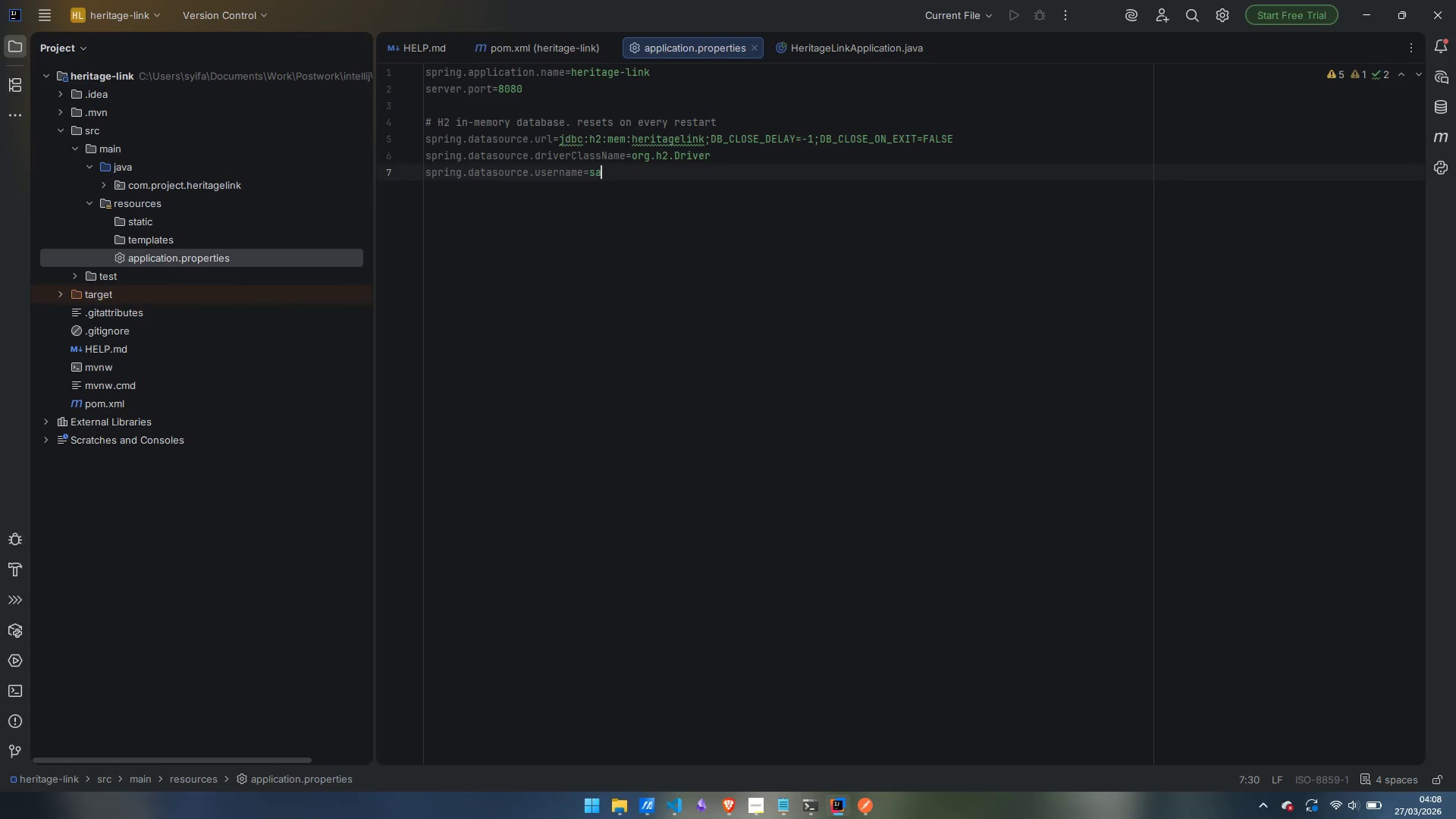 
key(Enter)
 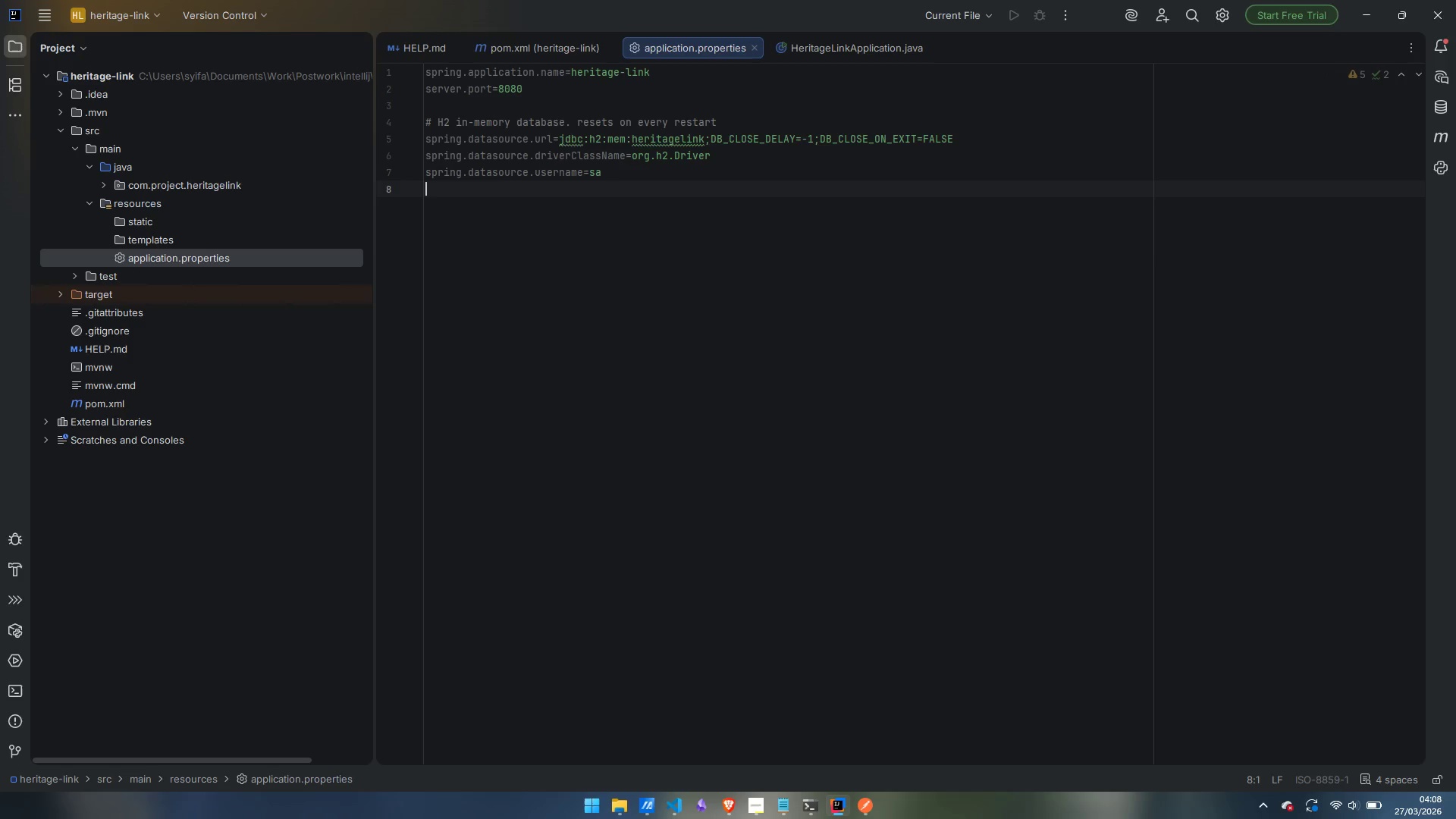 
type(spring.datasource.password=)
 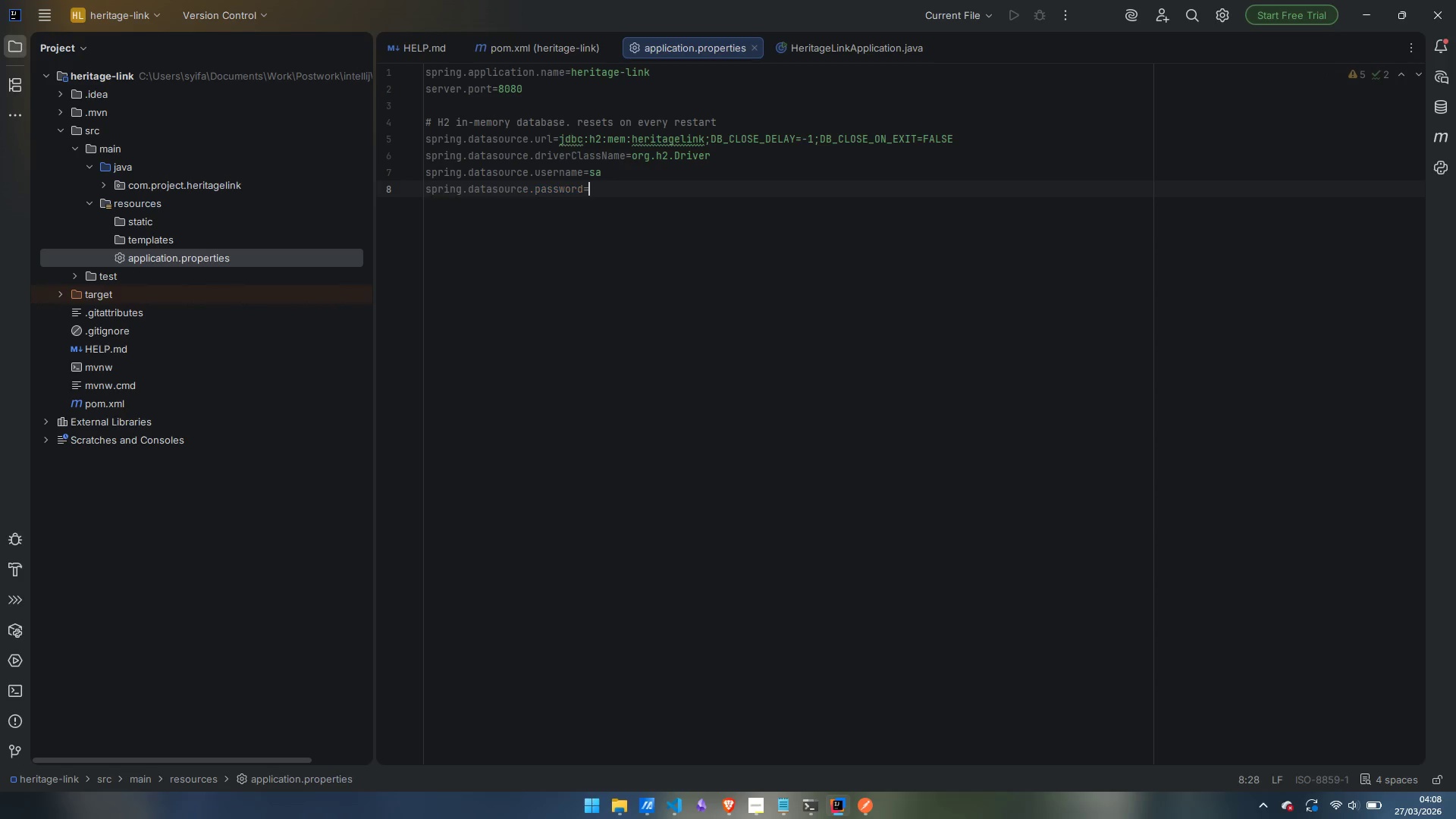 
key(Enter)
 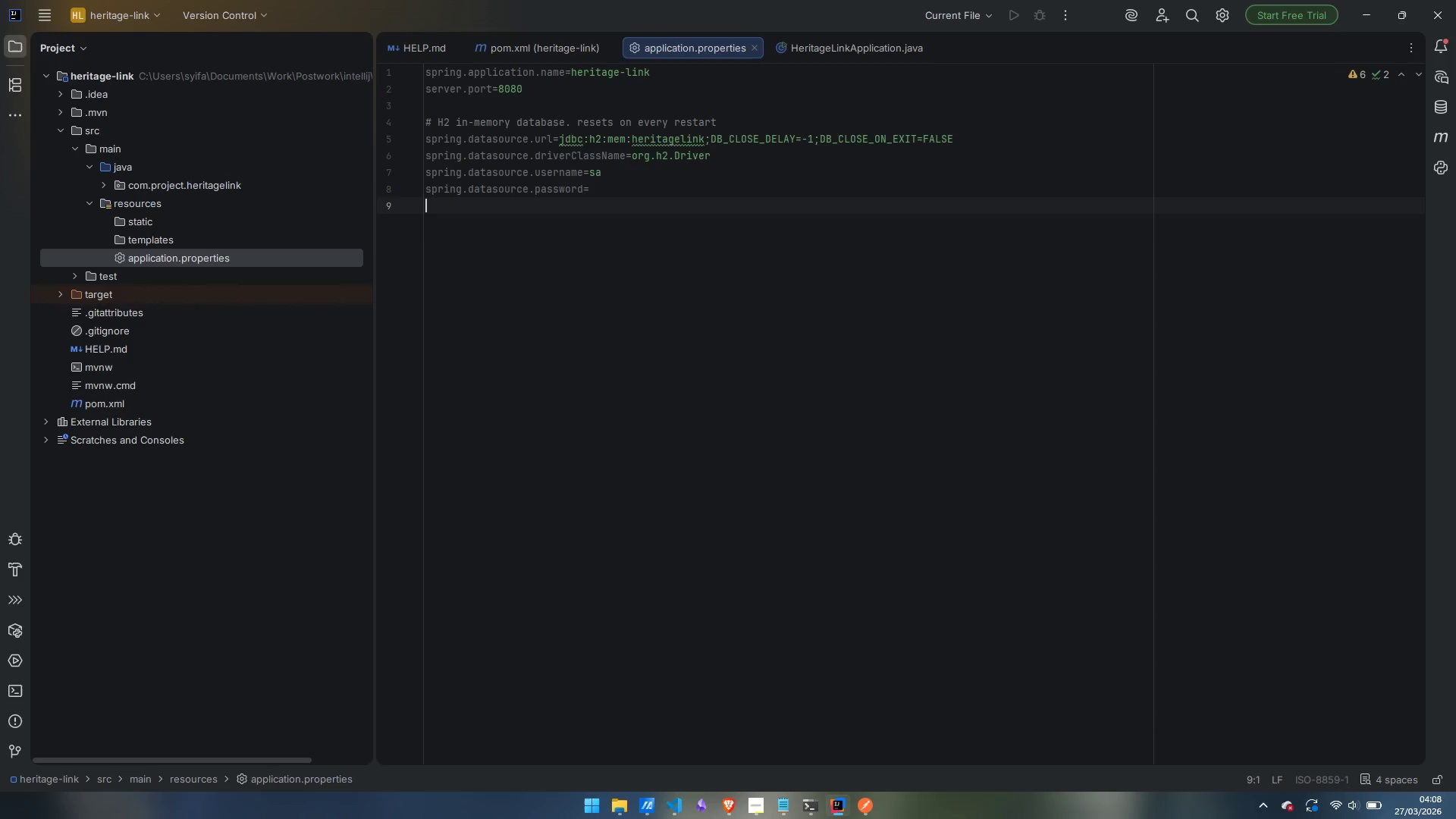 
type(spring.jpoa)
key(Backspace)
key(Backspace)
type(a)
 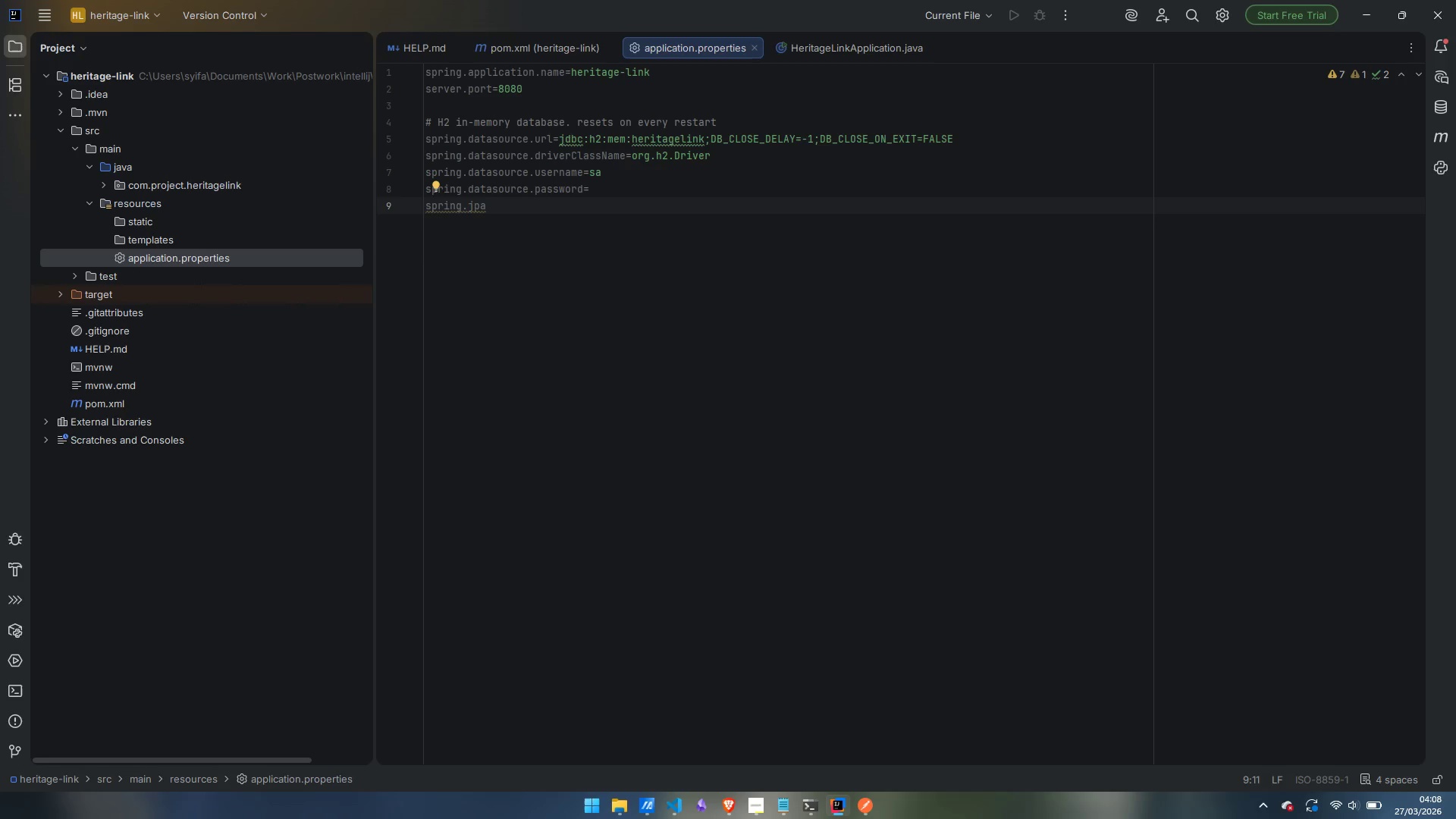 
wait(11.55)
 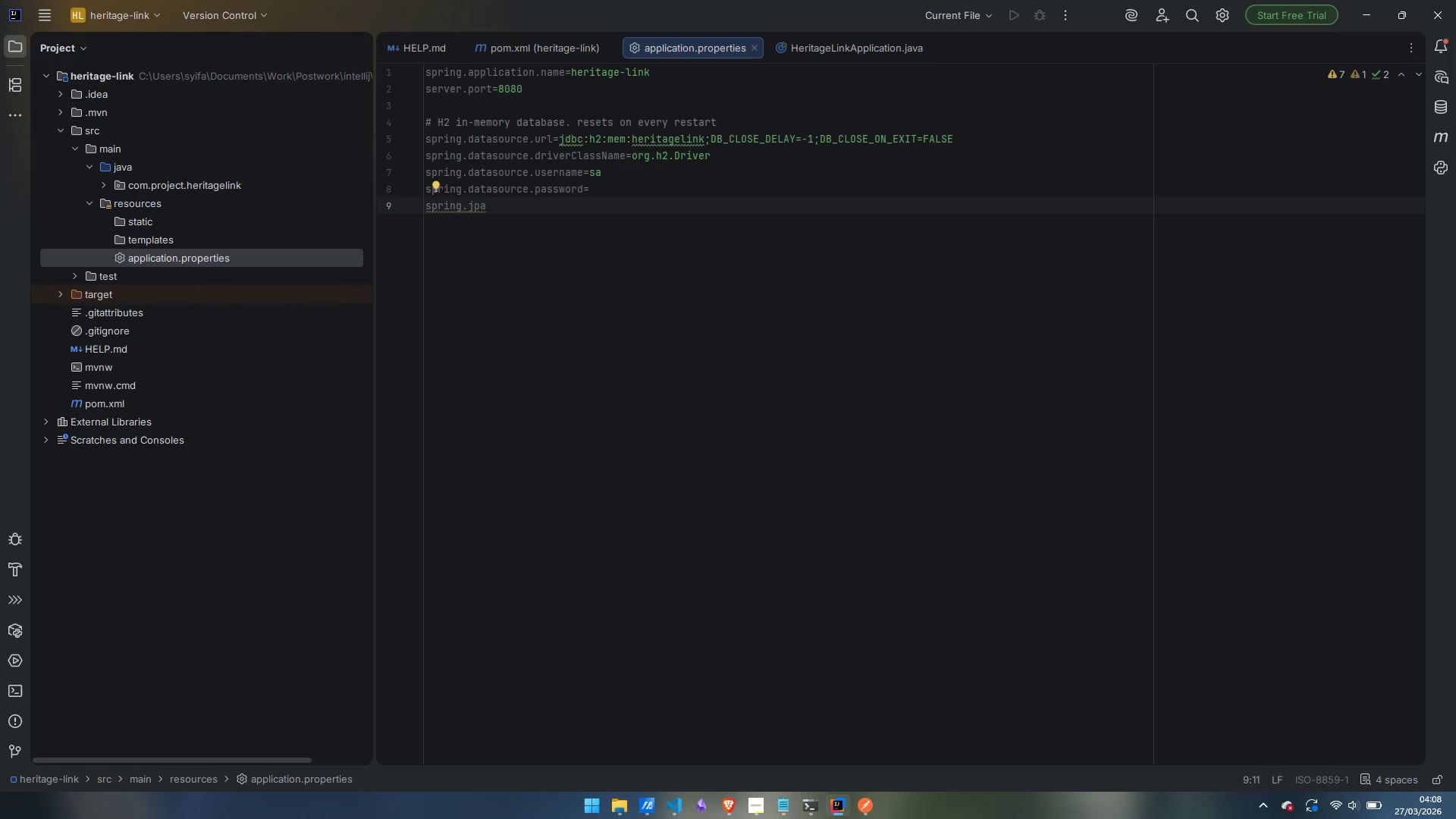 
type(.database-platform=org.hibernate.dialecty)
key(Backspace)
type(.H2Dialect)
 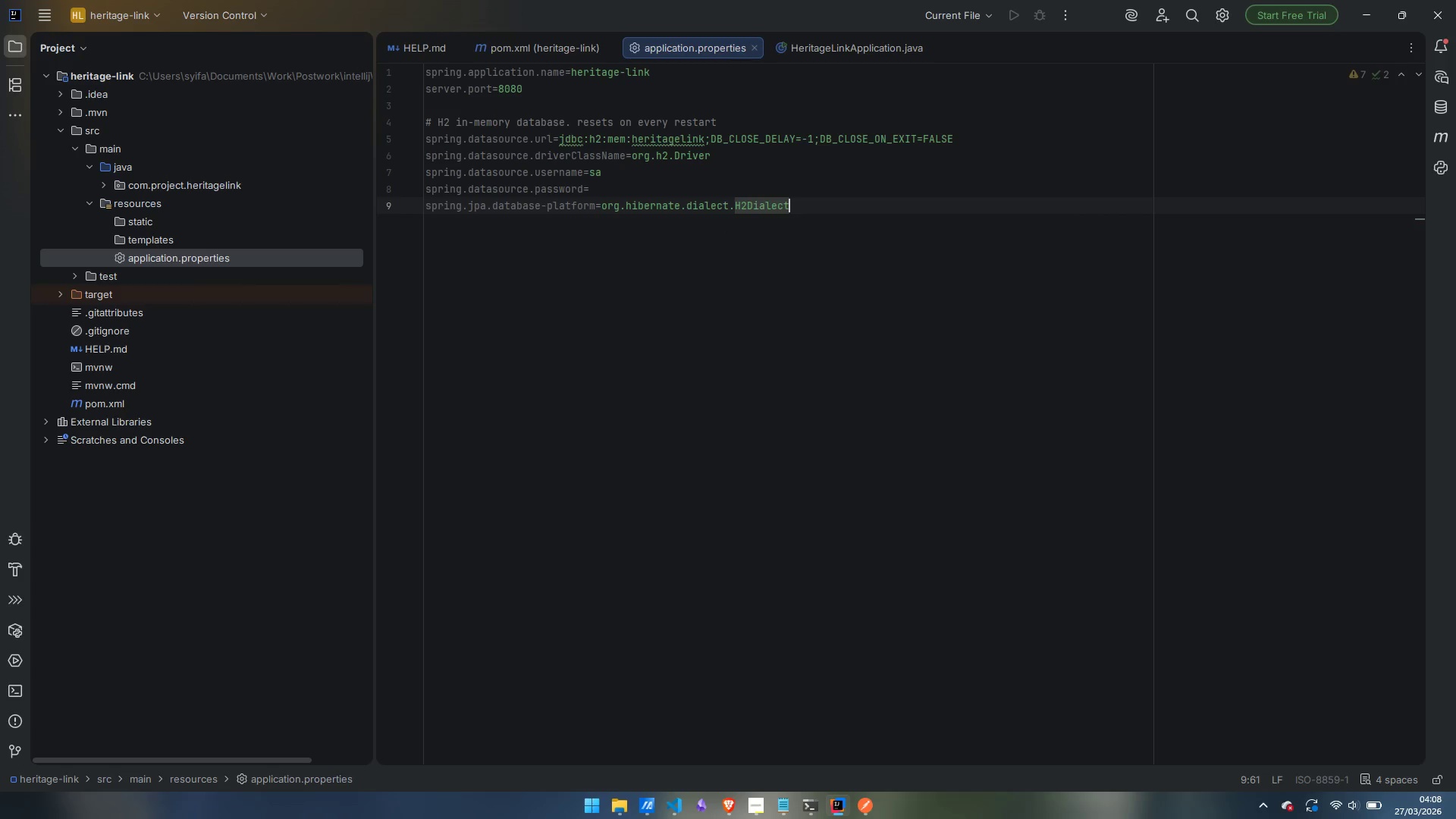 
 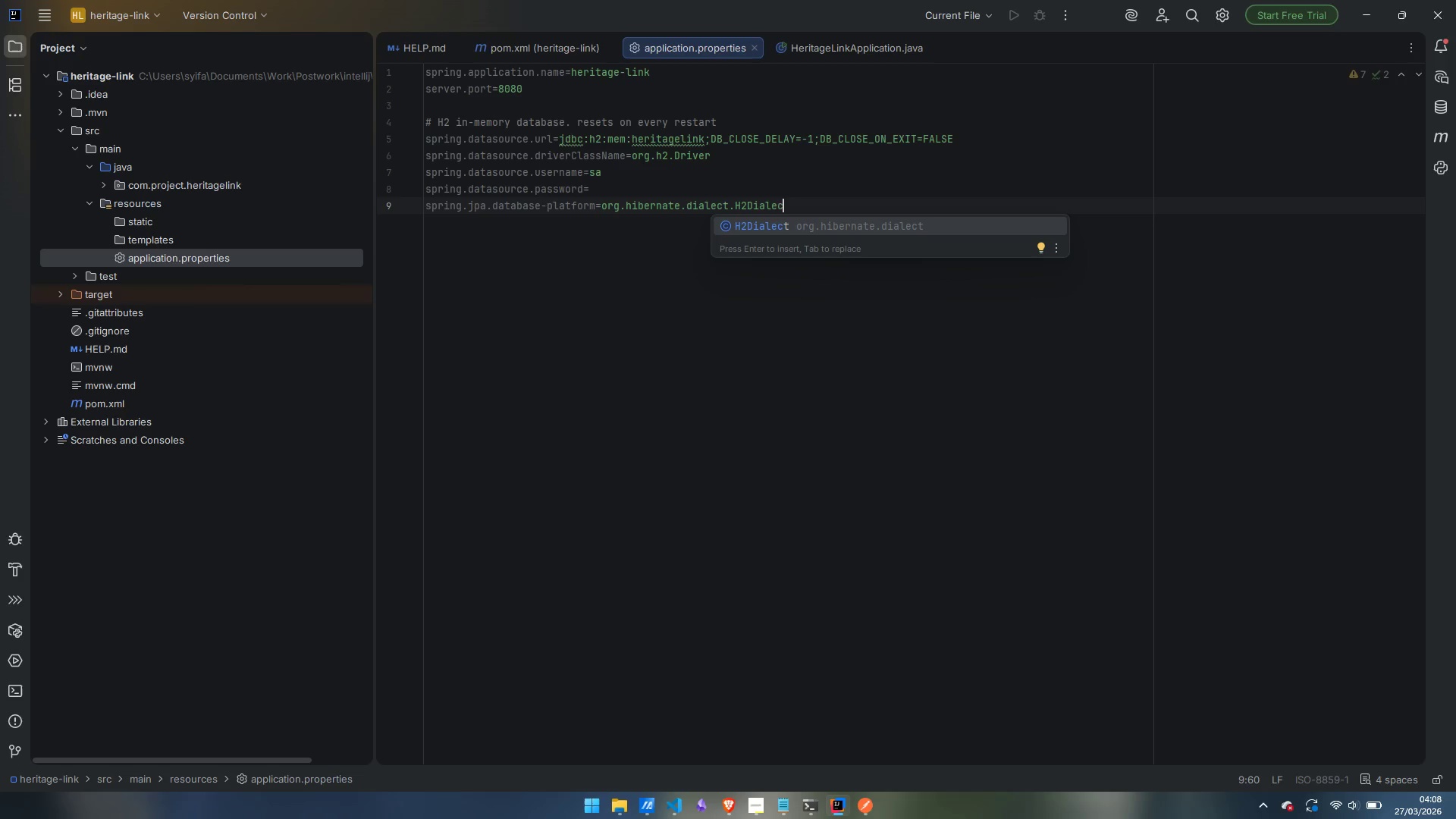 
key(Enter)
 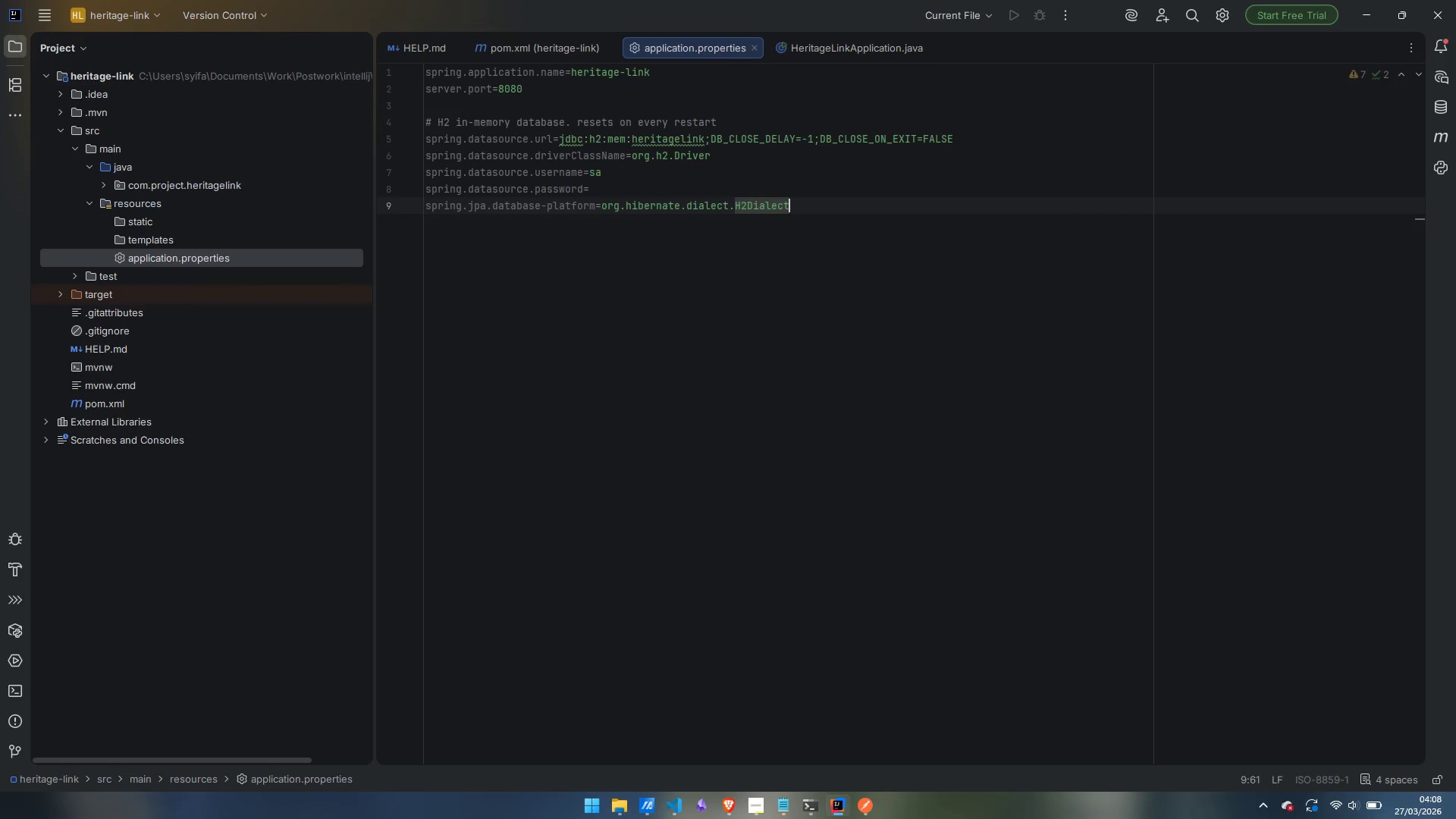 
key(Enter)
 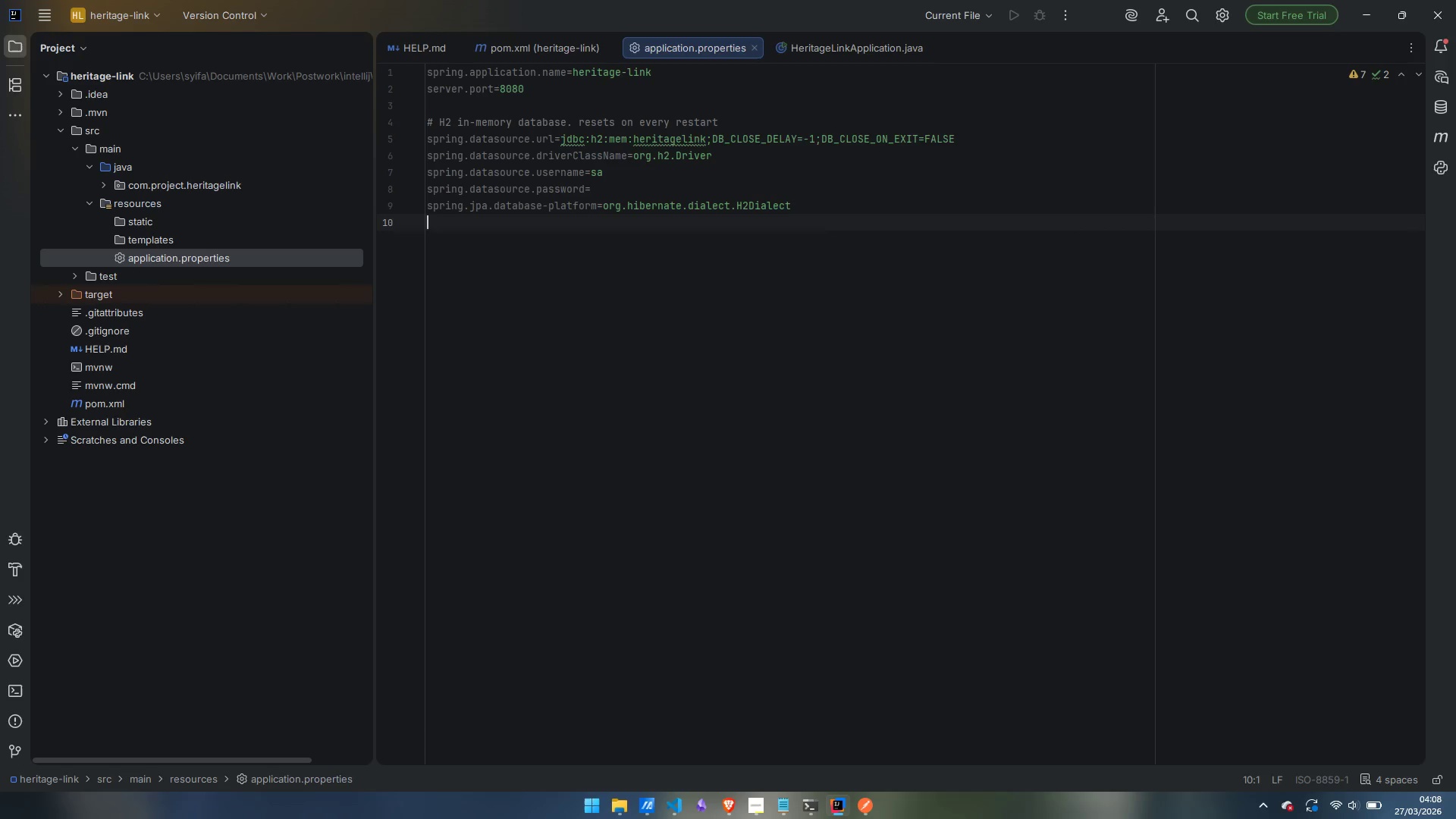 
type(spring.jpa.hibernate.dll-auto)
 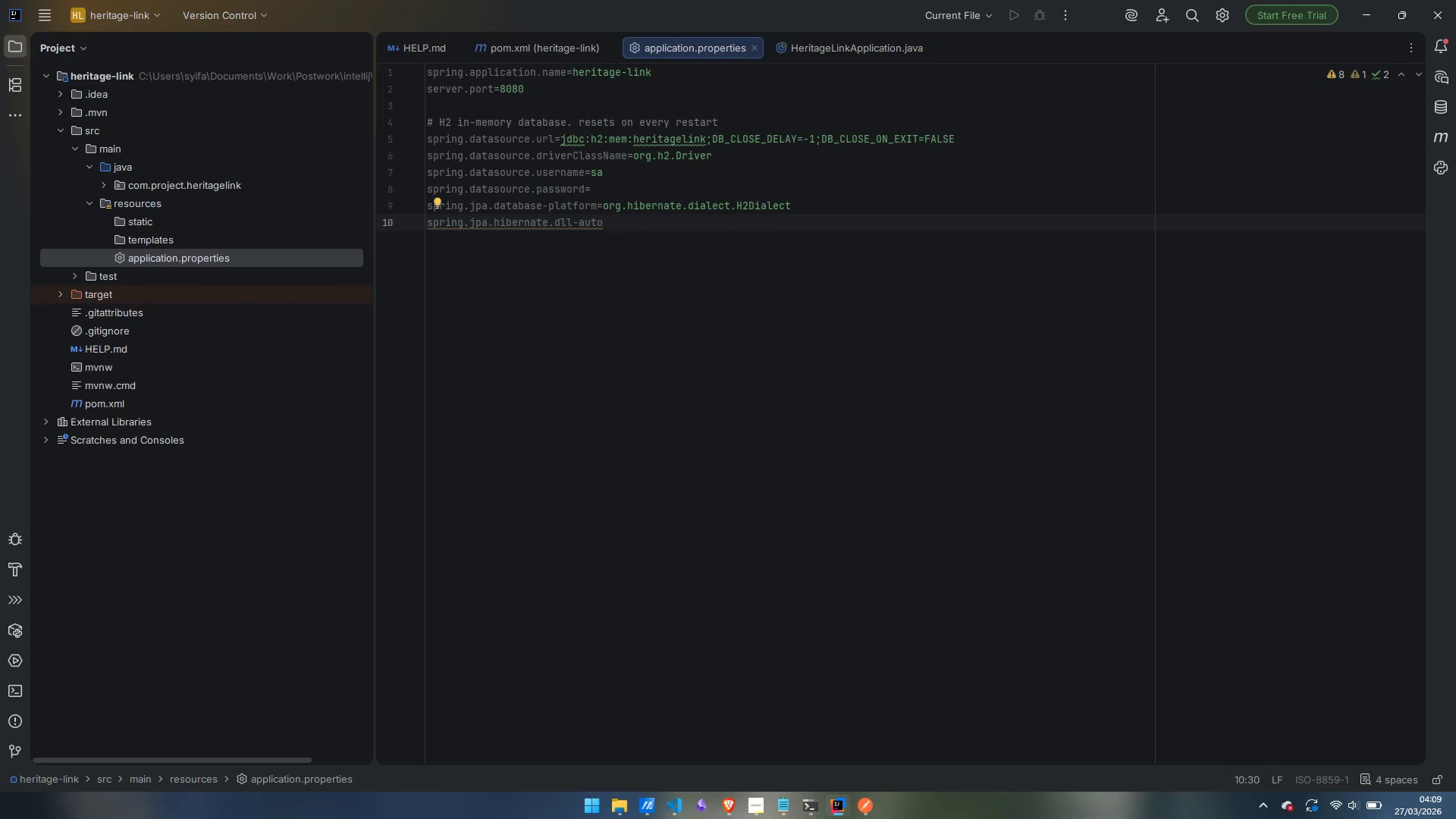 
key(Control+ArrowLeft)
 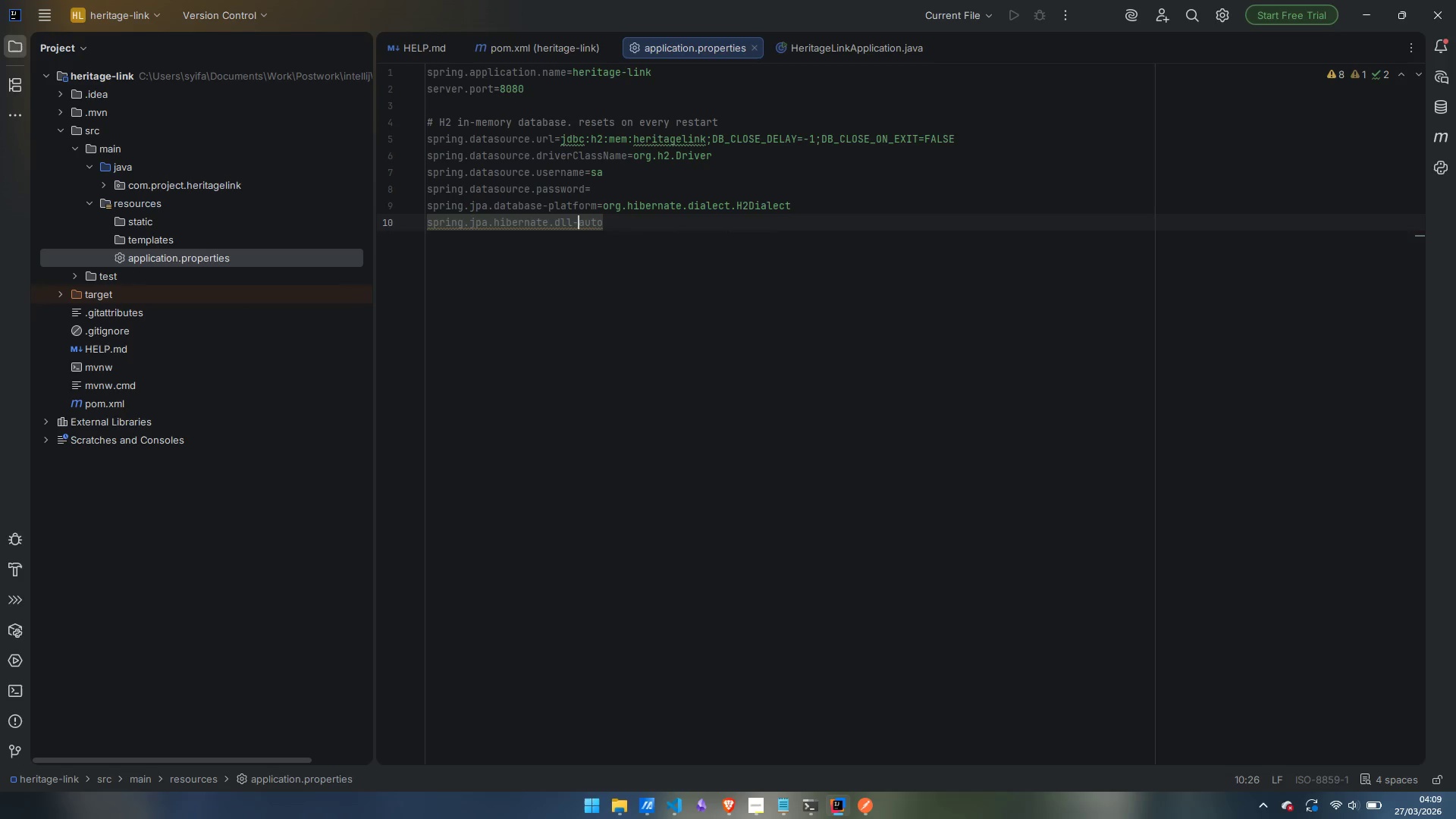 
key(ArrowLeft)
 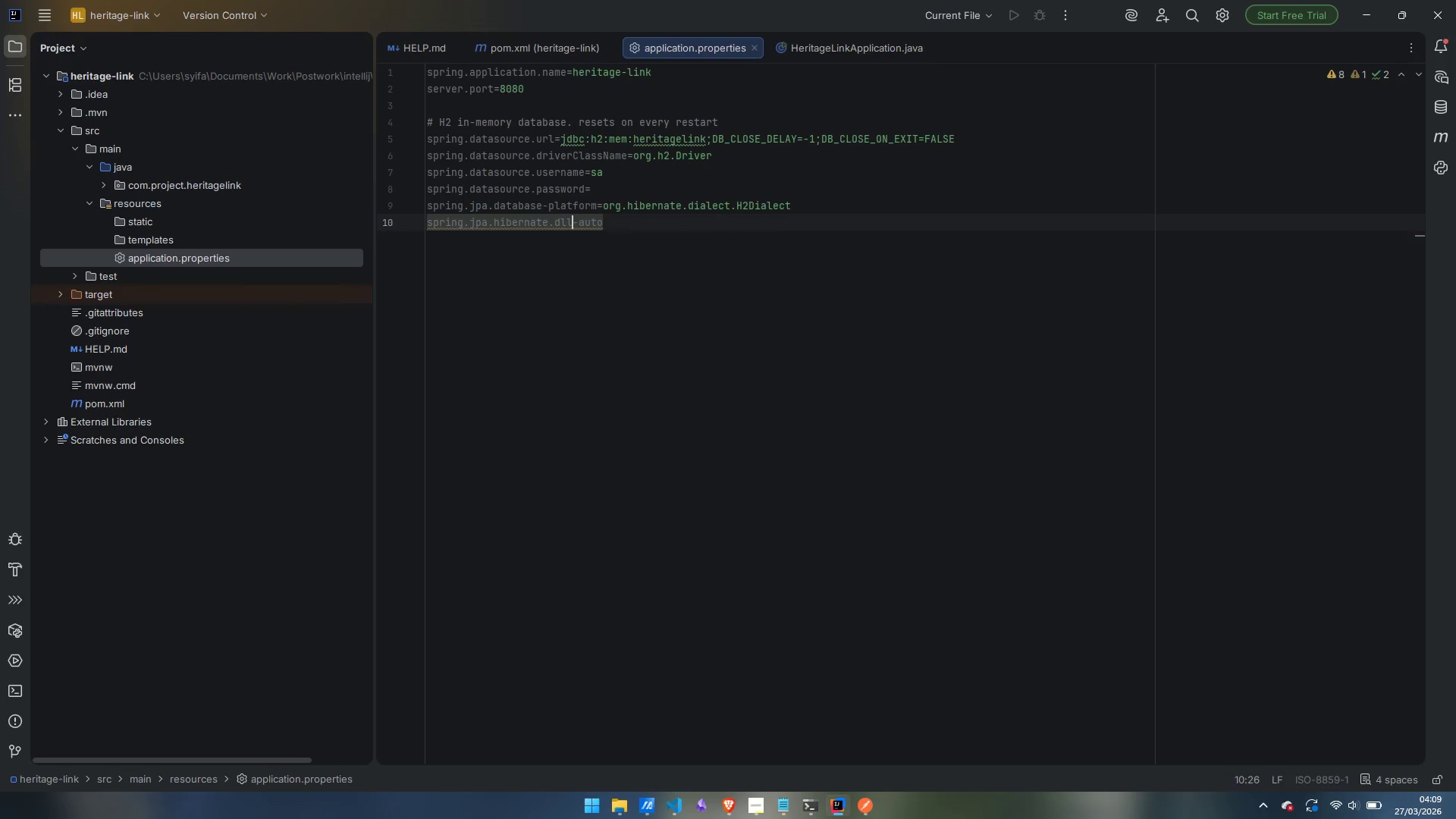 
key(ArrowLeft)
 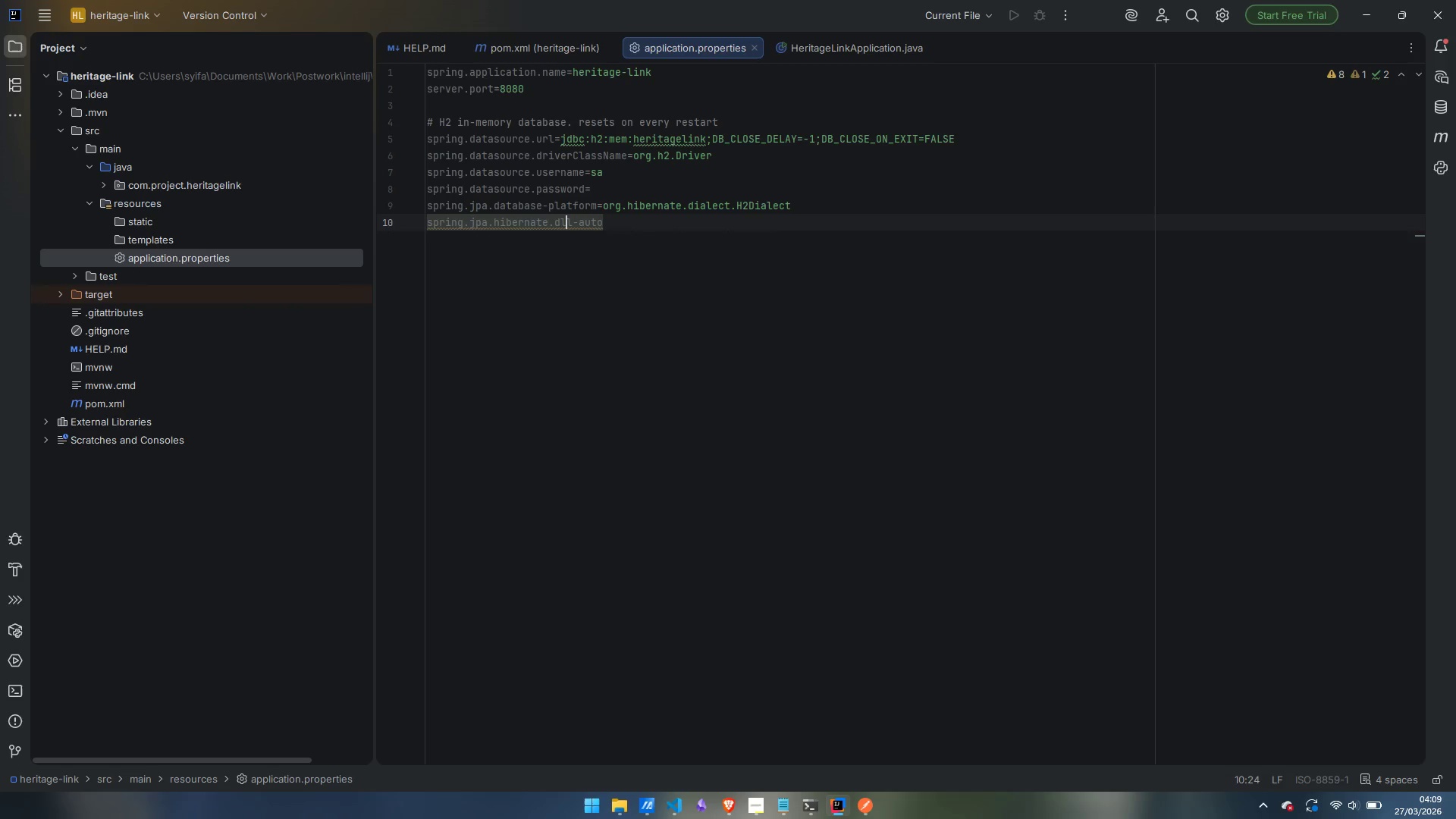 
key(Backspace)
 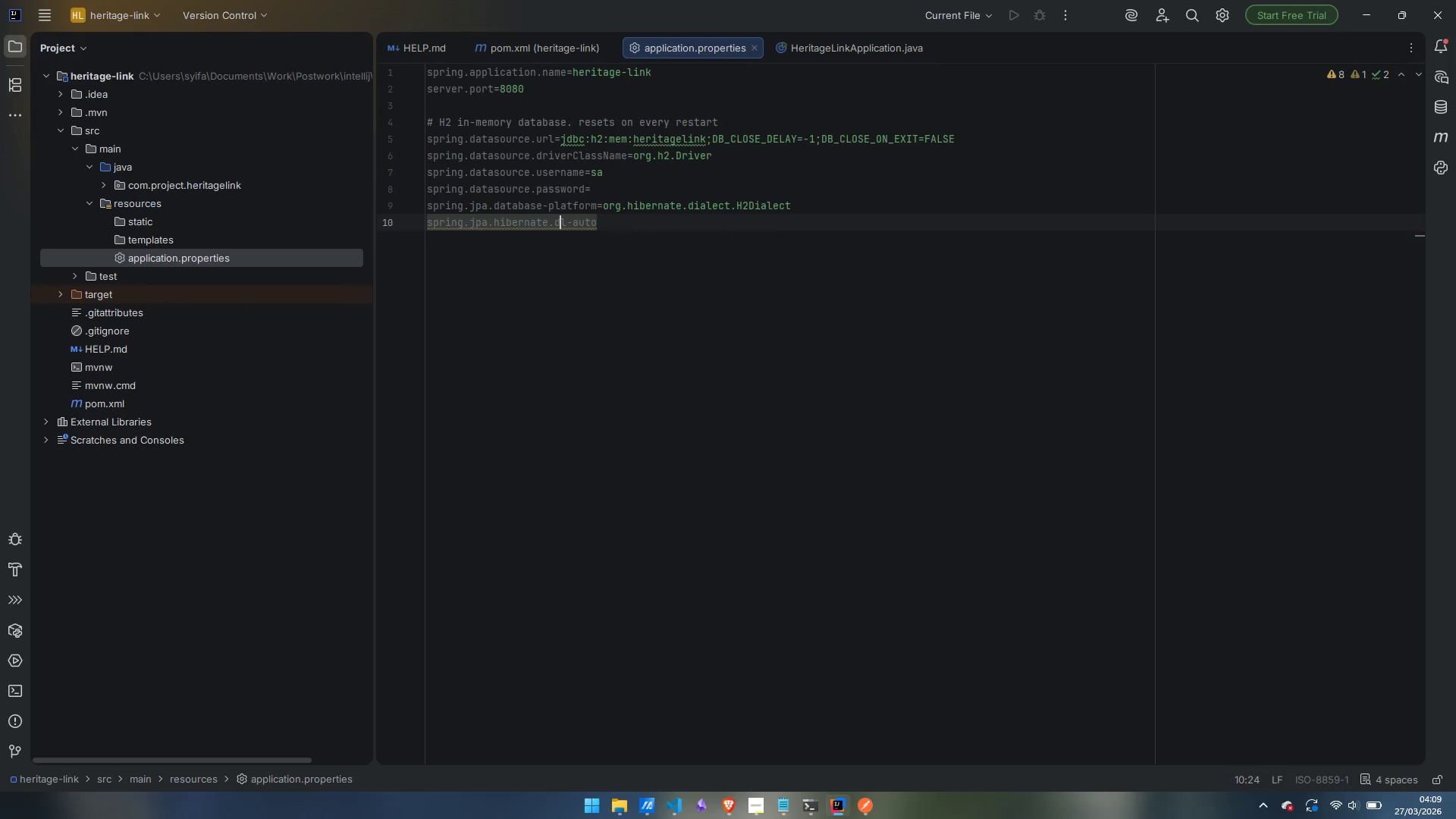 
key(D)
 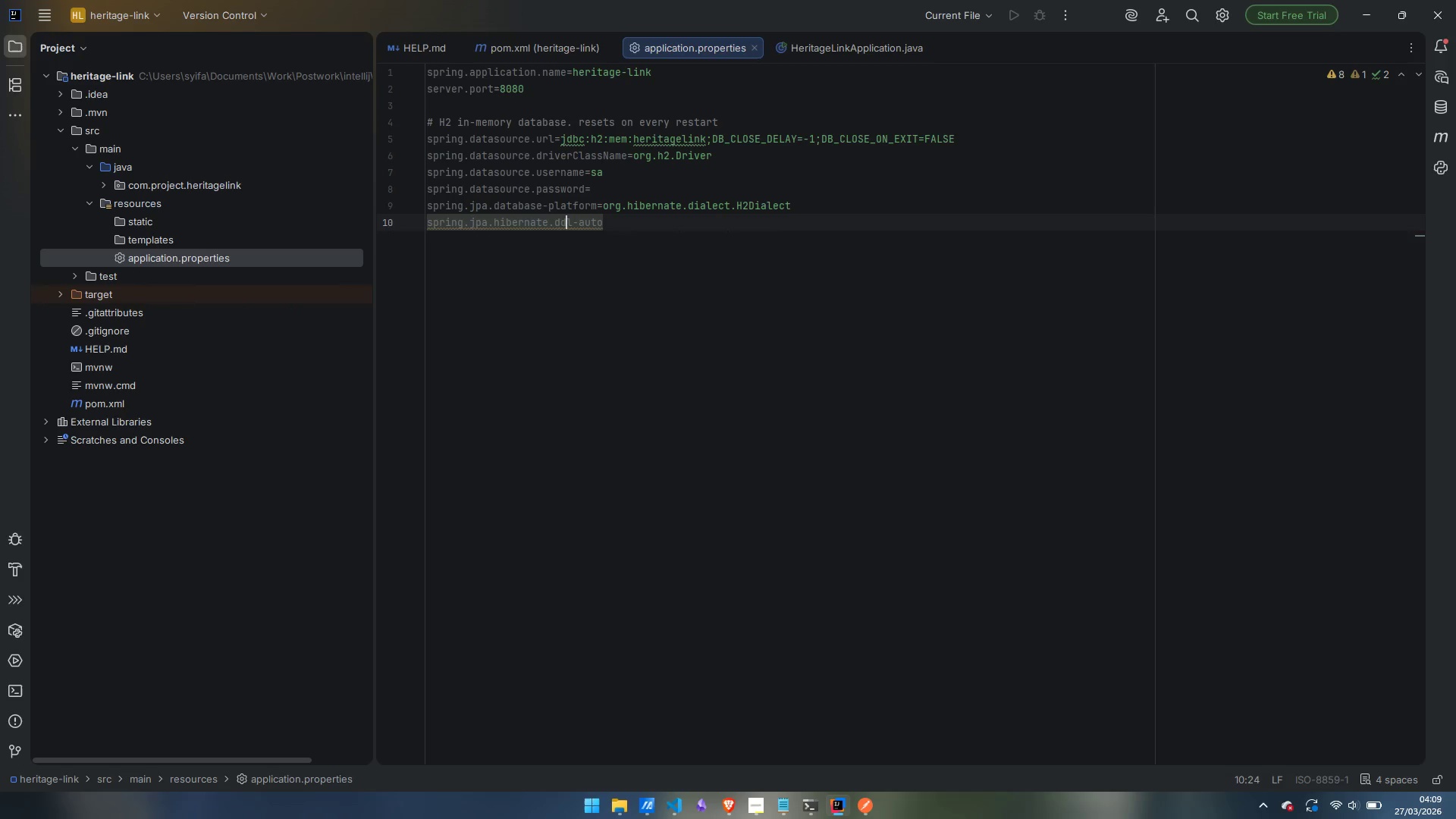 
key(Control+ArrowRight)
 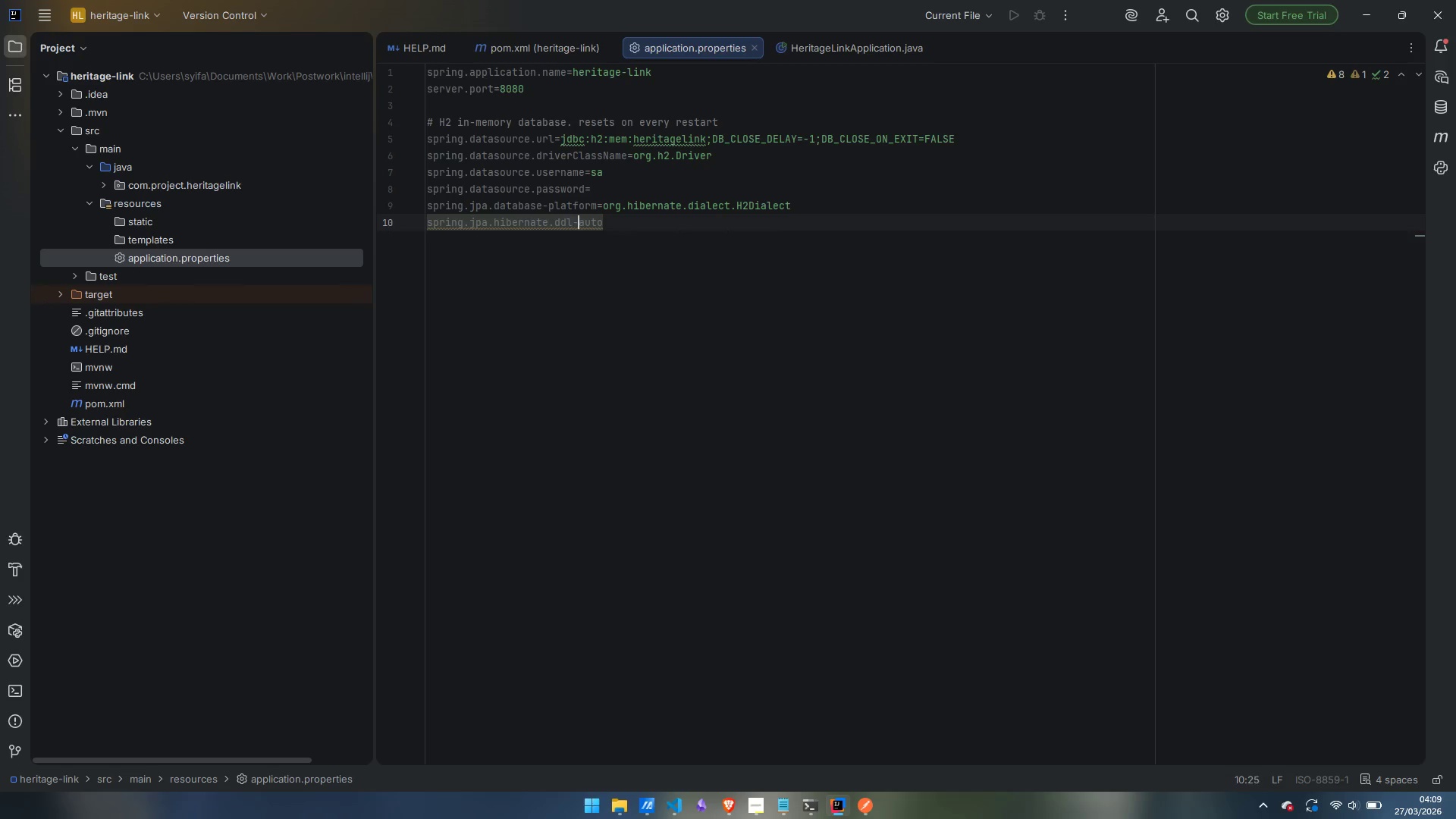 
key(Control+ArrowRight)
 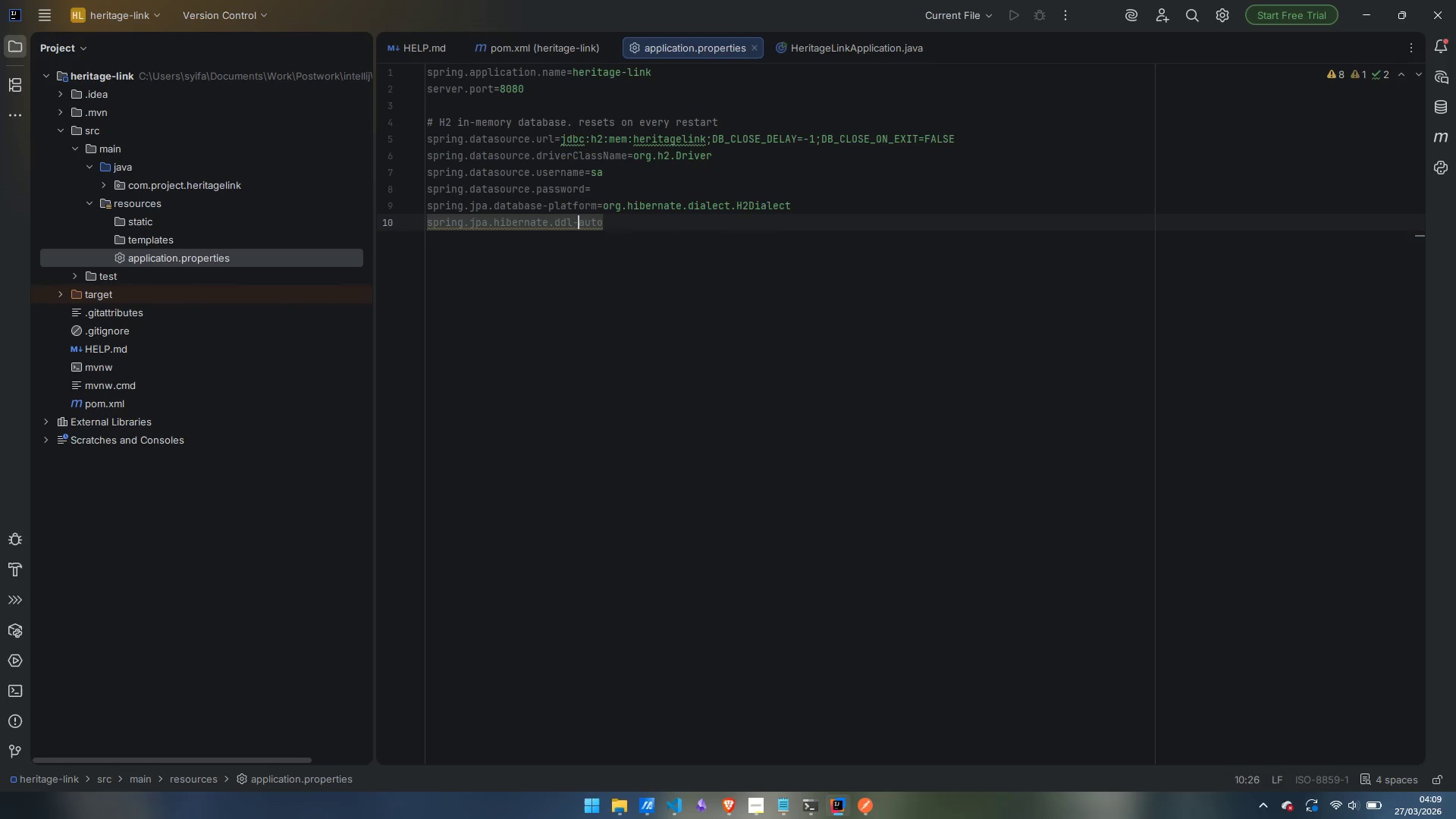 
key(Control+ArrowRight)
 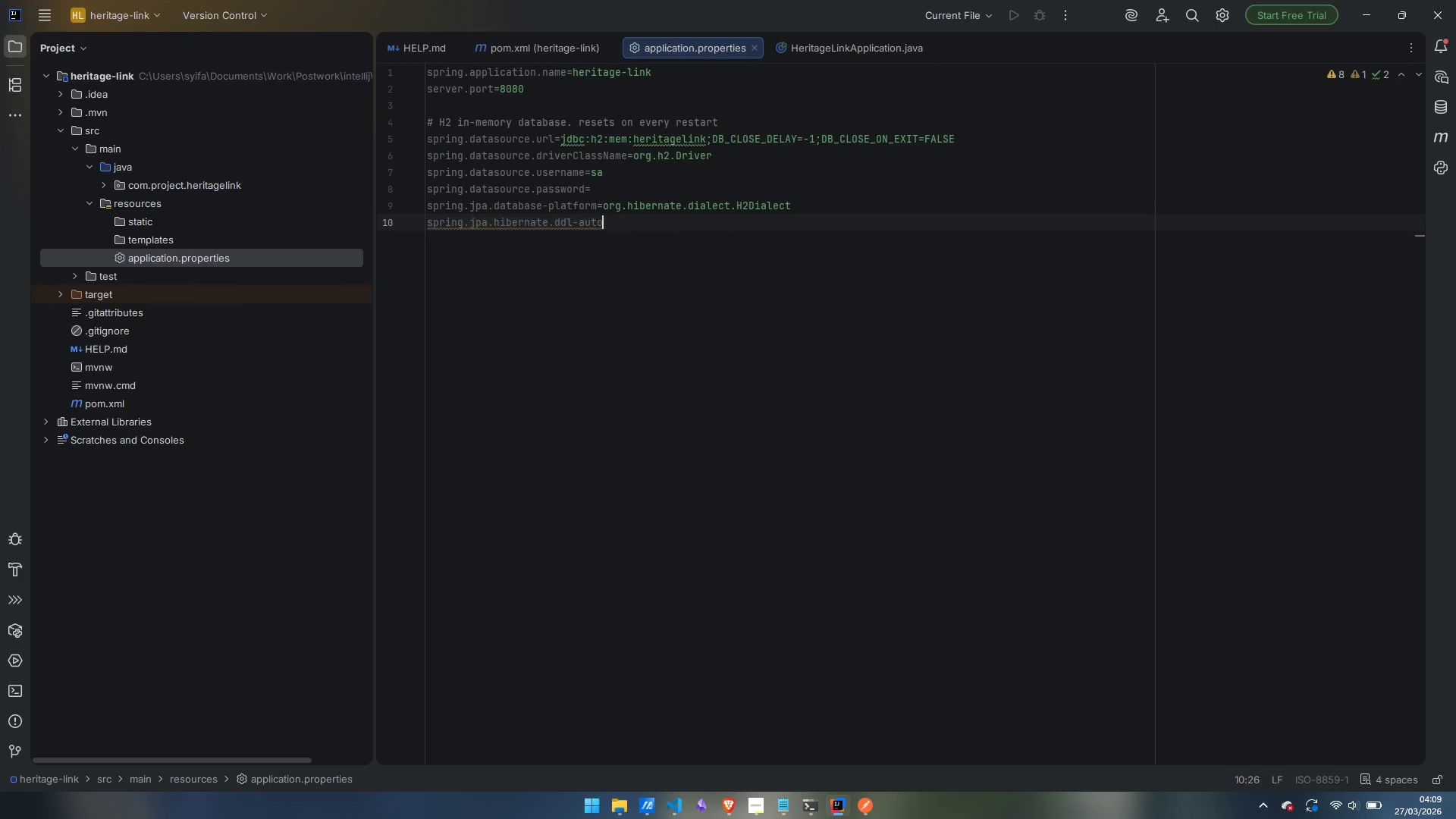 
key(Control+ArrowDown)
 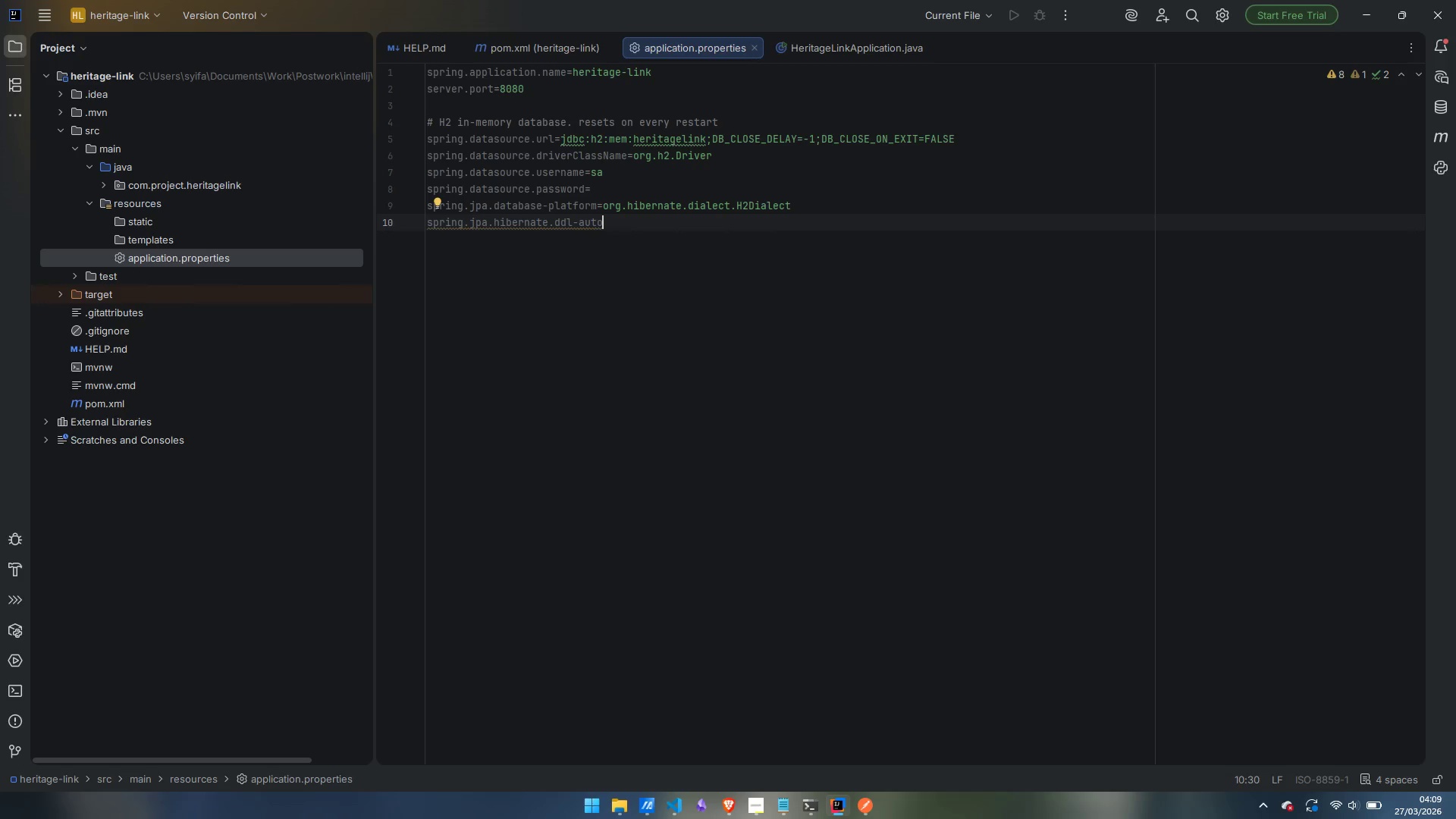 
type(=create-drop)
 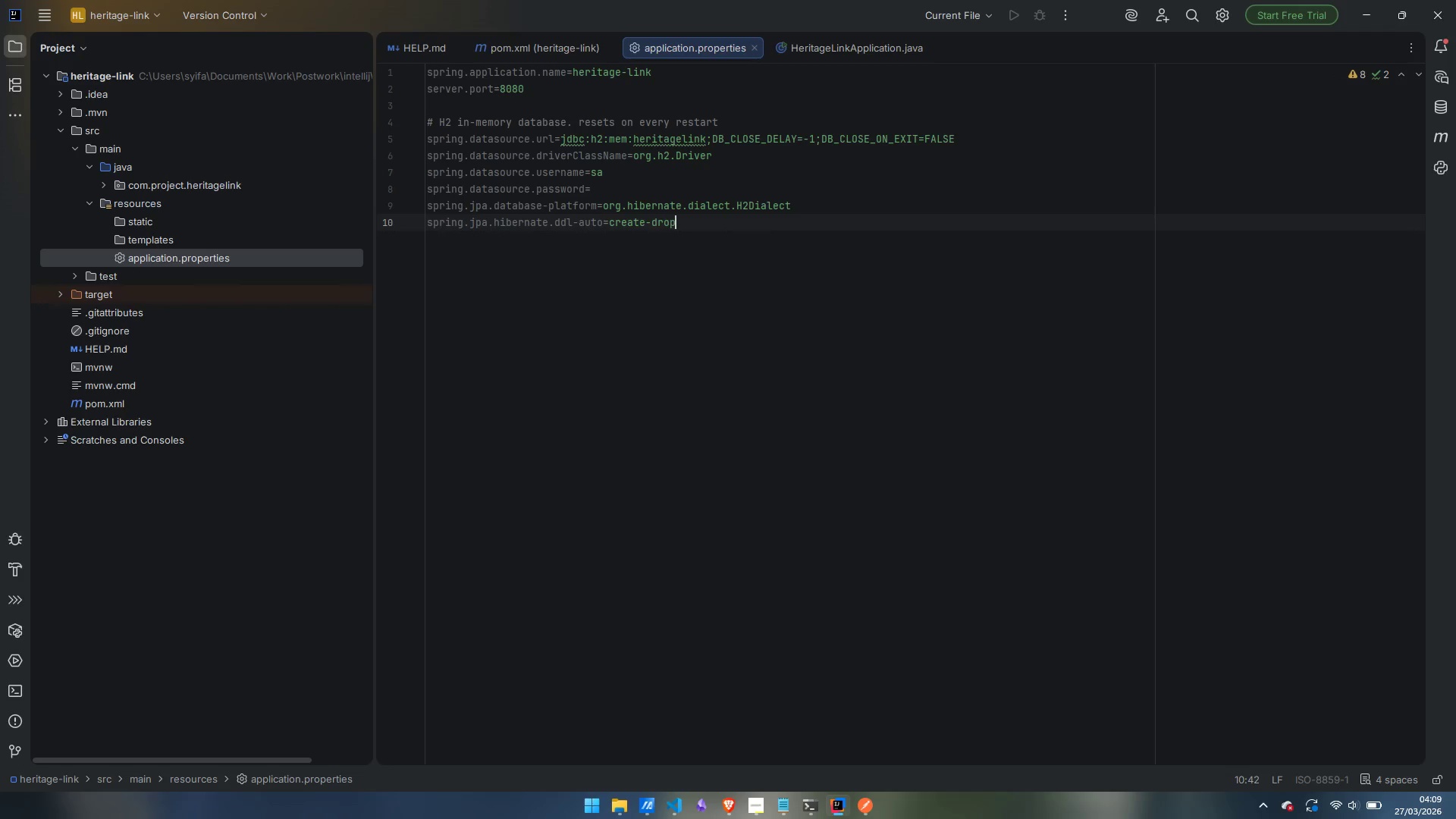 
key(Enter)
 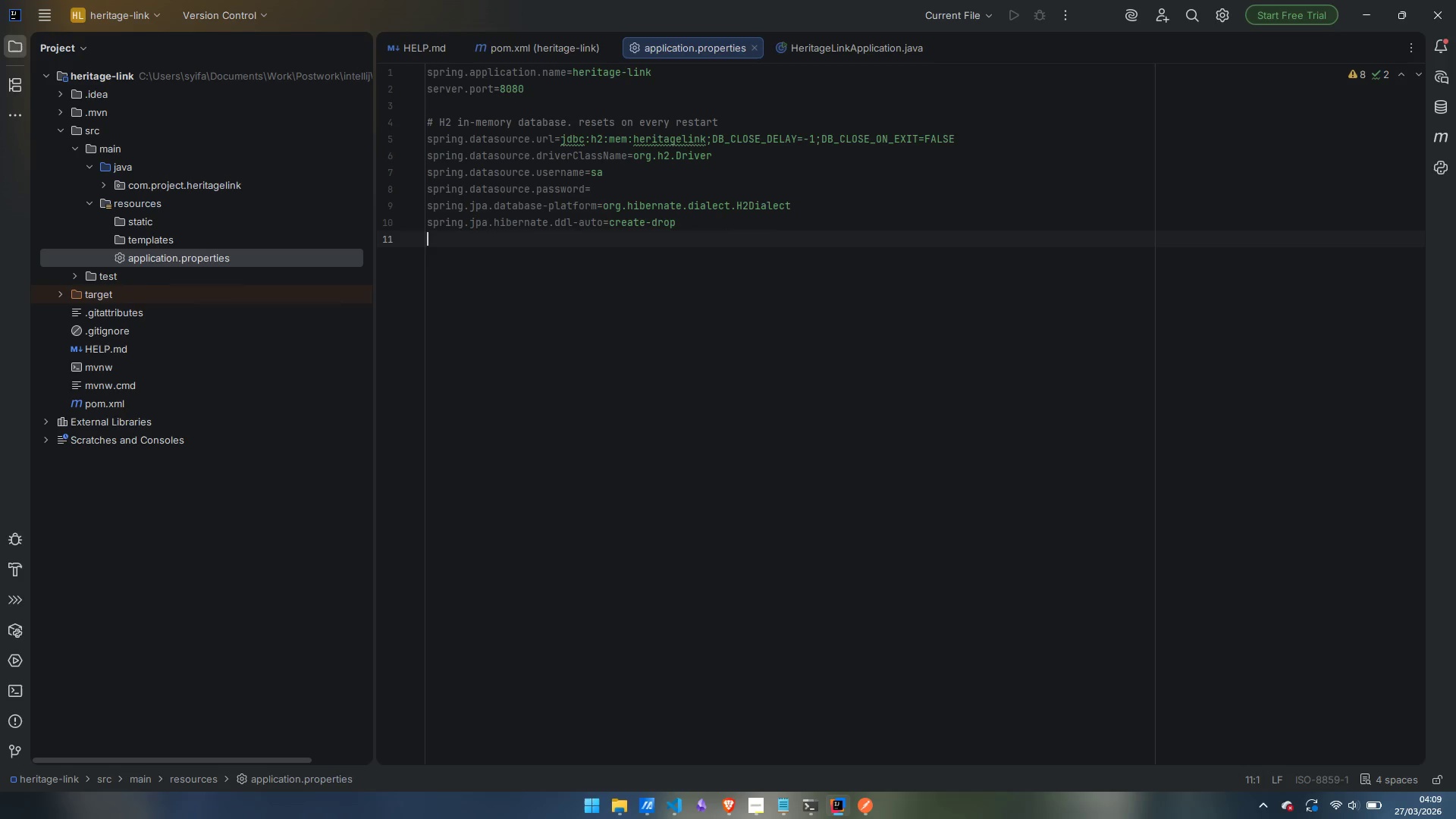 
type(spring.jpa.show-sql=false)
 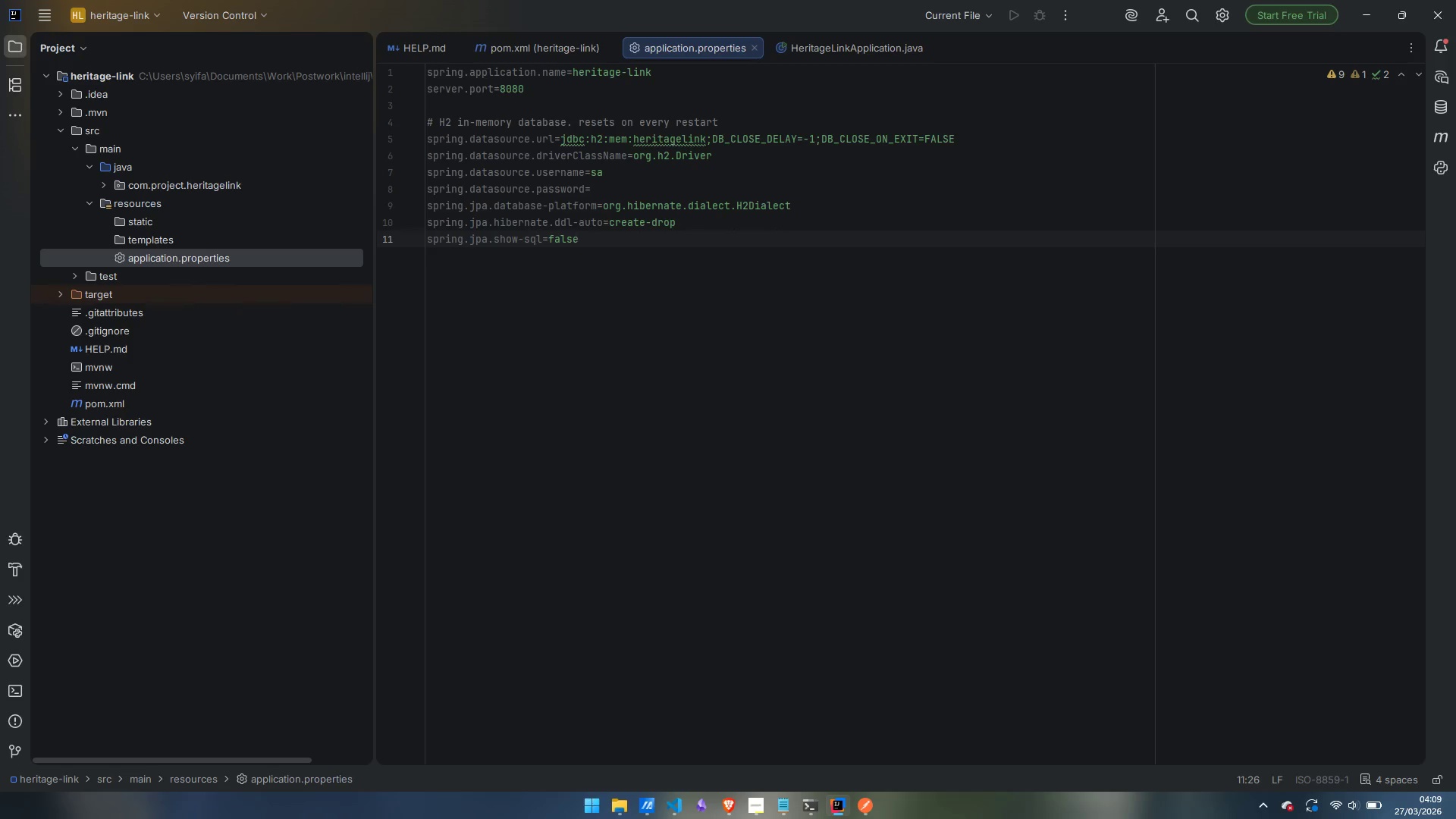 
key(Enter)
 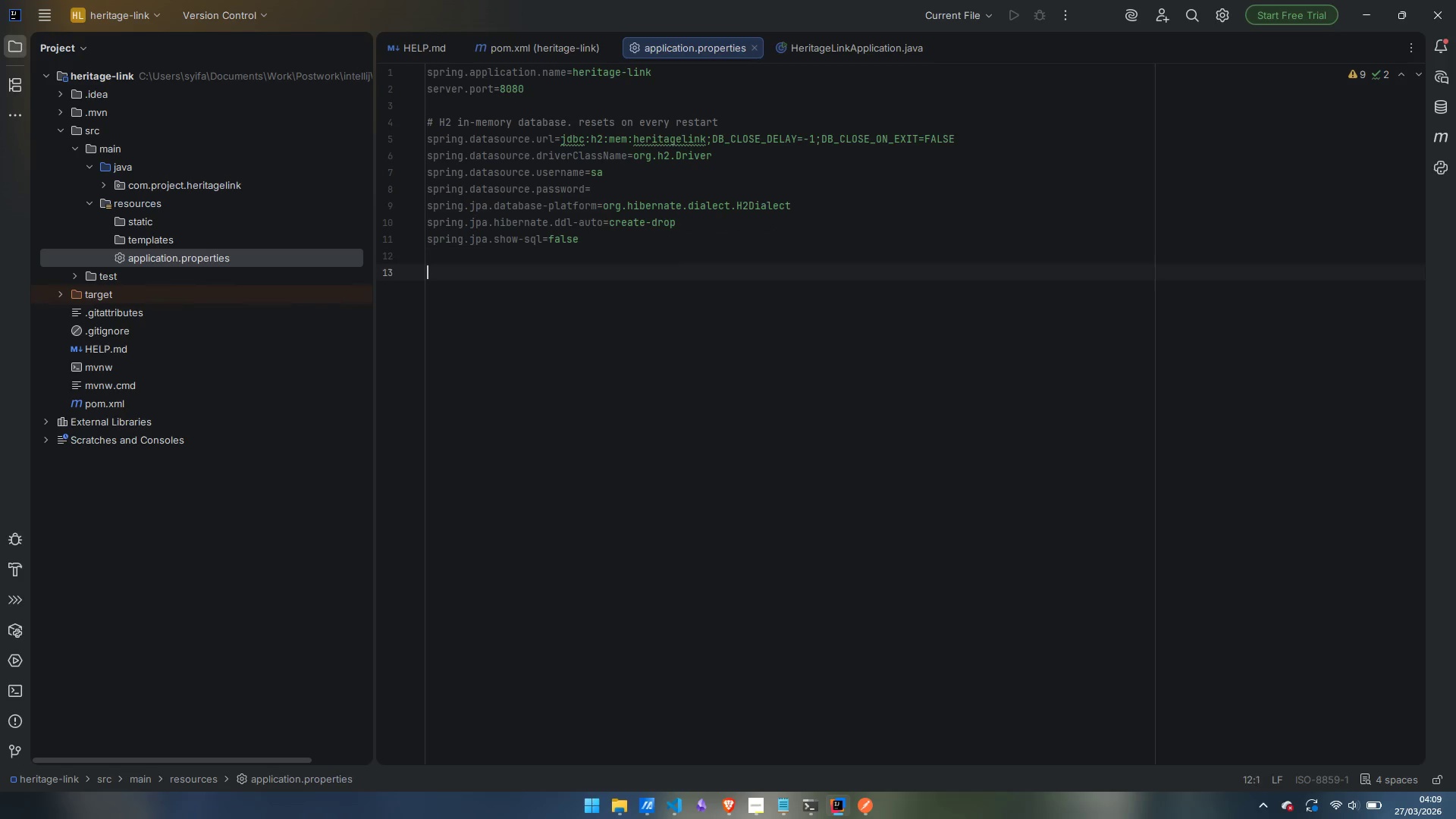 
key(Enter)
 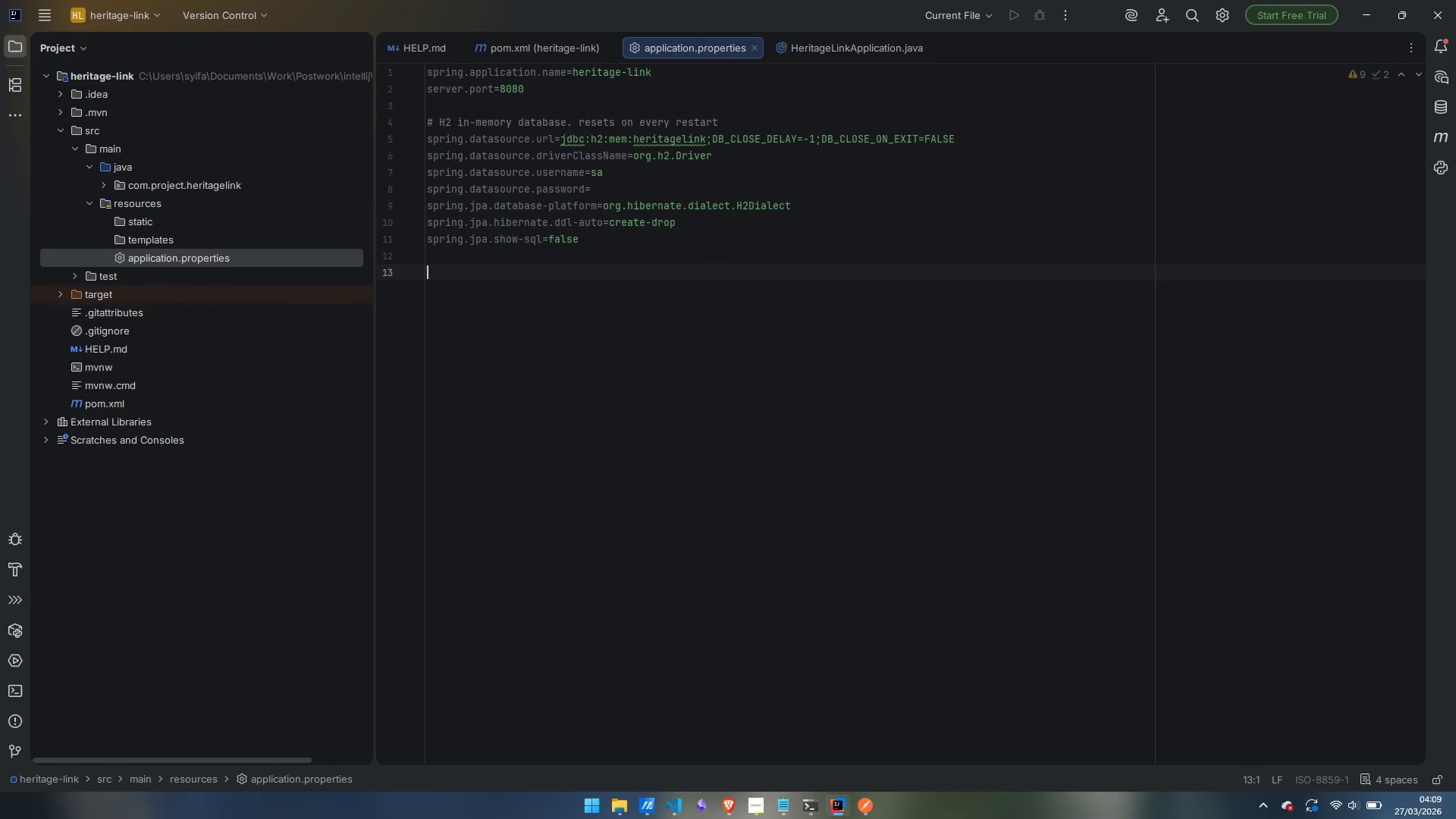 
type(# H@ )
key(Backspace)
type(2)
key(Backspace)
key(Backspace)
type(2 web console)
 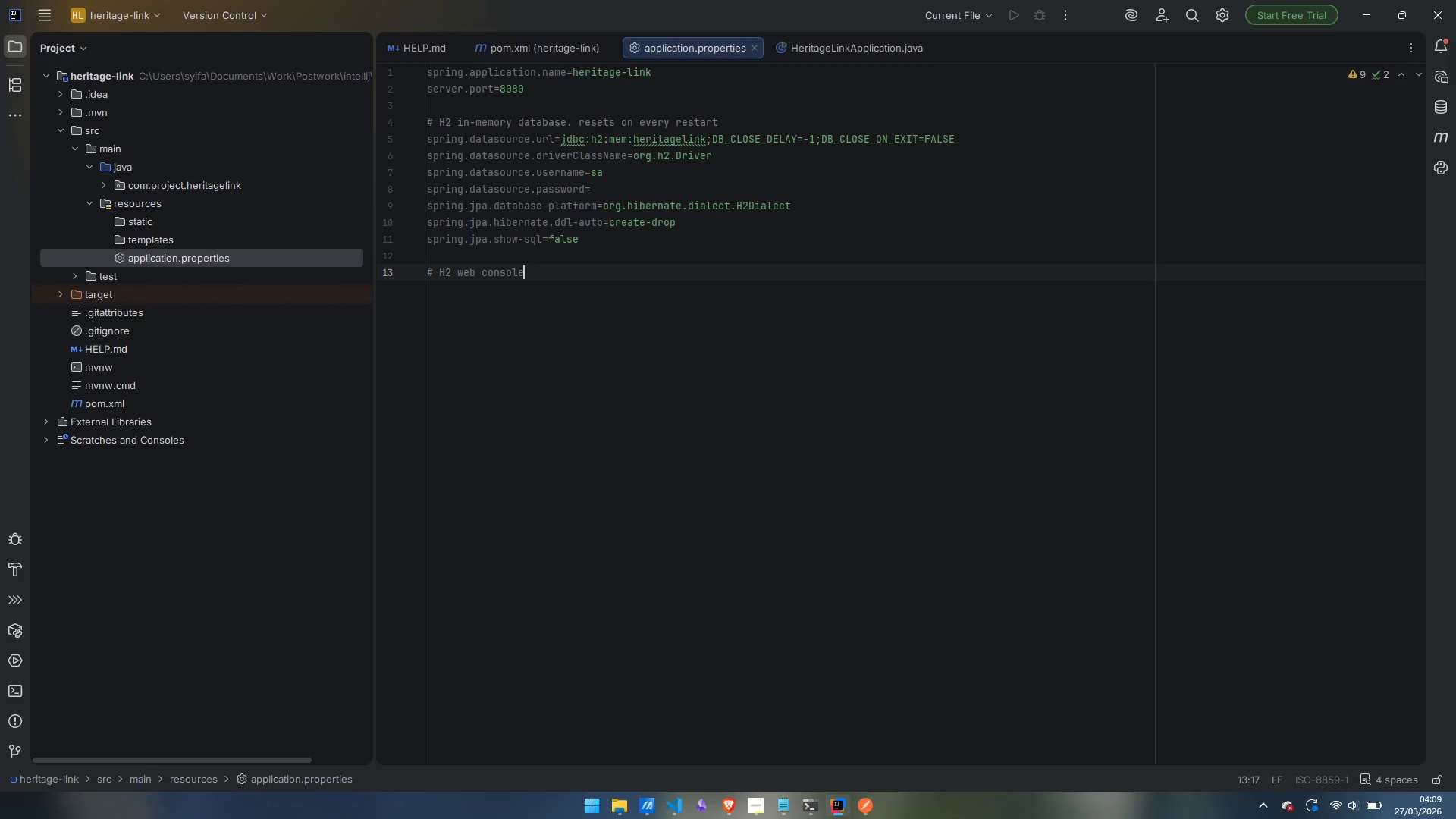 
key(Enter)
 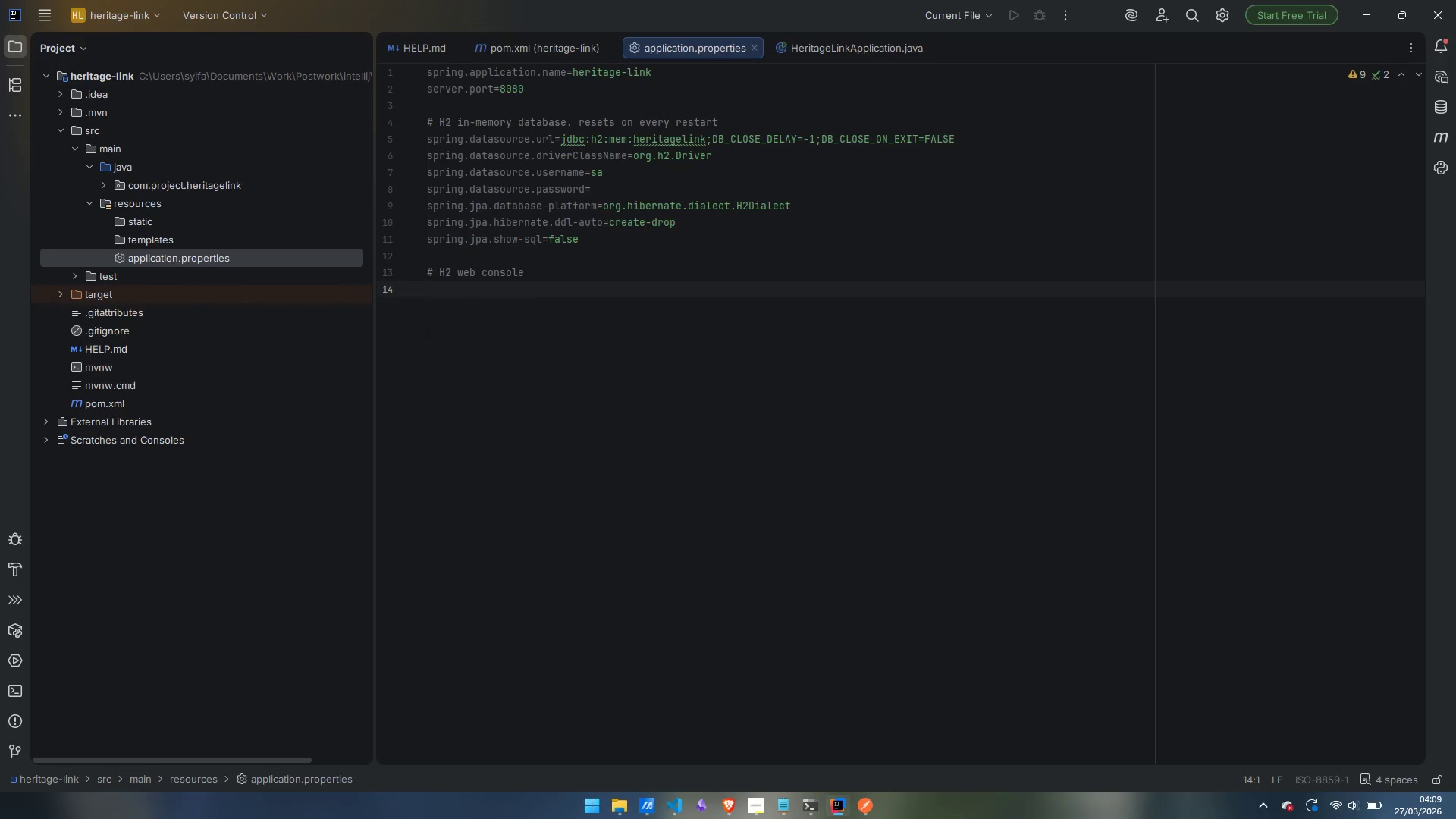 
type(spring.h2.cojmsol)
 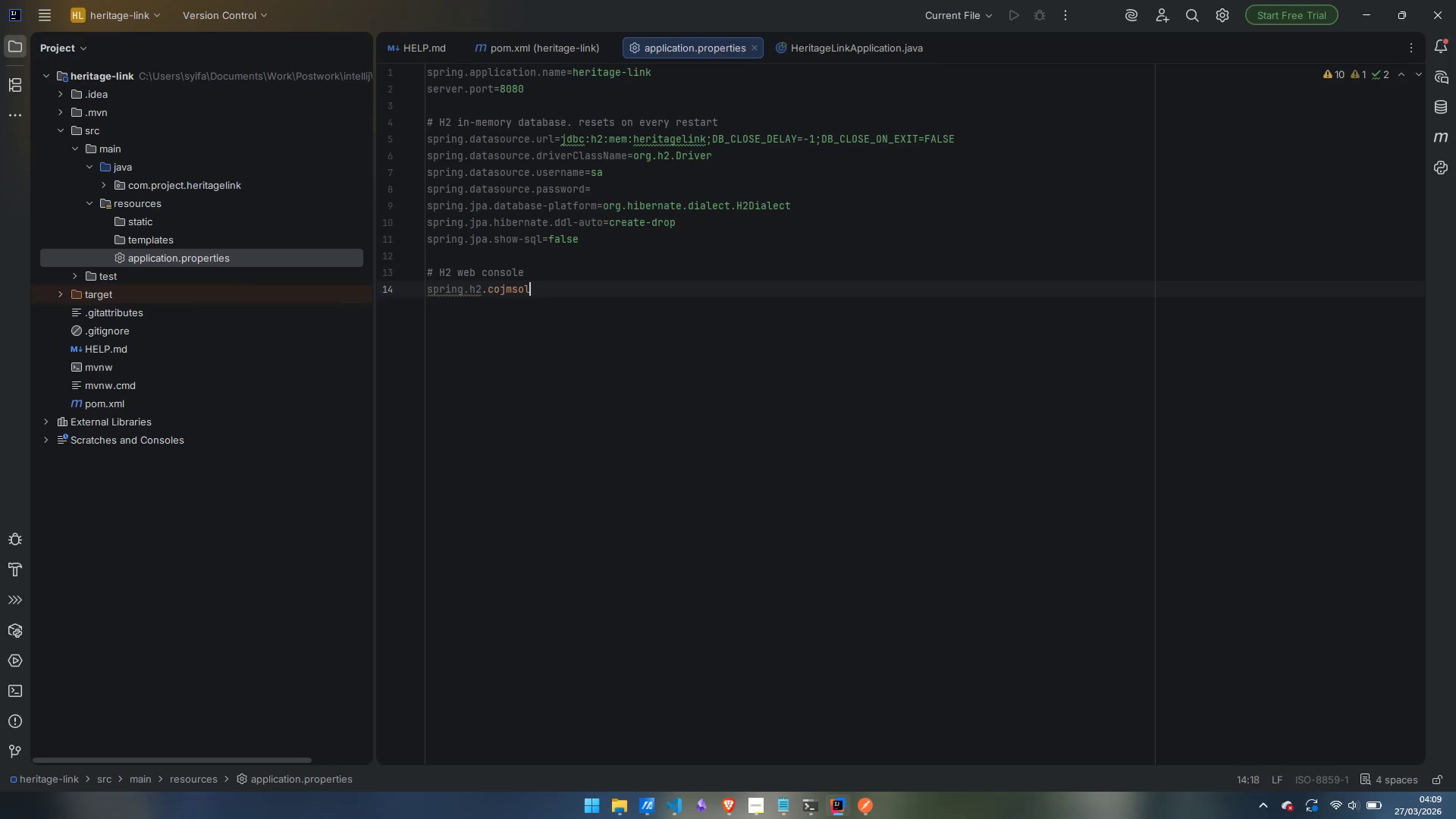 
key(Control+ControlLeft)
 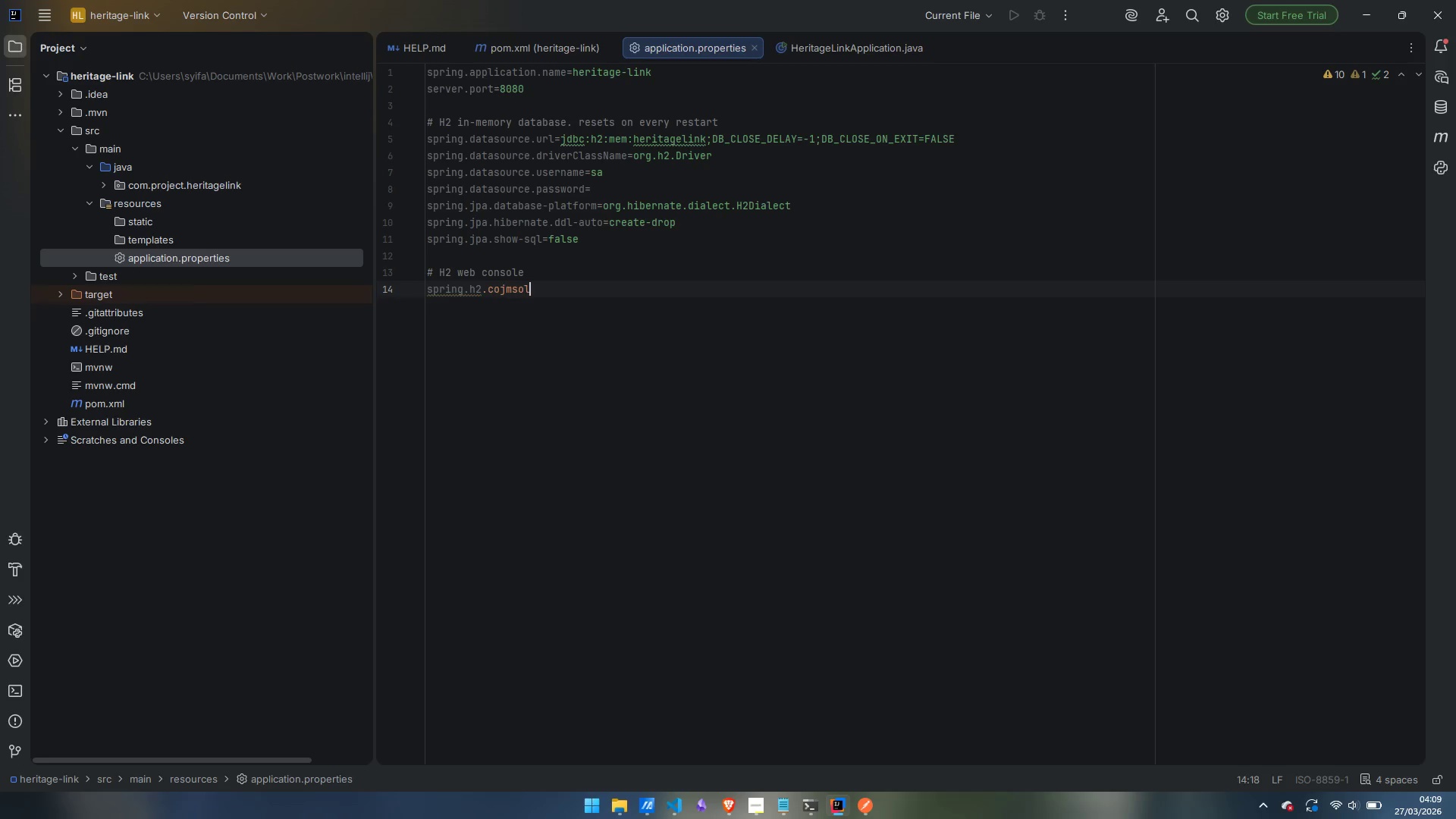 
key(Control+Backspace)
 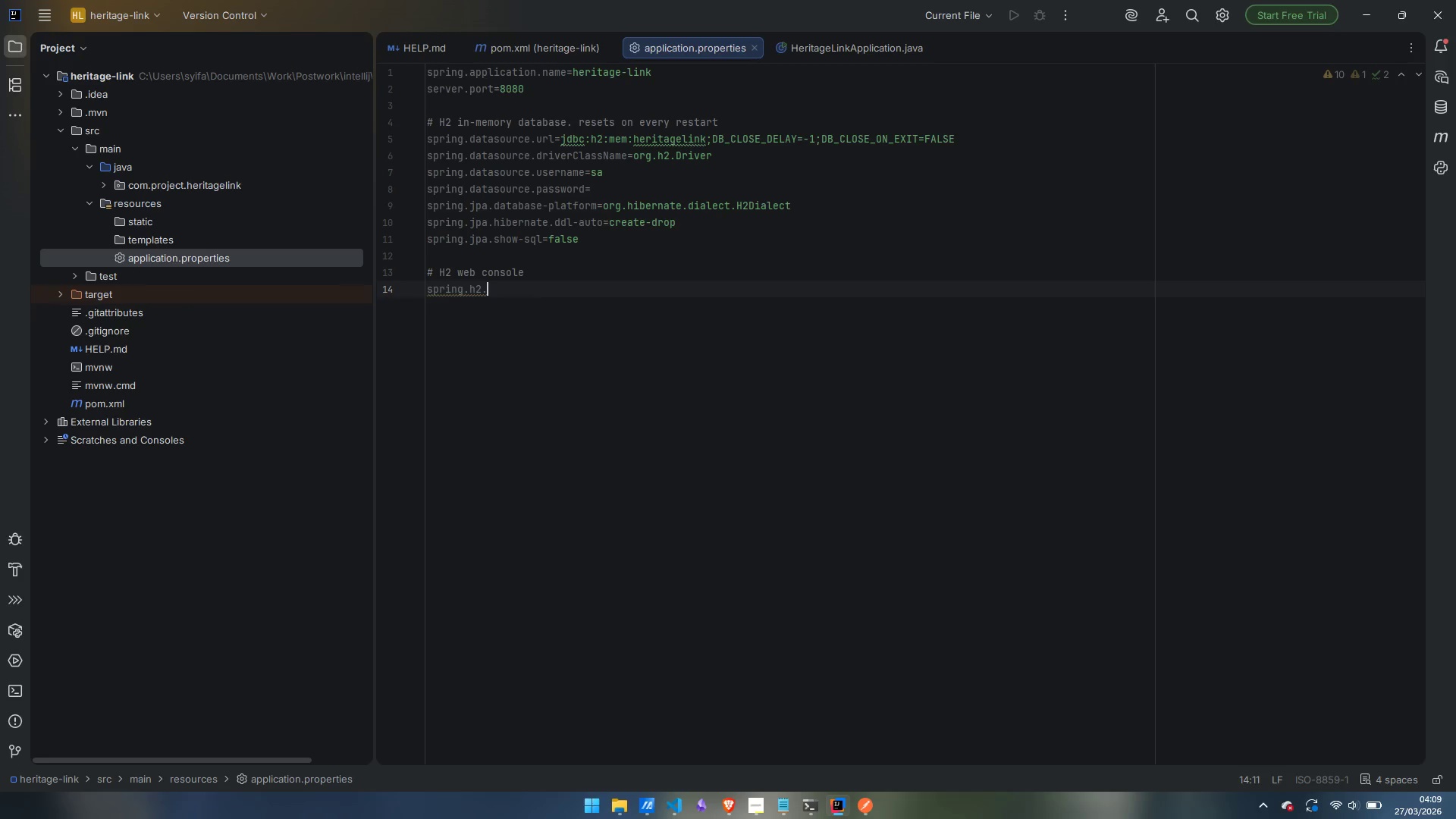 
type(console.)
key(Backspace)
type(.enabled=true)
 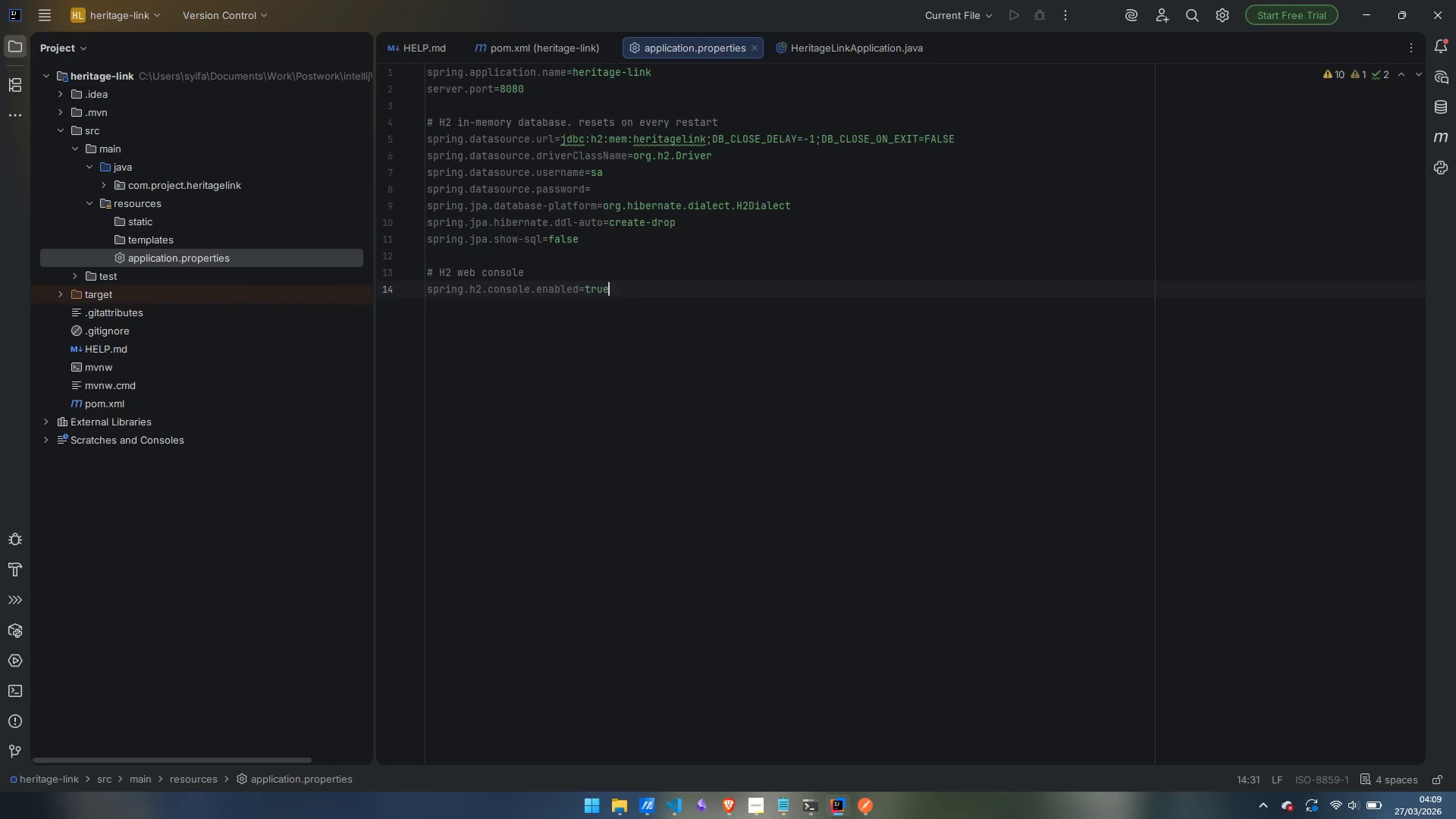 
key(Enter)
 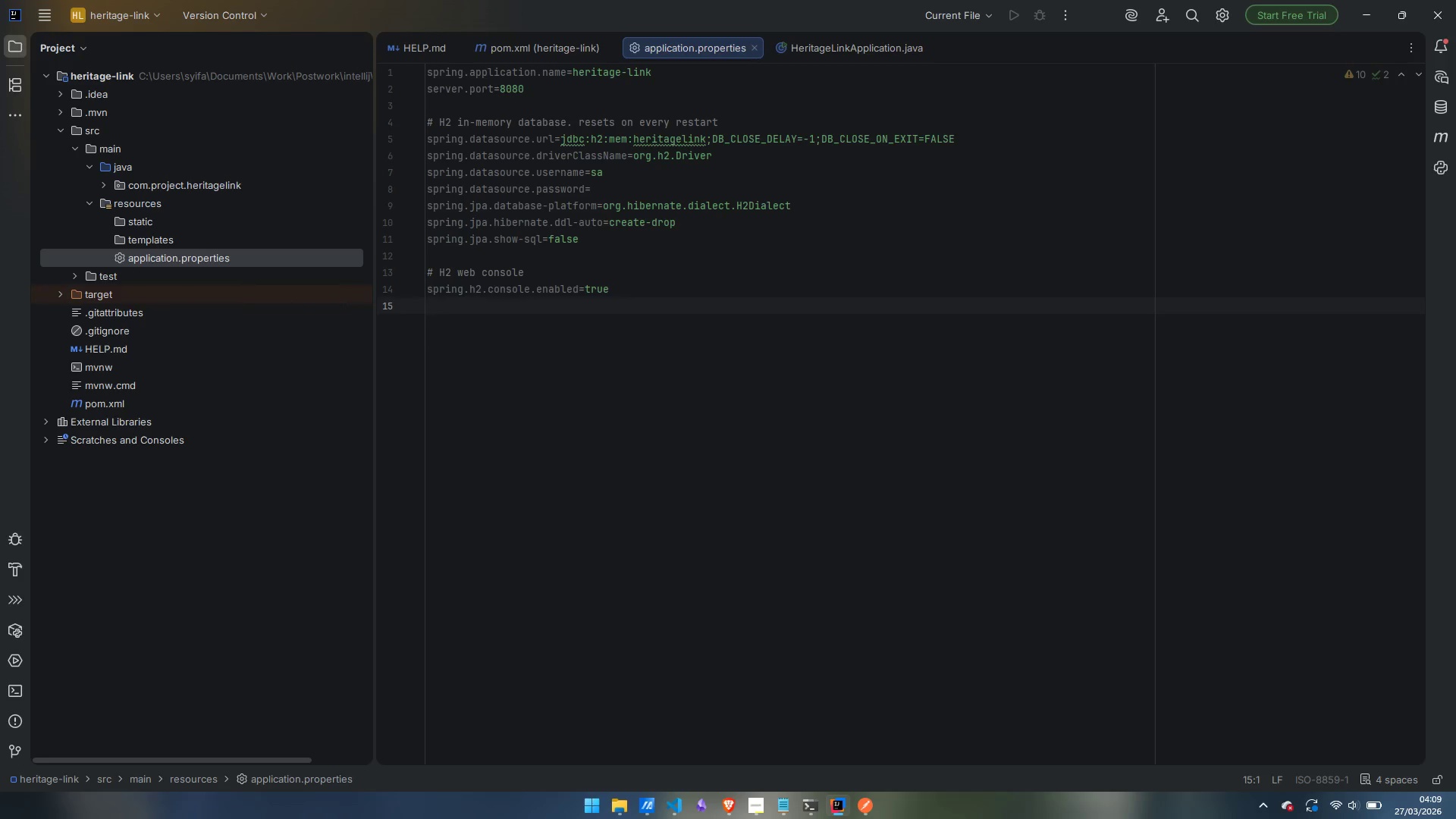 
type(spring.h2.console.path=/h2-console)
 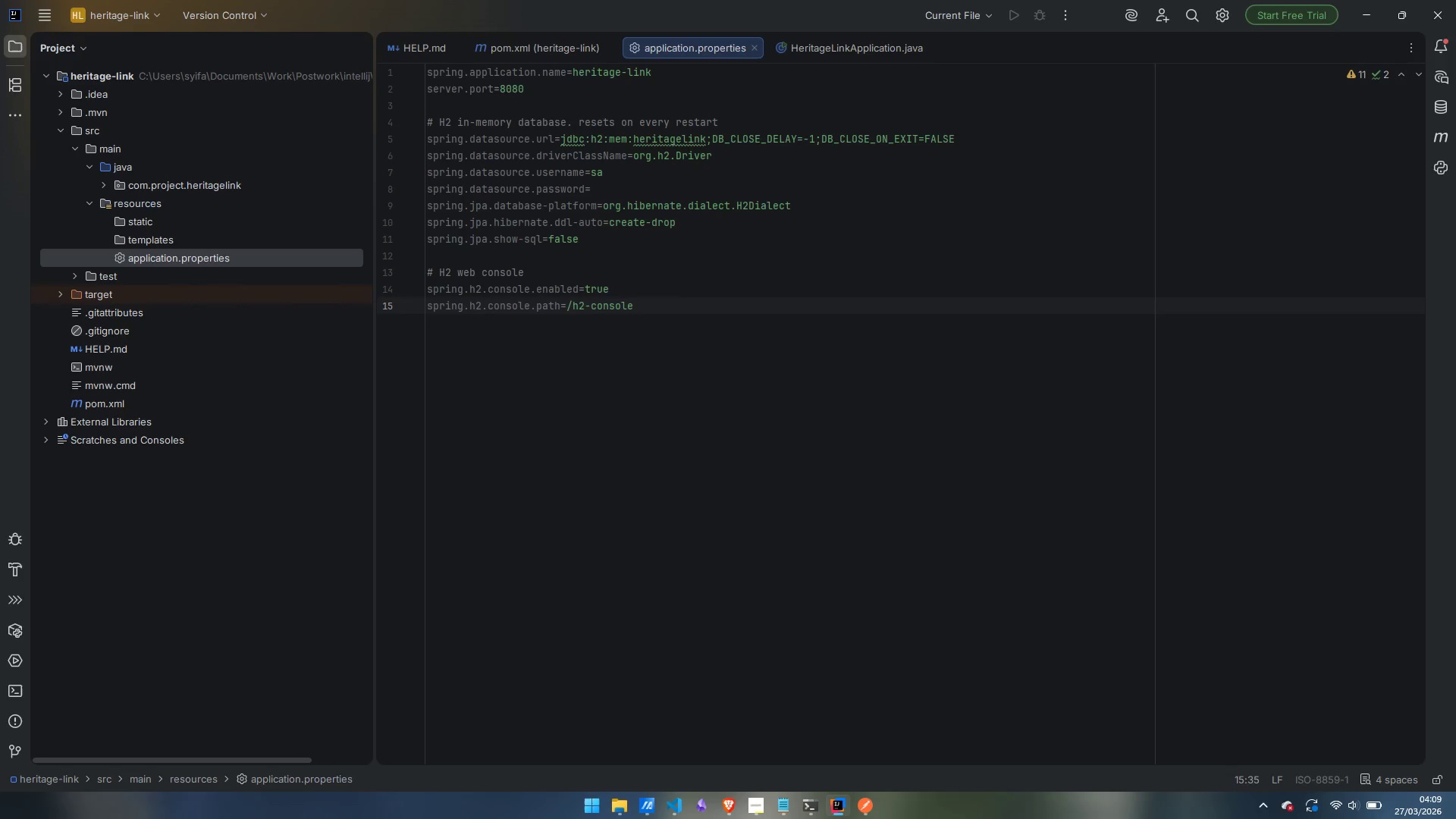 
key(Enter)
 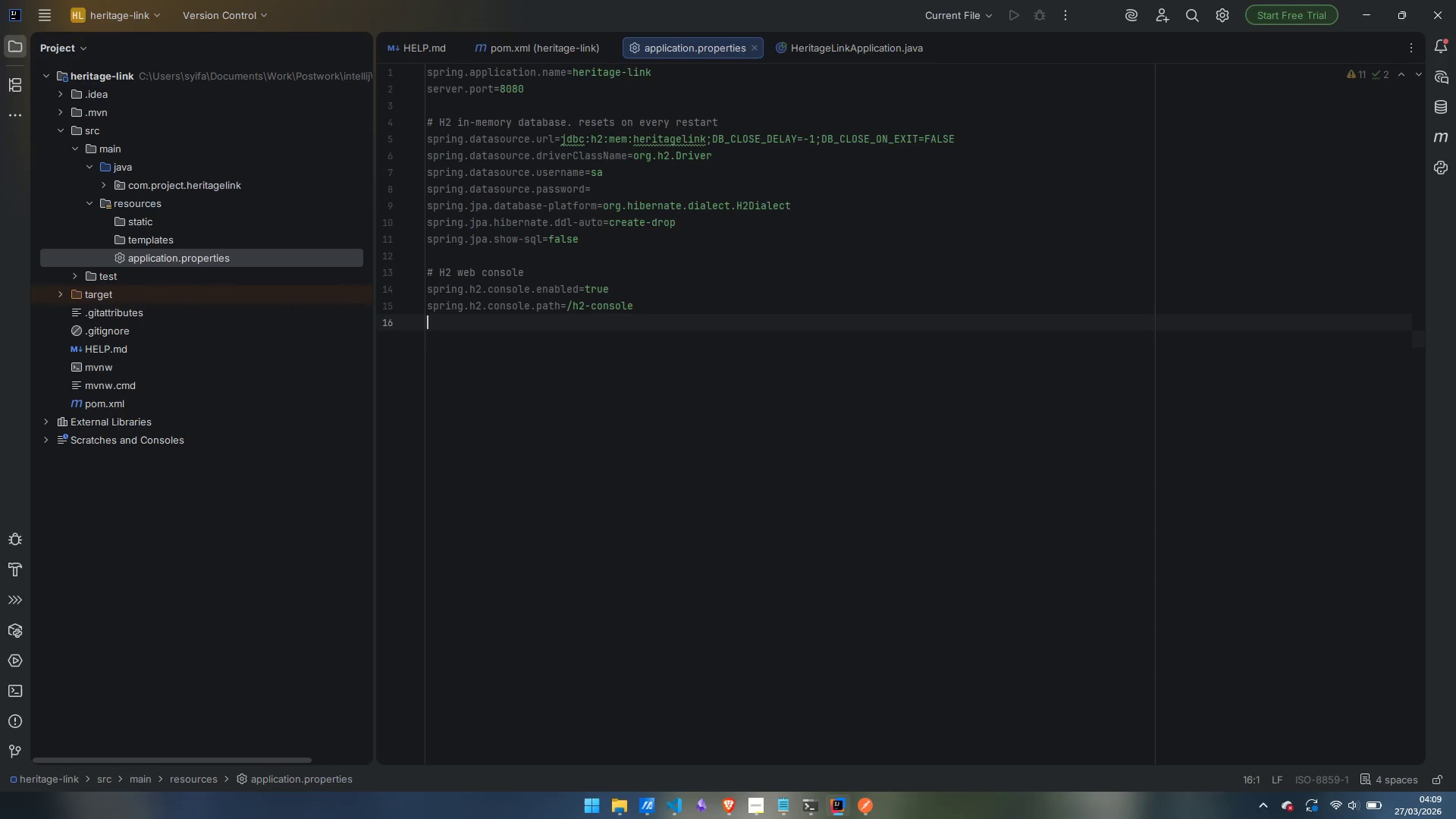 
key(Enter)
 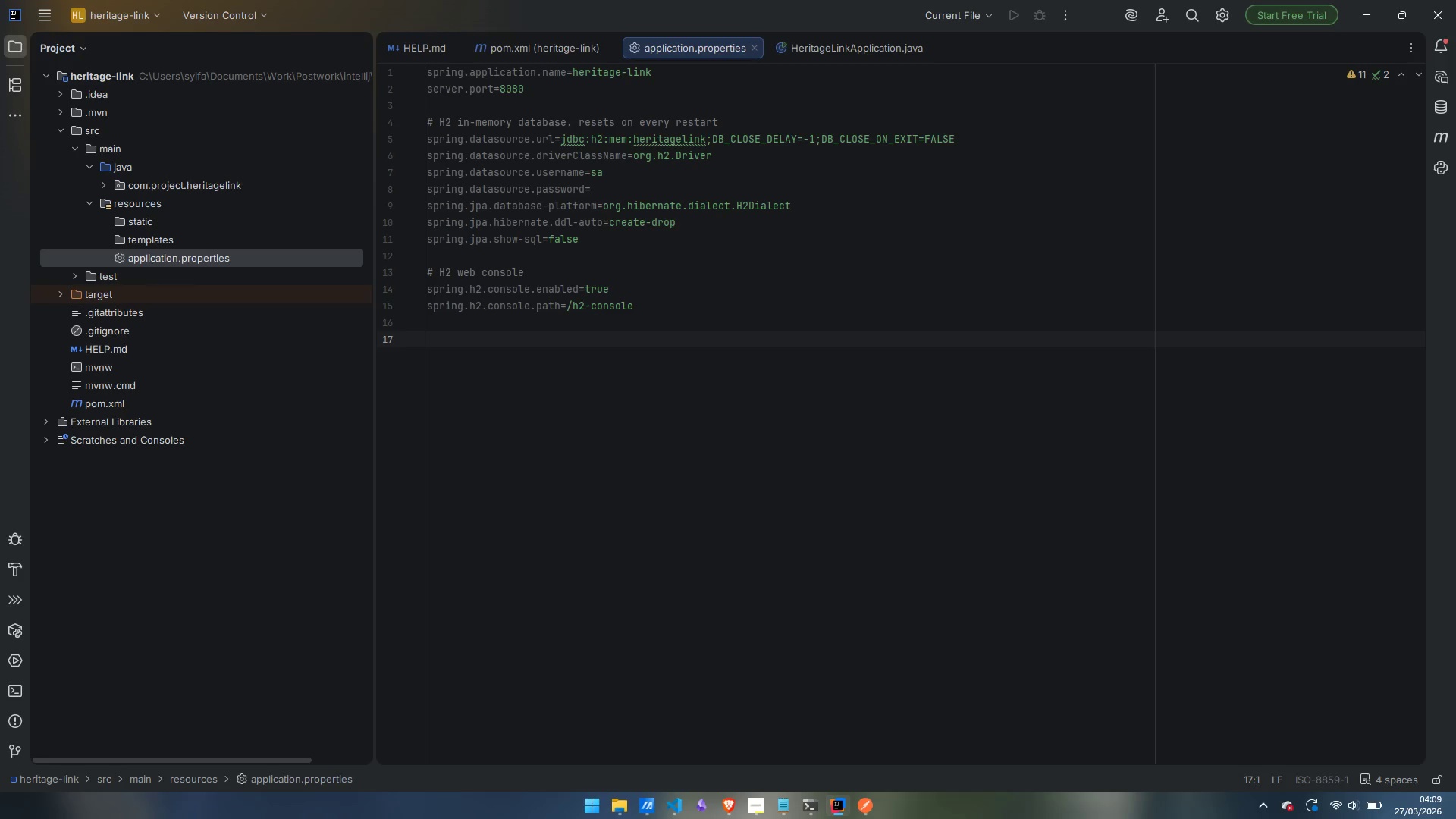 
type(# swagger UI )
 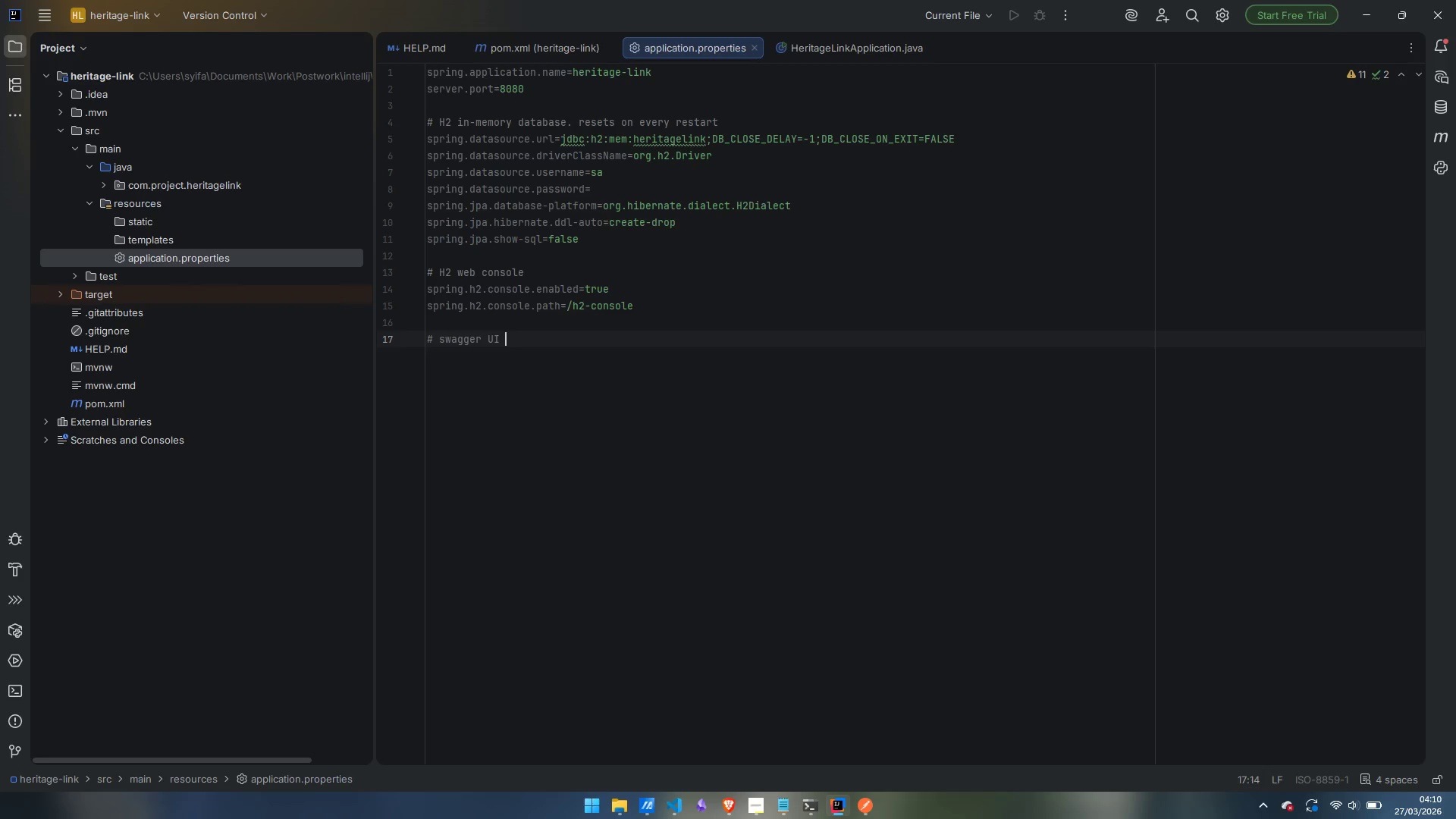 
key(Enter)
 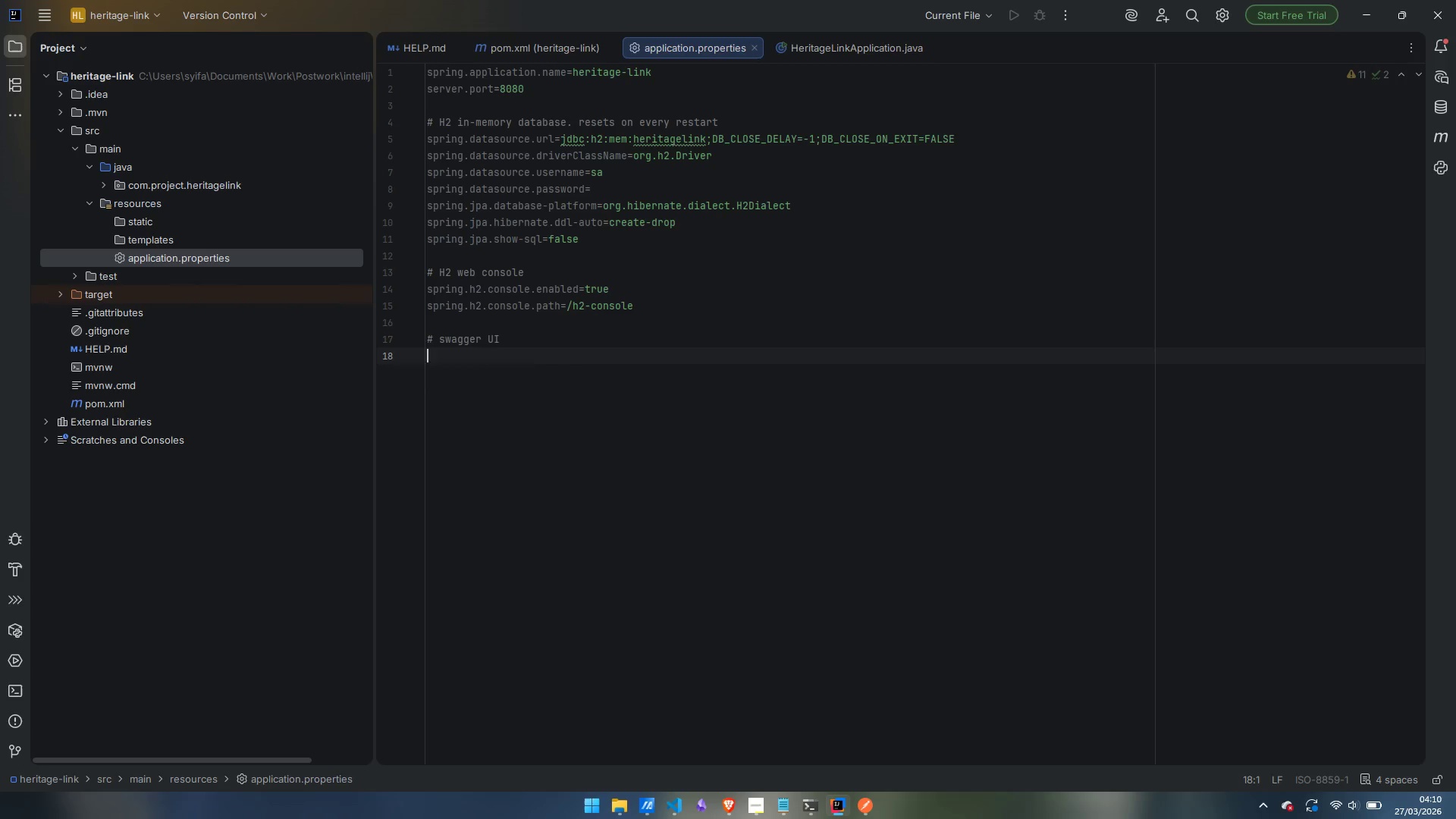 
type(springdoc.api-docs.path/)
key(Backspace)
type(=/api-docs)
 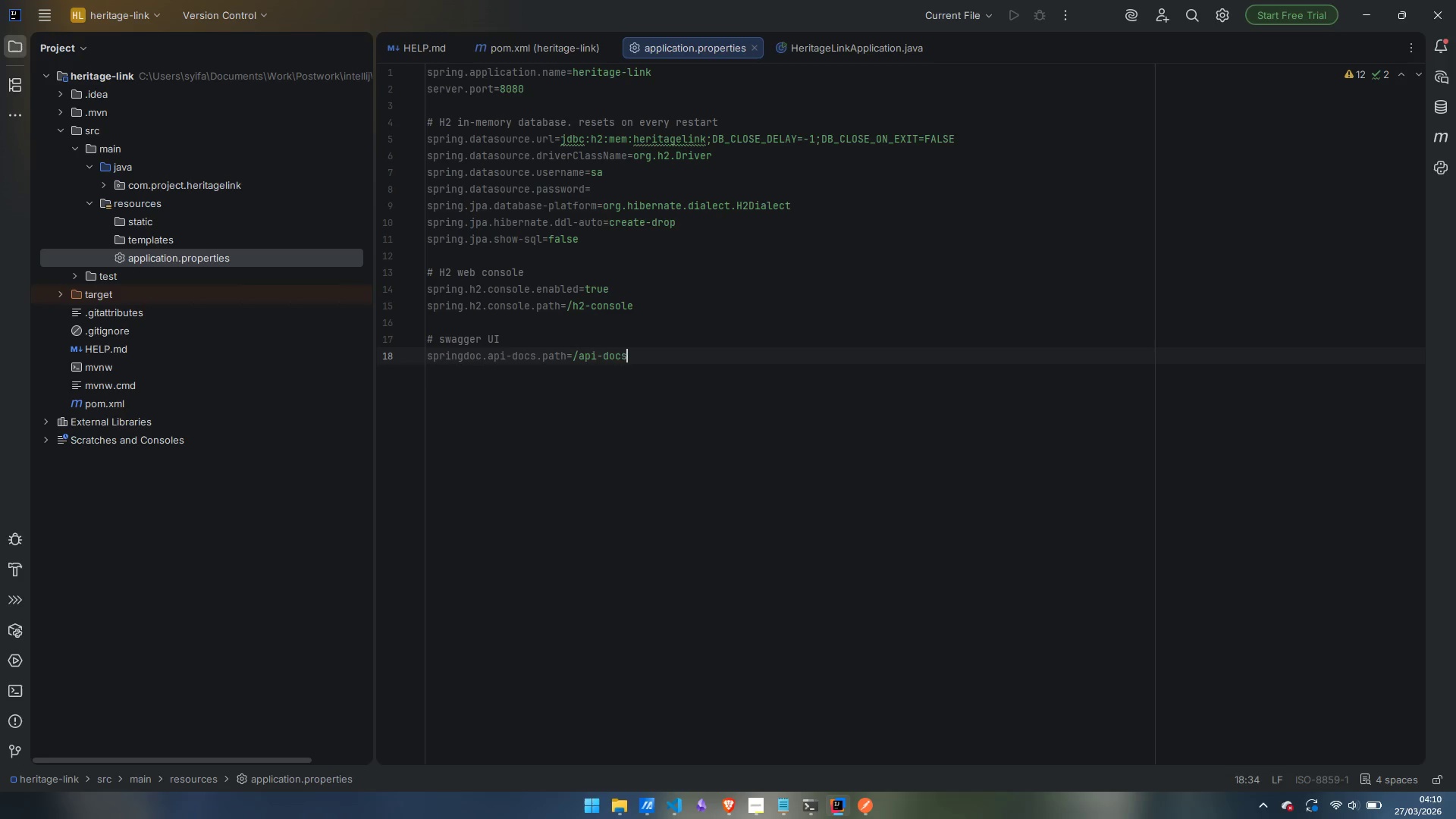 
key(Enter)
 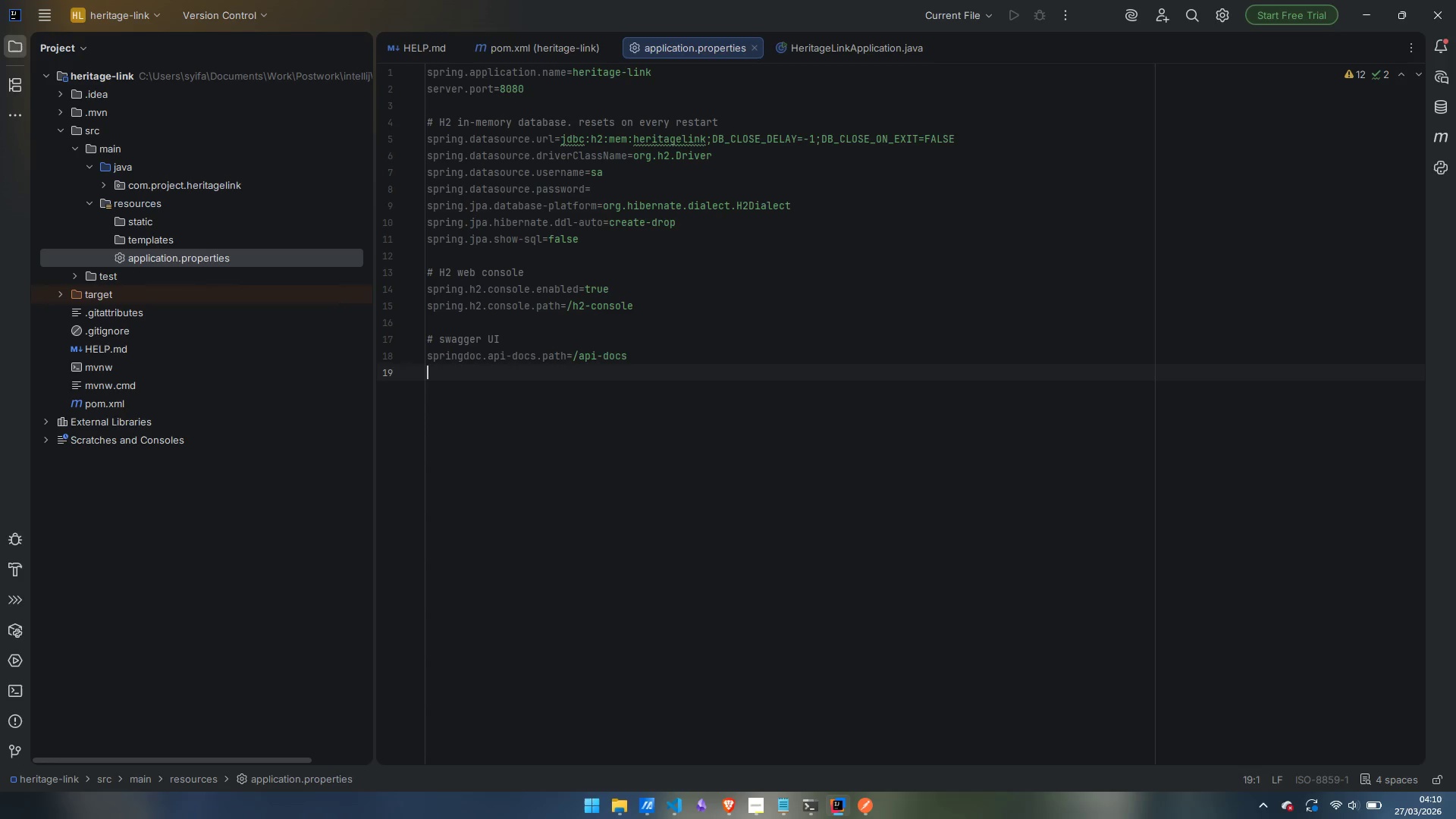 
type(spring.)
key(Backspace)
type(doc.swagger-ui.path=/wagger-ui.html)
 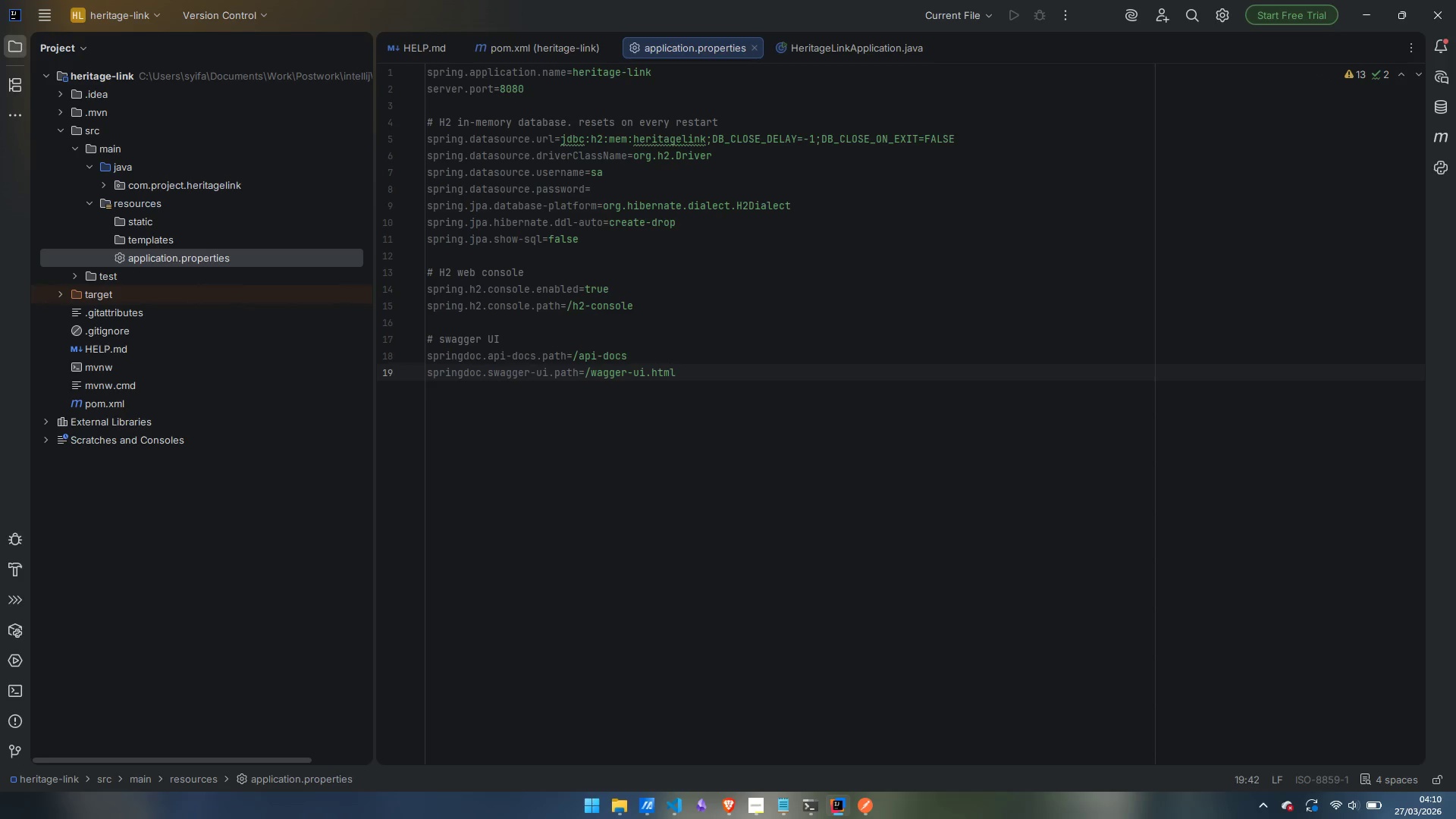 
key(Control+ArrowLeft)
 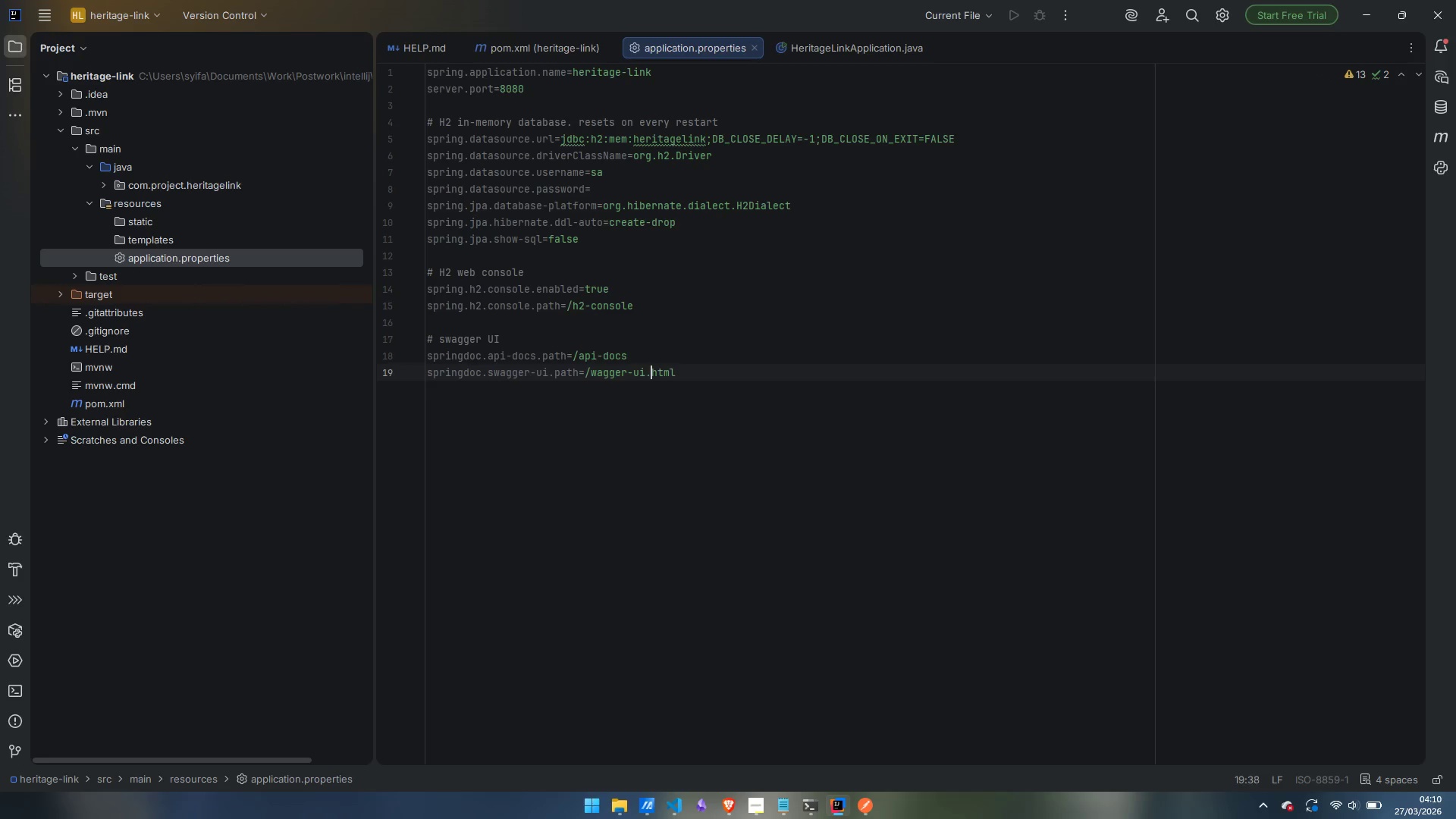 
key(Control+ArrowLeft)
 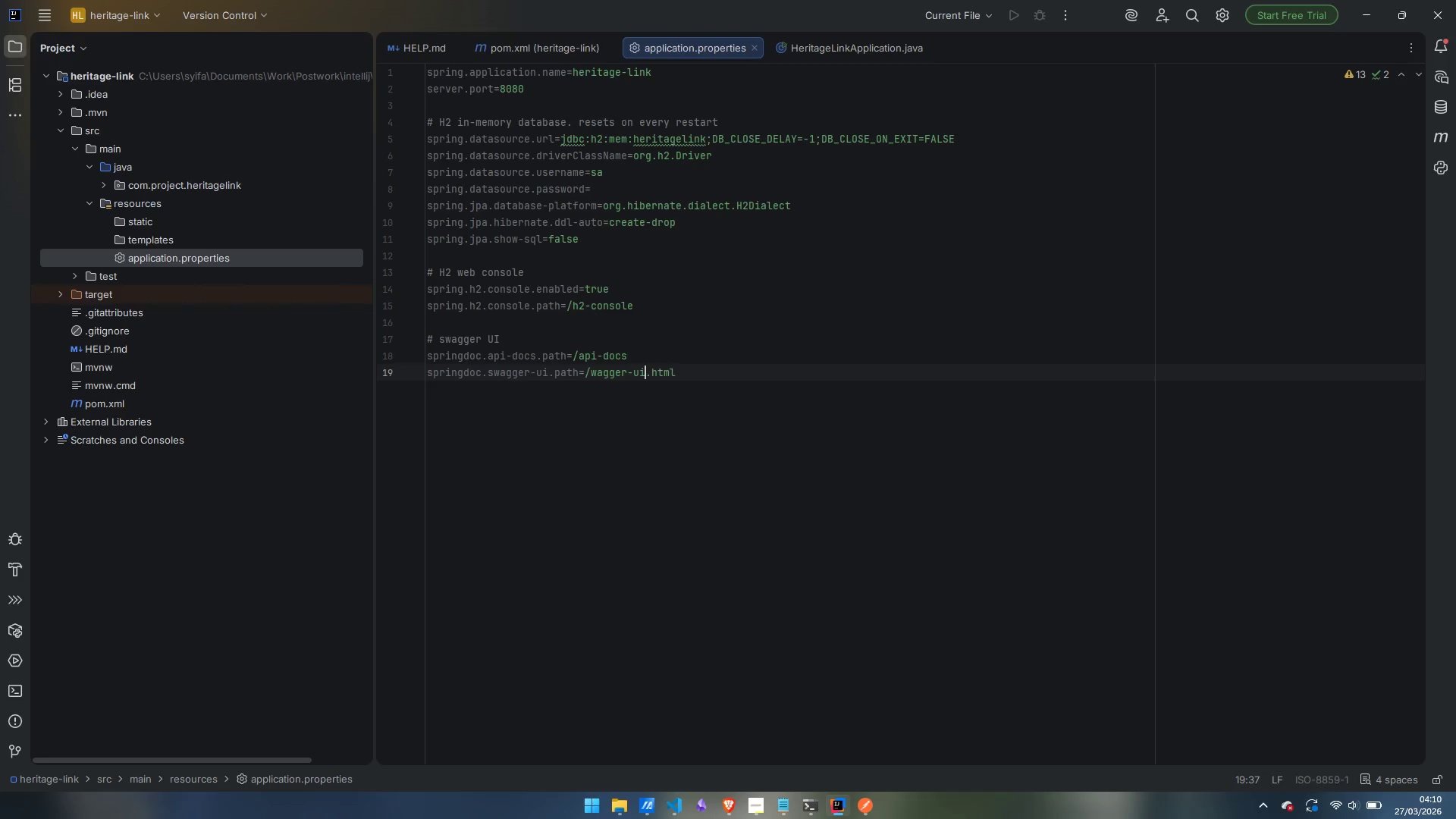 
key(Control+ArrowLeft)
 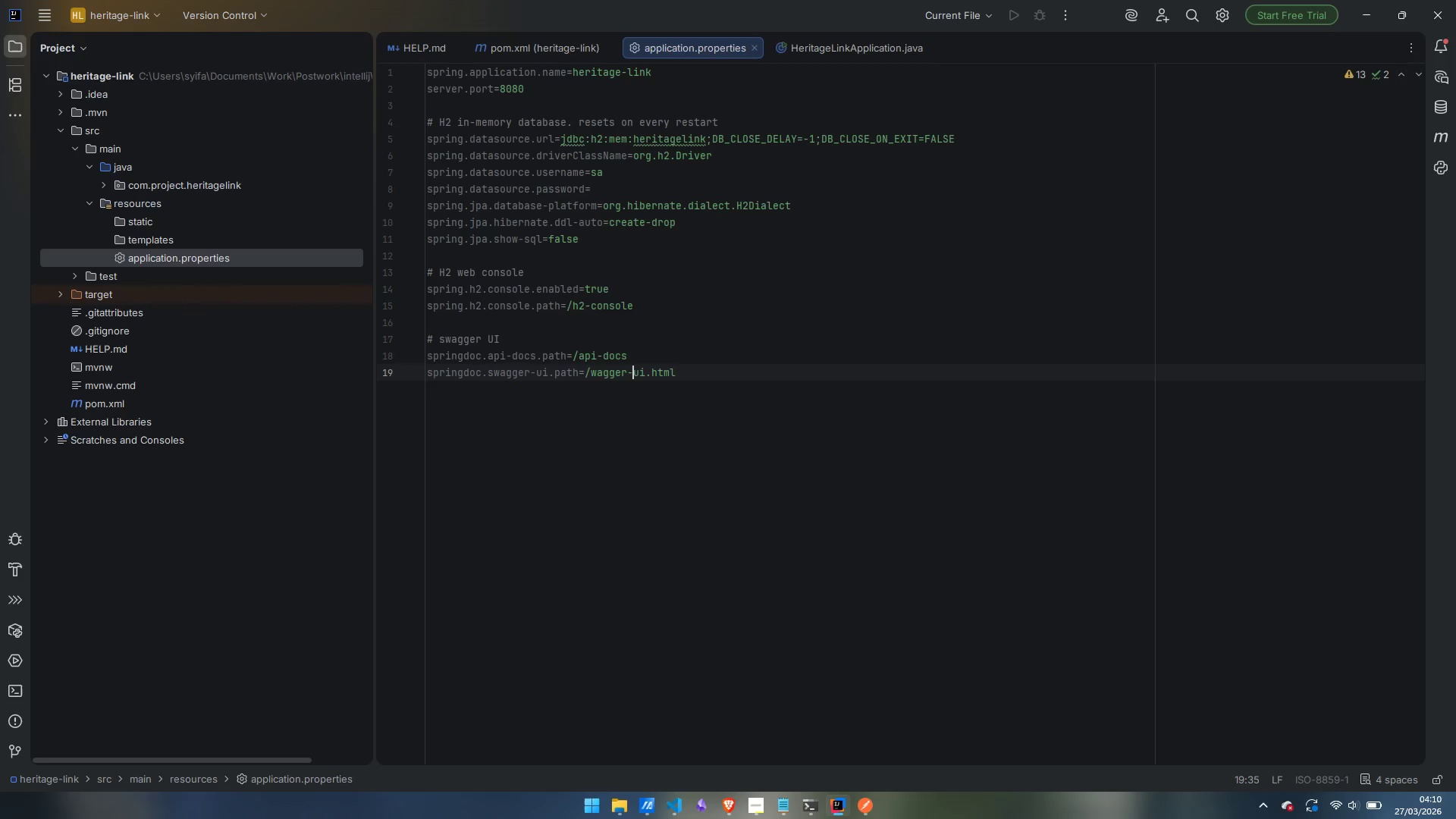 
key(Control+ArrowLeft)
 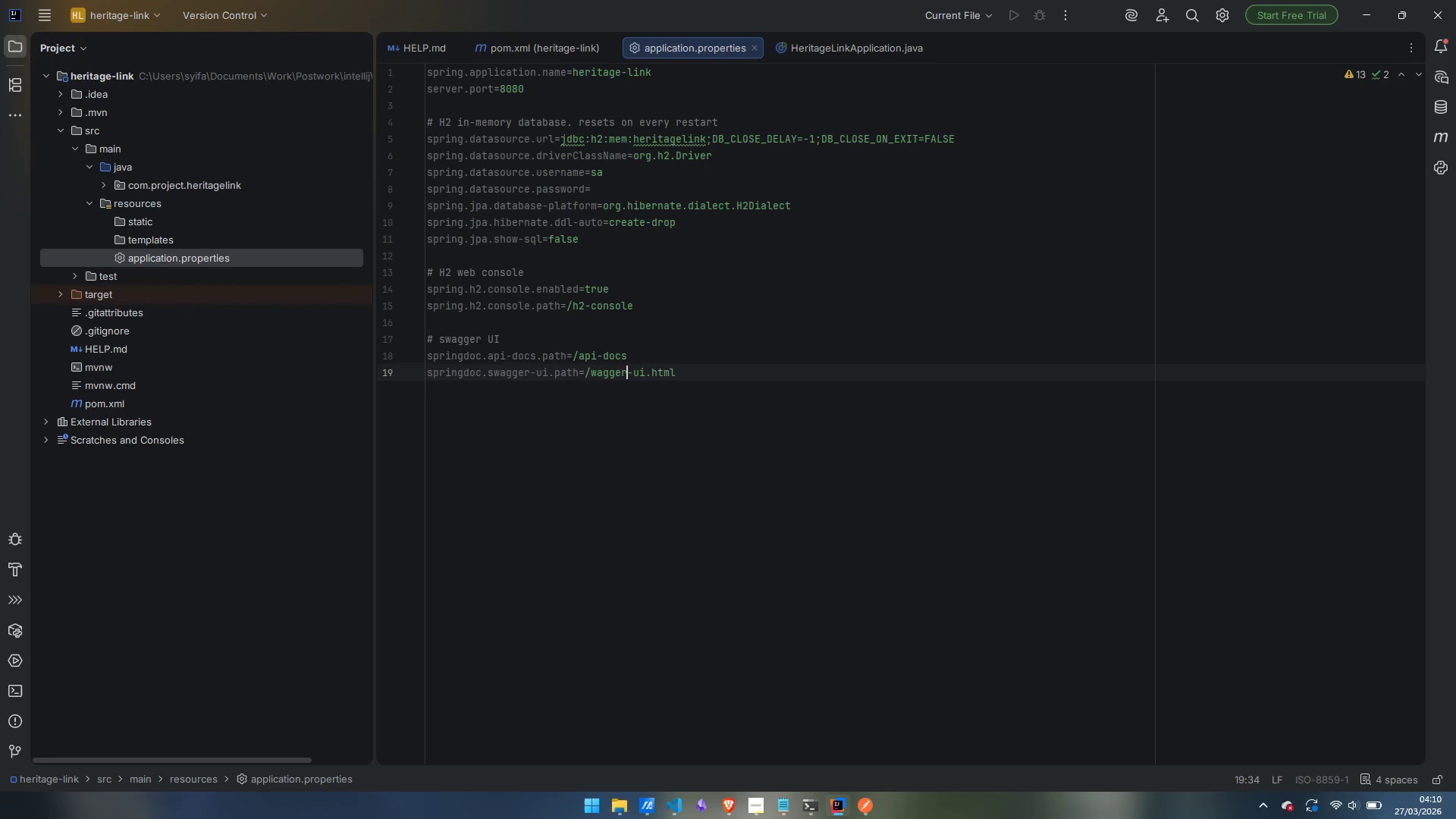 
key(Control+ControlLeft)
 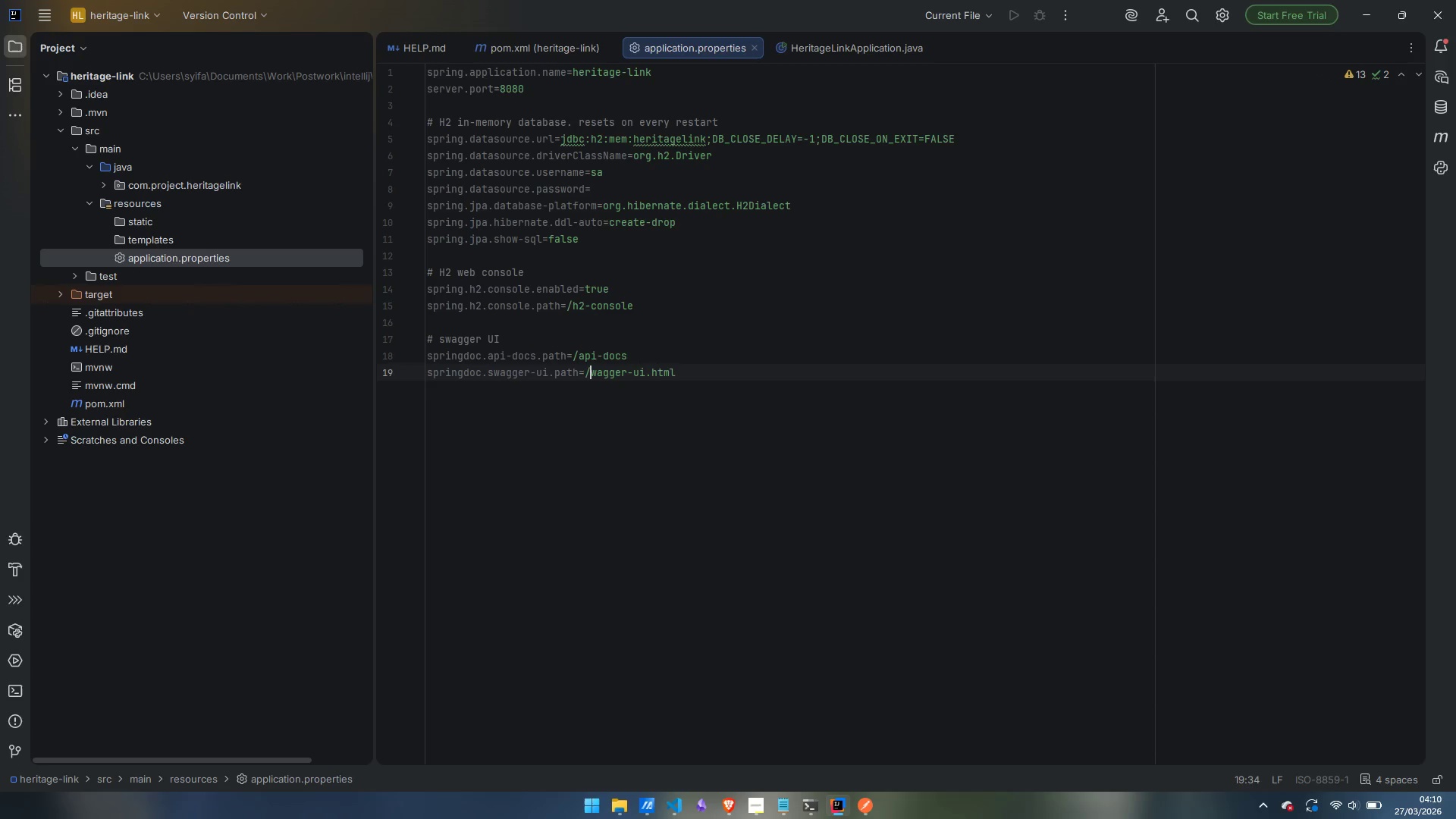 
key(Control+ArrowLeft)
 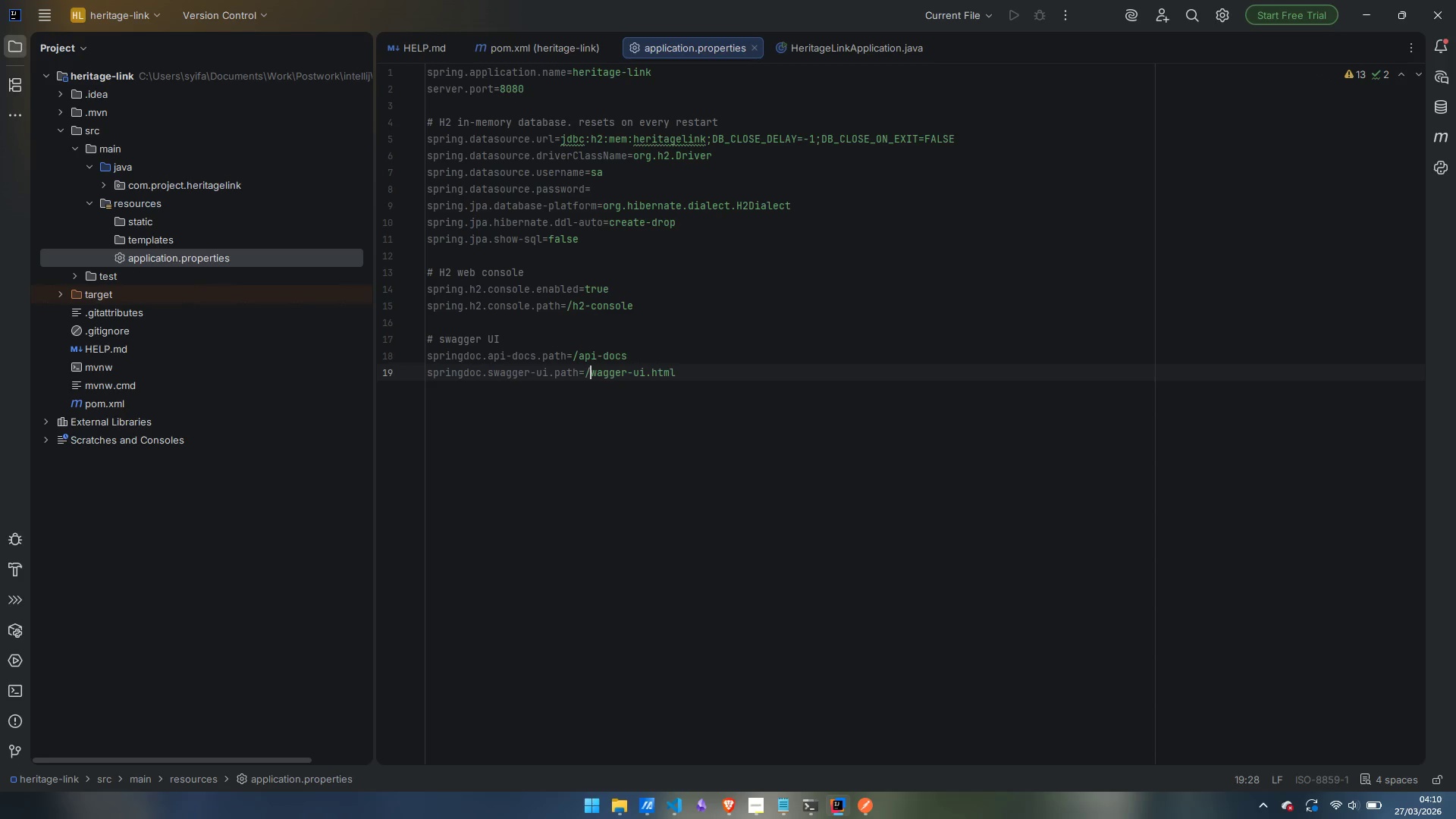 
key(S)
 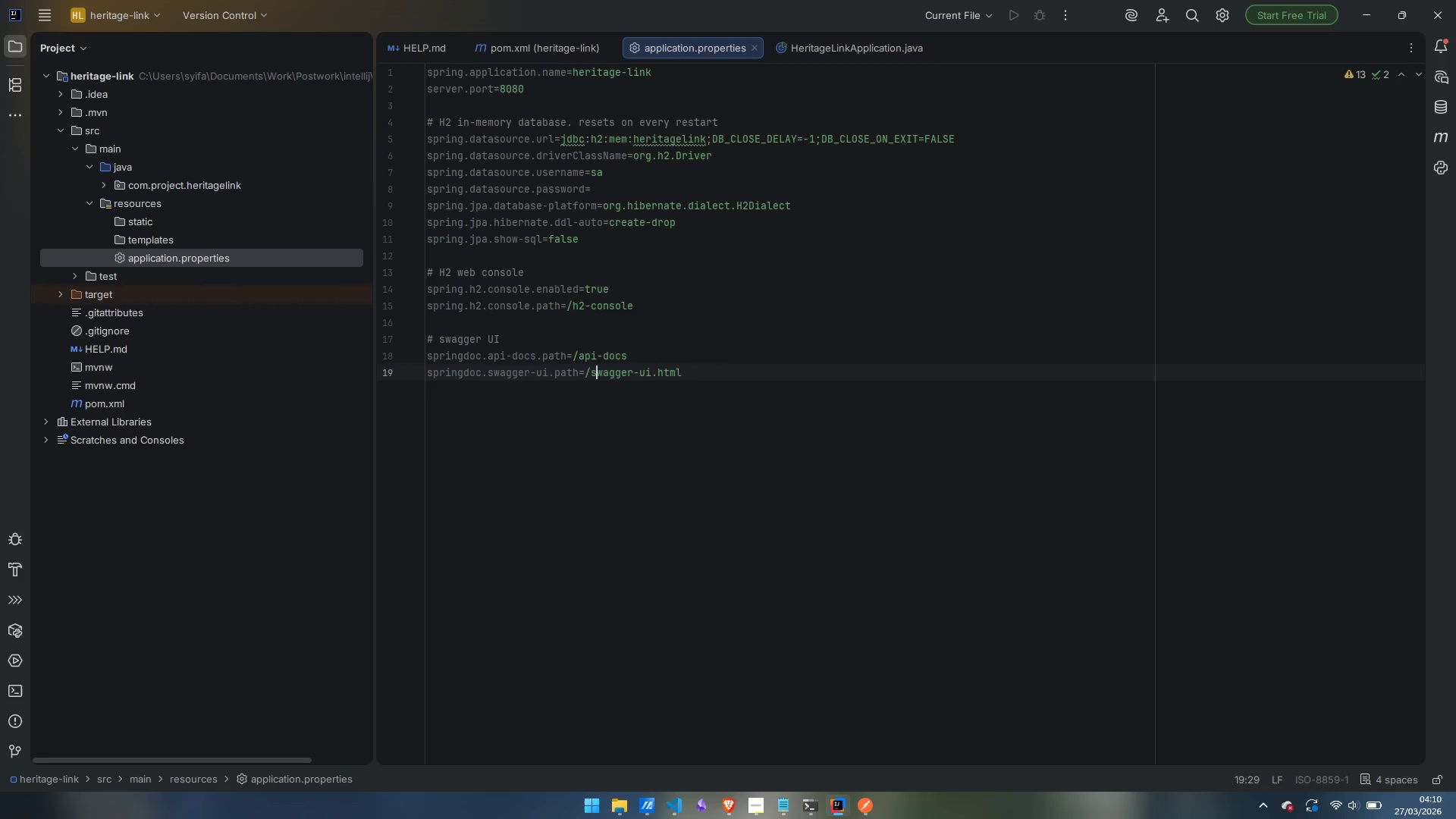 
key(Control+ArrowRight)
 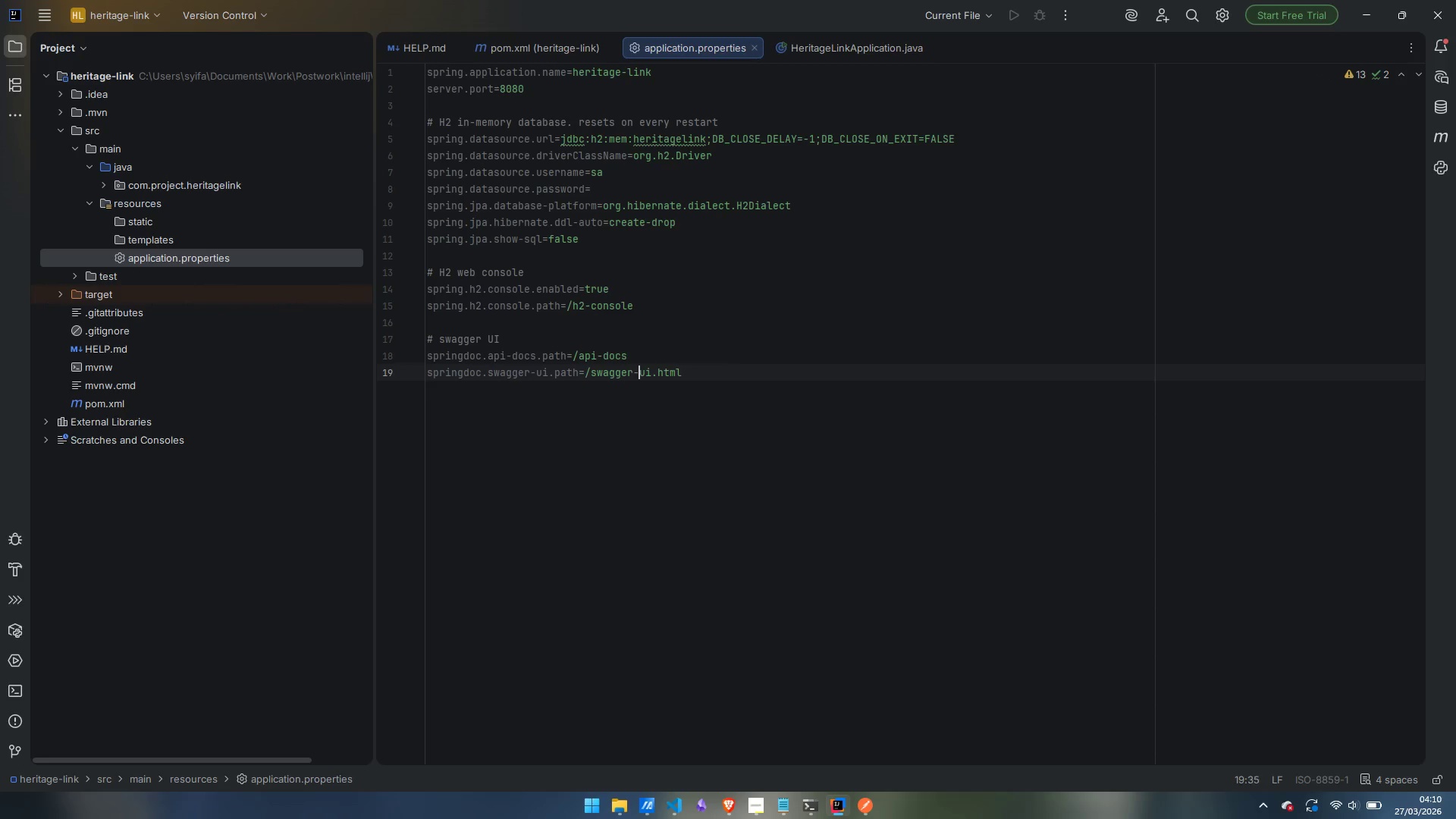 
key(Control+ArrowRight)
 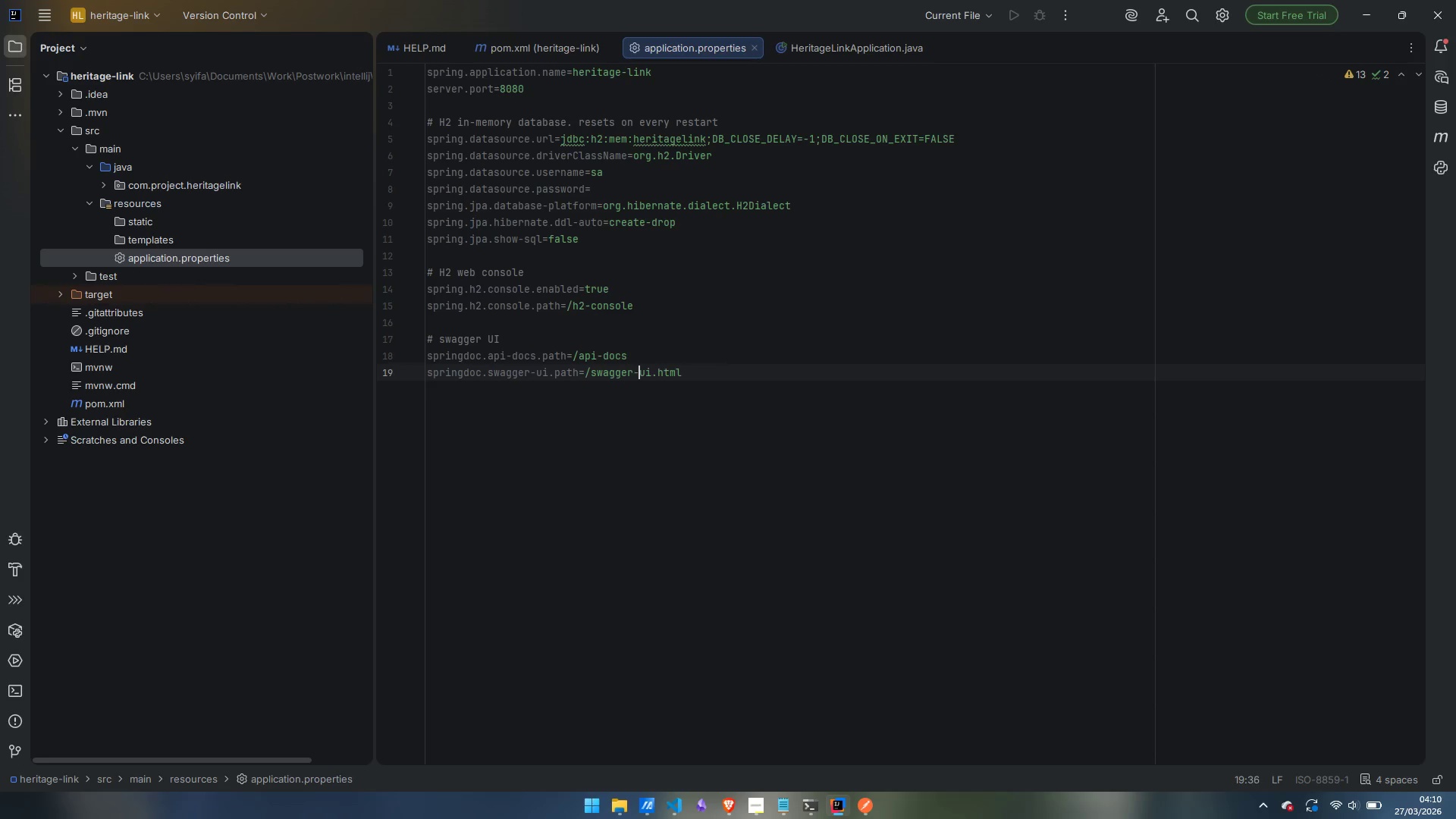 
key(Control+ArrowRight)
 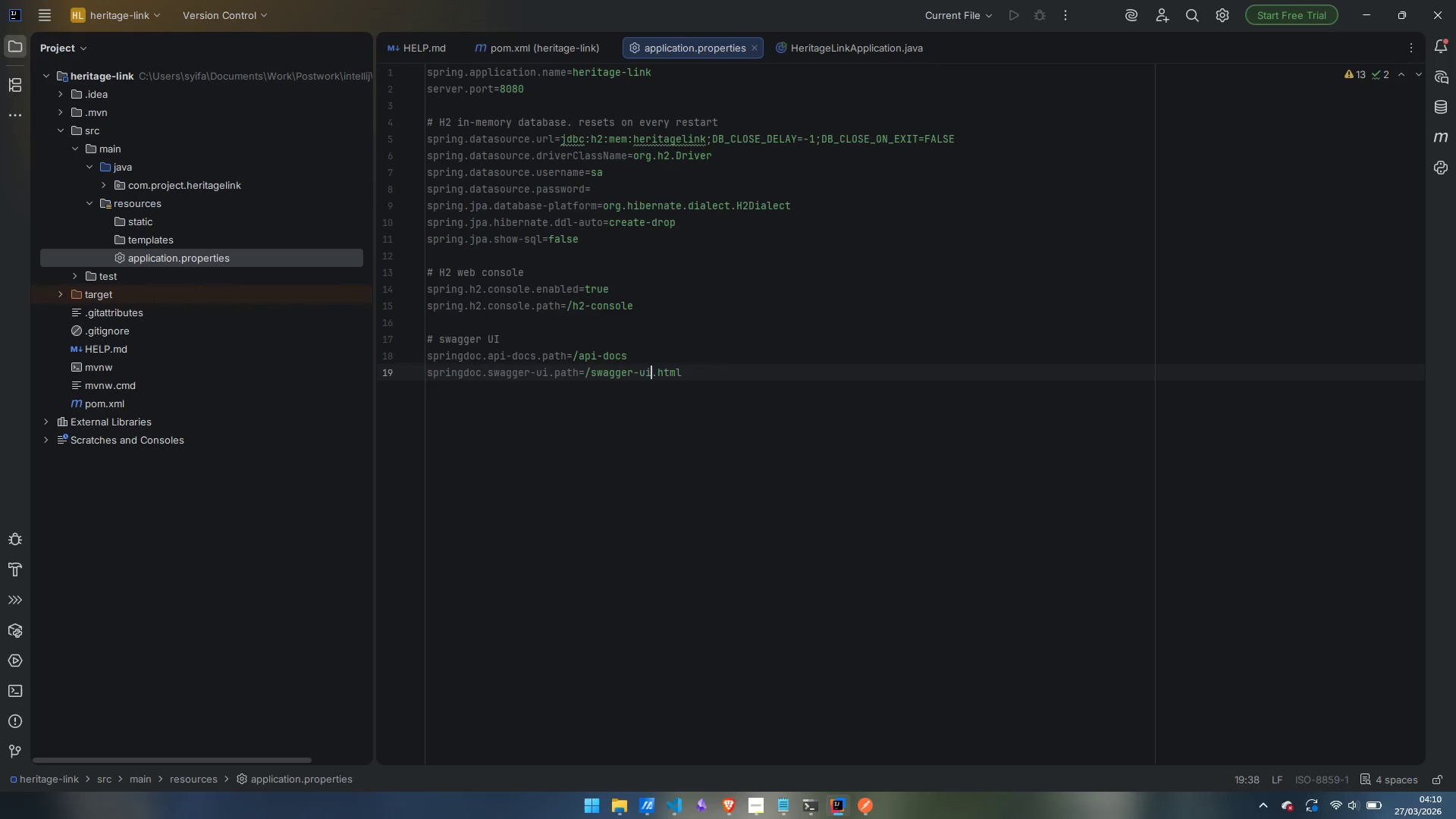 
key(Control+ArrowRight)
 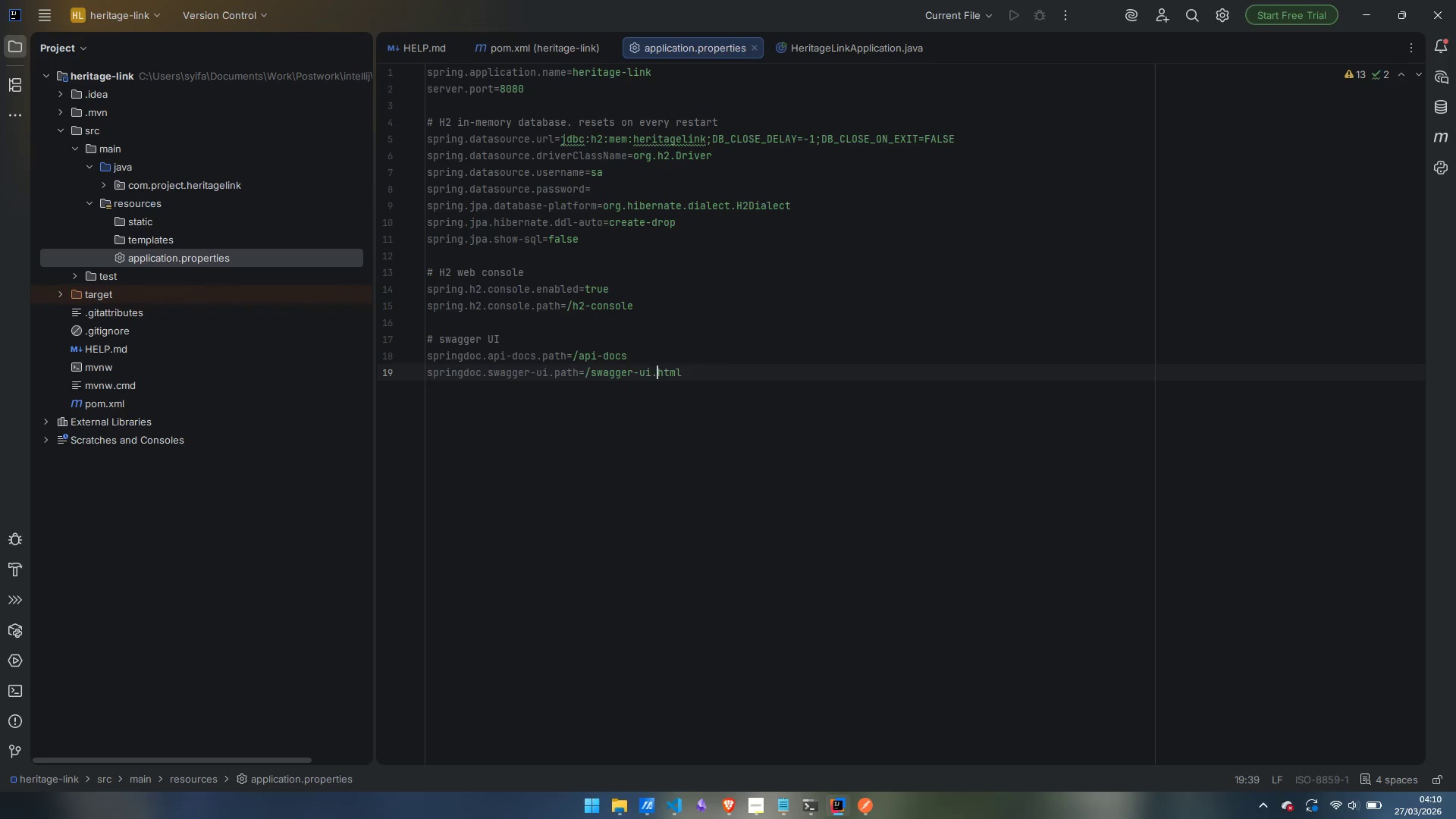 
key(Control+ArrowRight)
 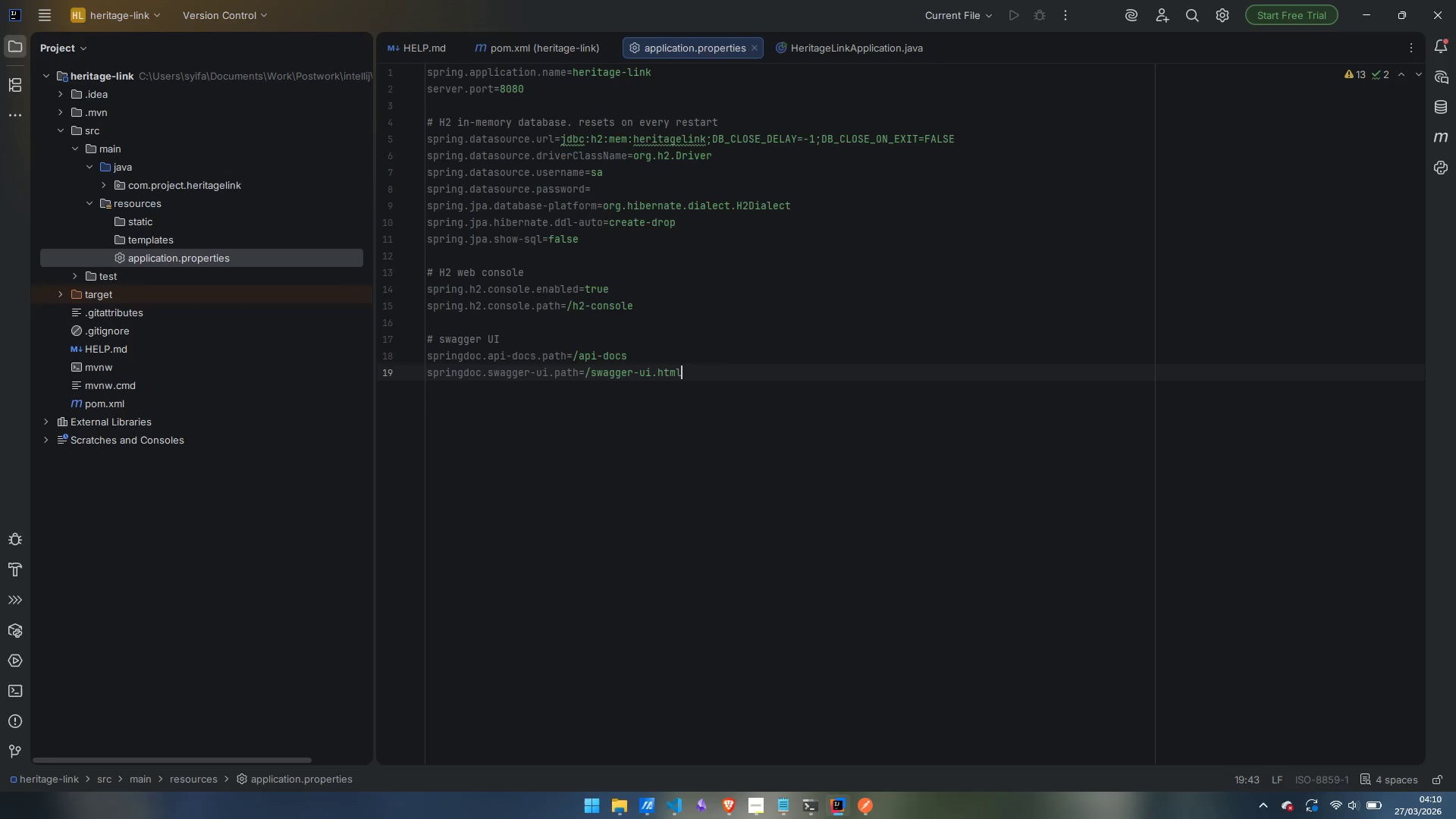 
key(Enter)
 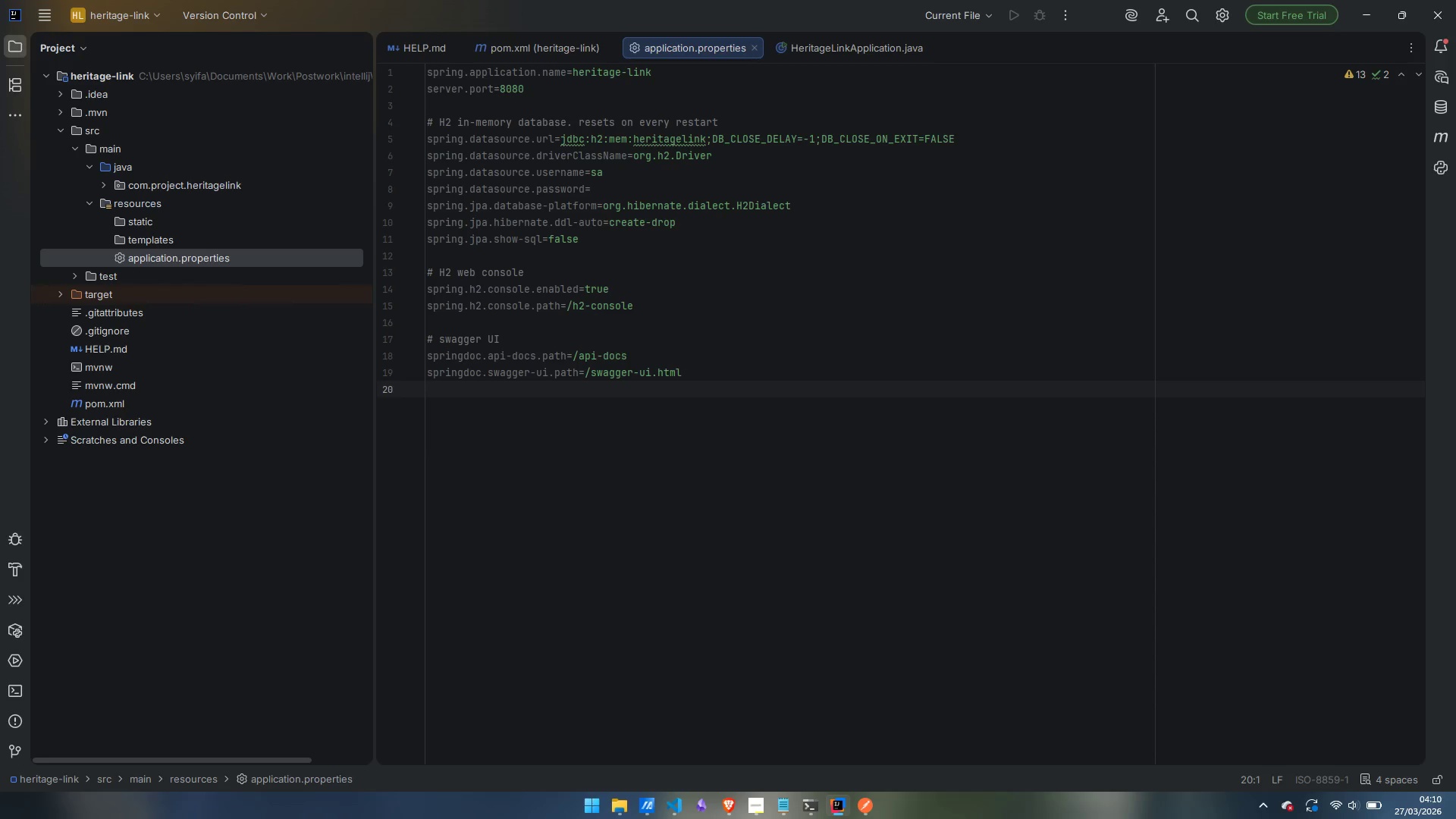 
wait(5.06)
 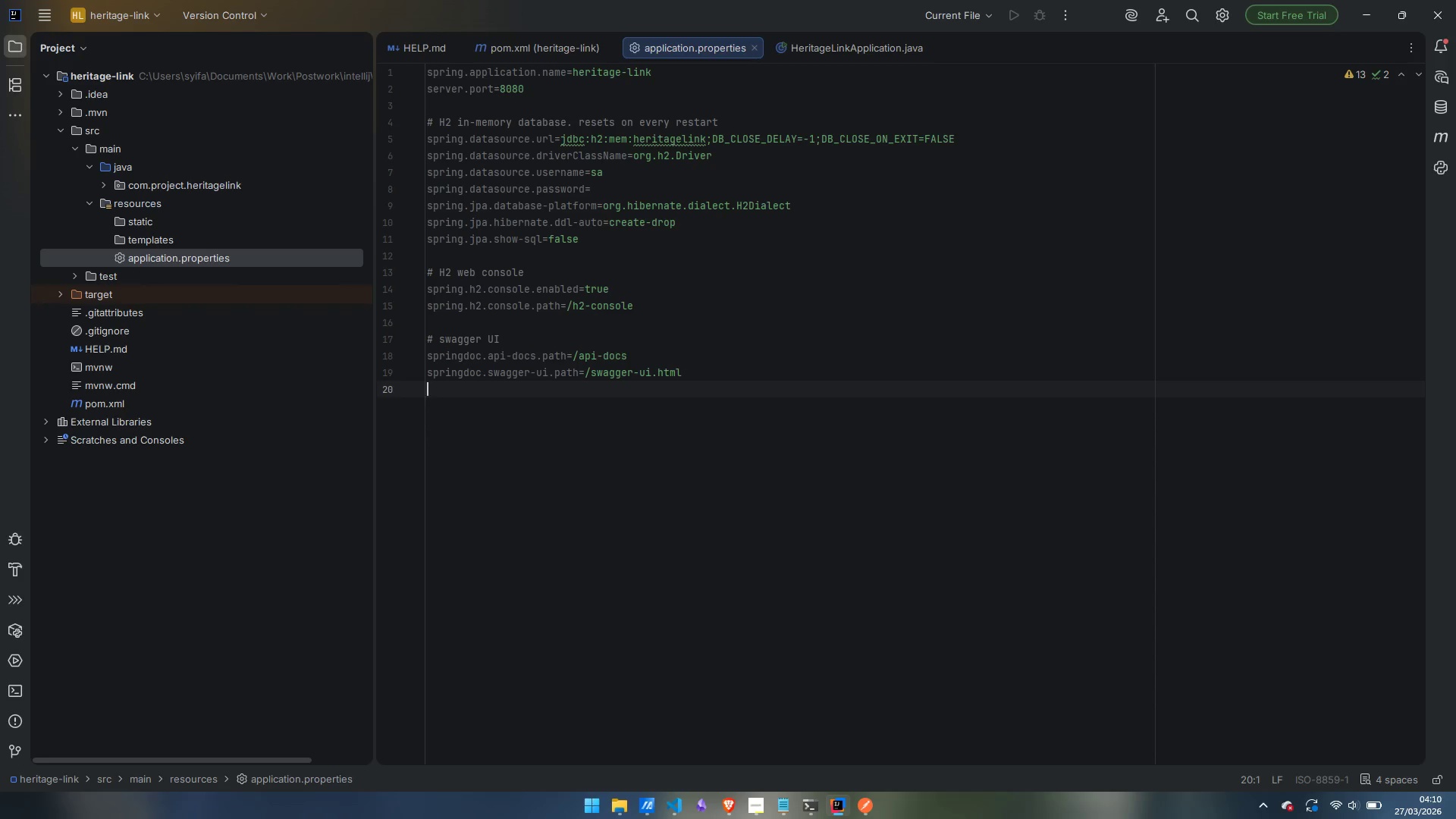 
type(springdoc.swagger-ui.try-it-out-enabled=true)
 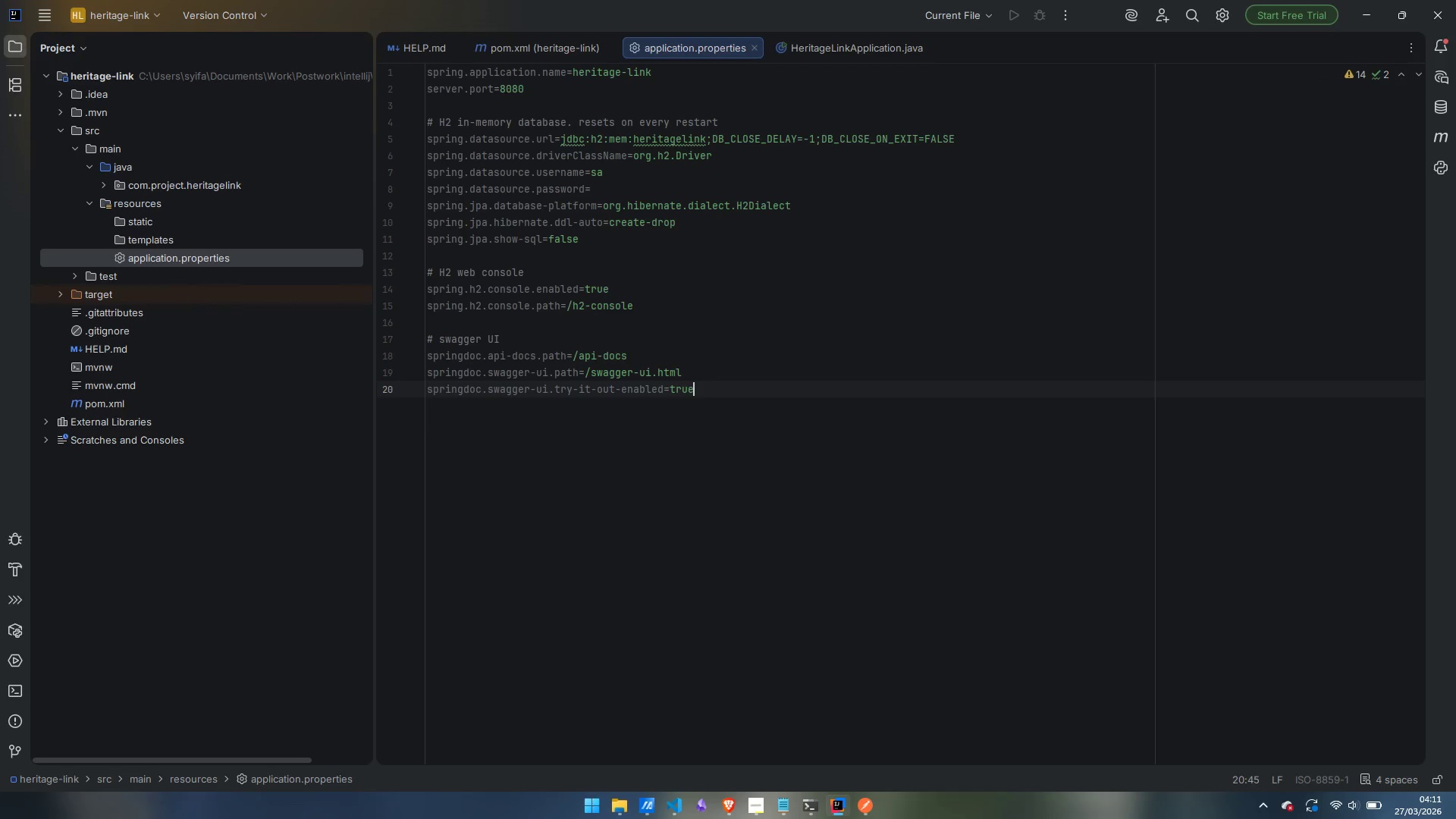 
key(Enter)
 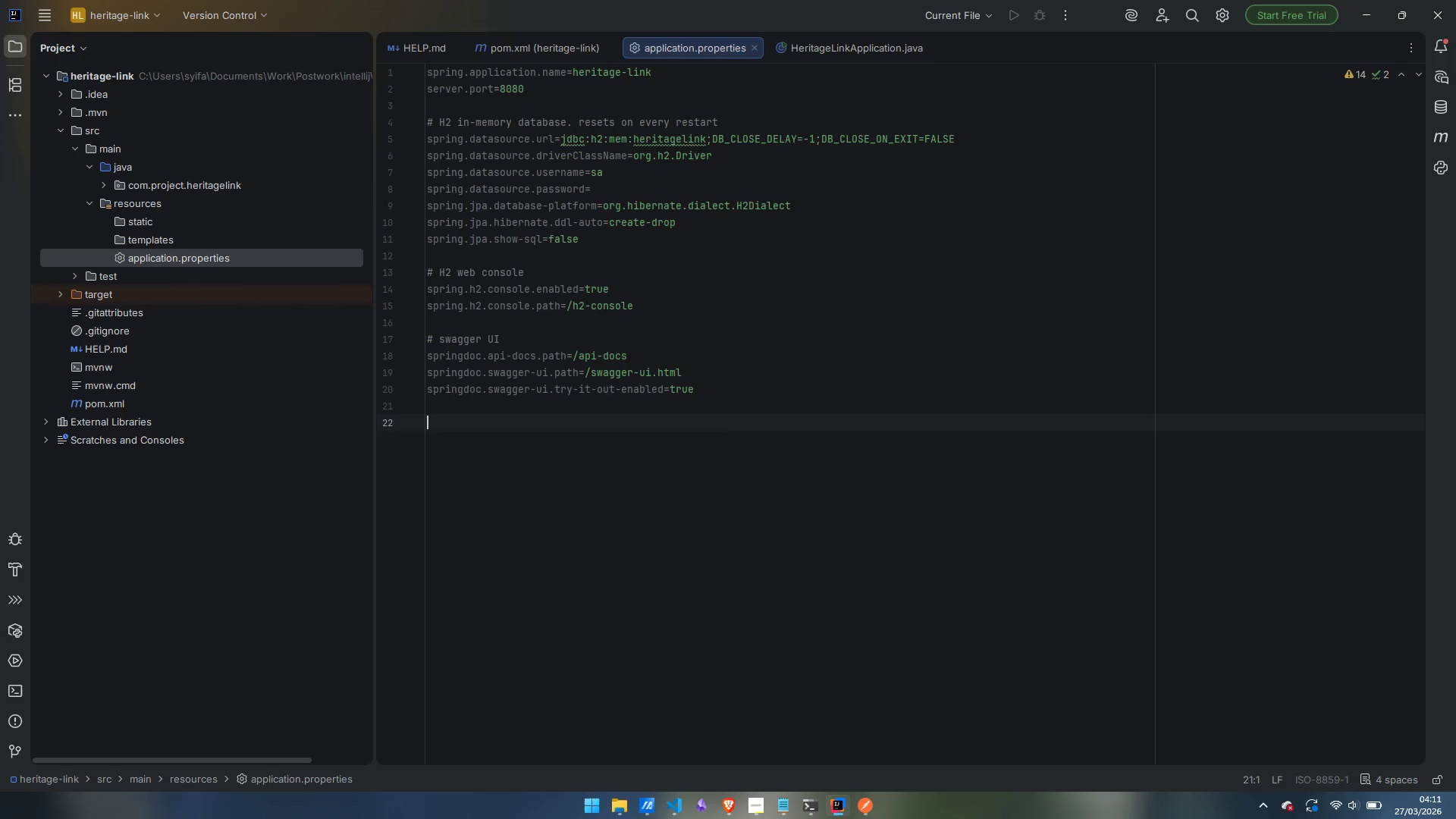 
key(Enter)
 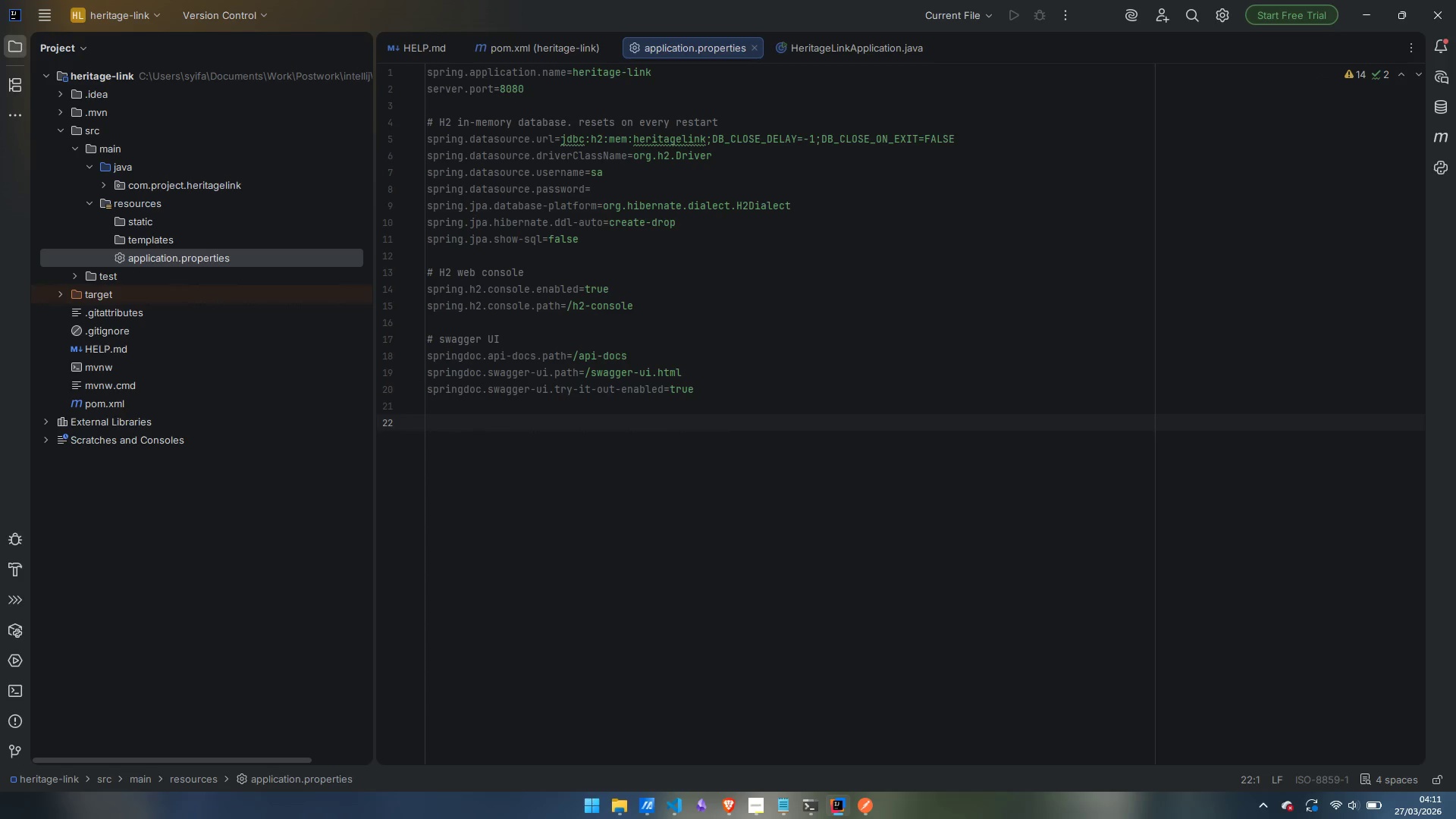 
wait(9.28)
 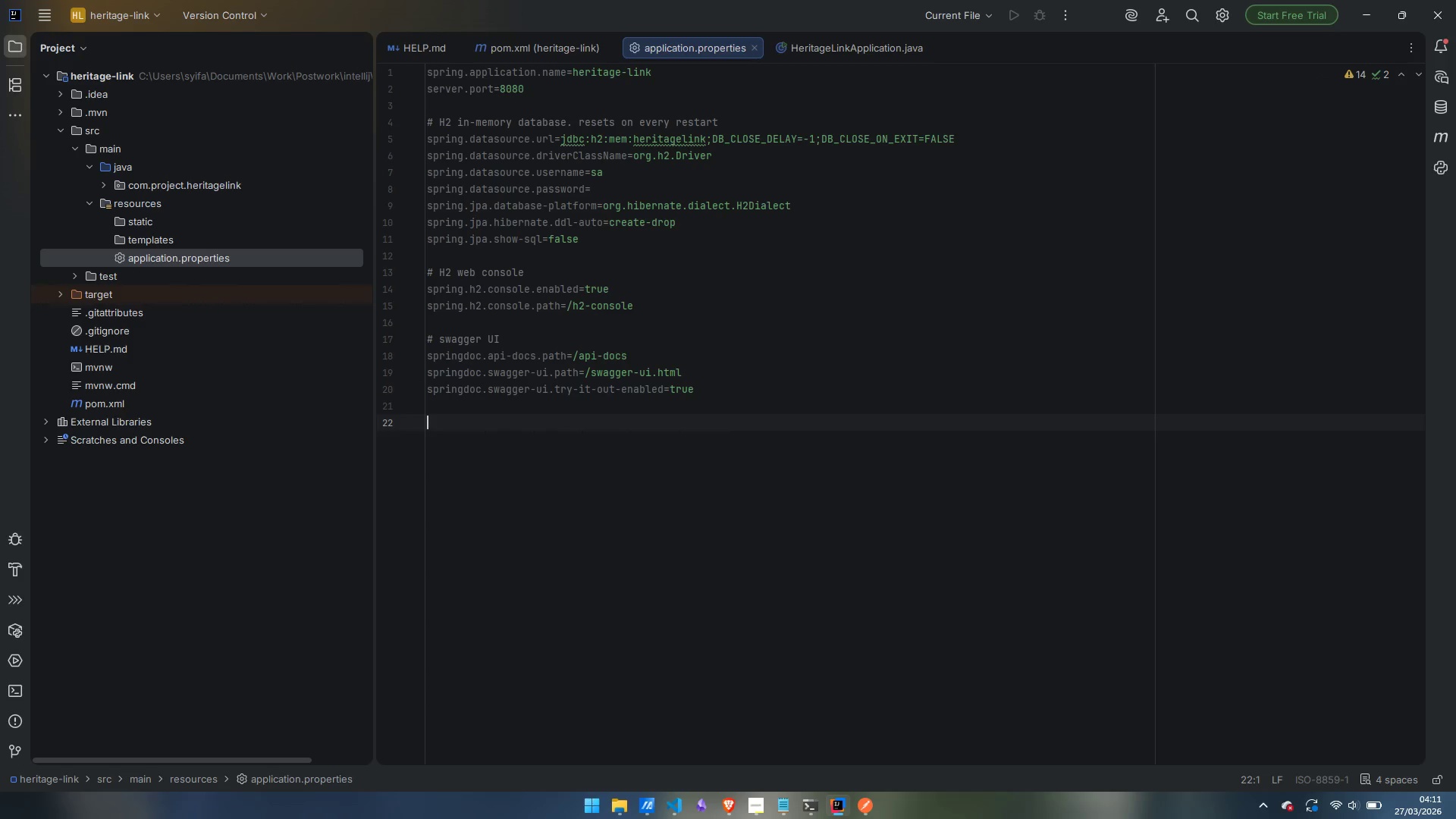 
type(# mediation threshp)
key(Backspace)
type(old)
 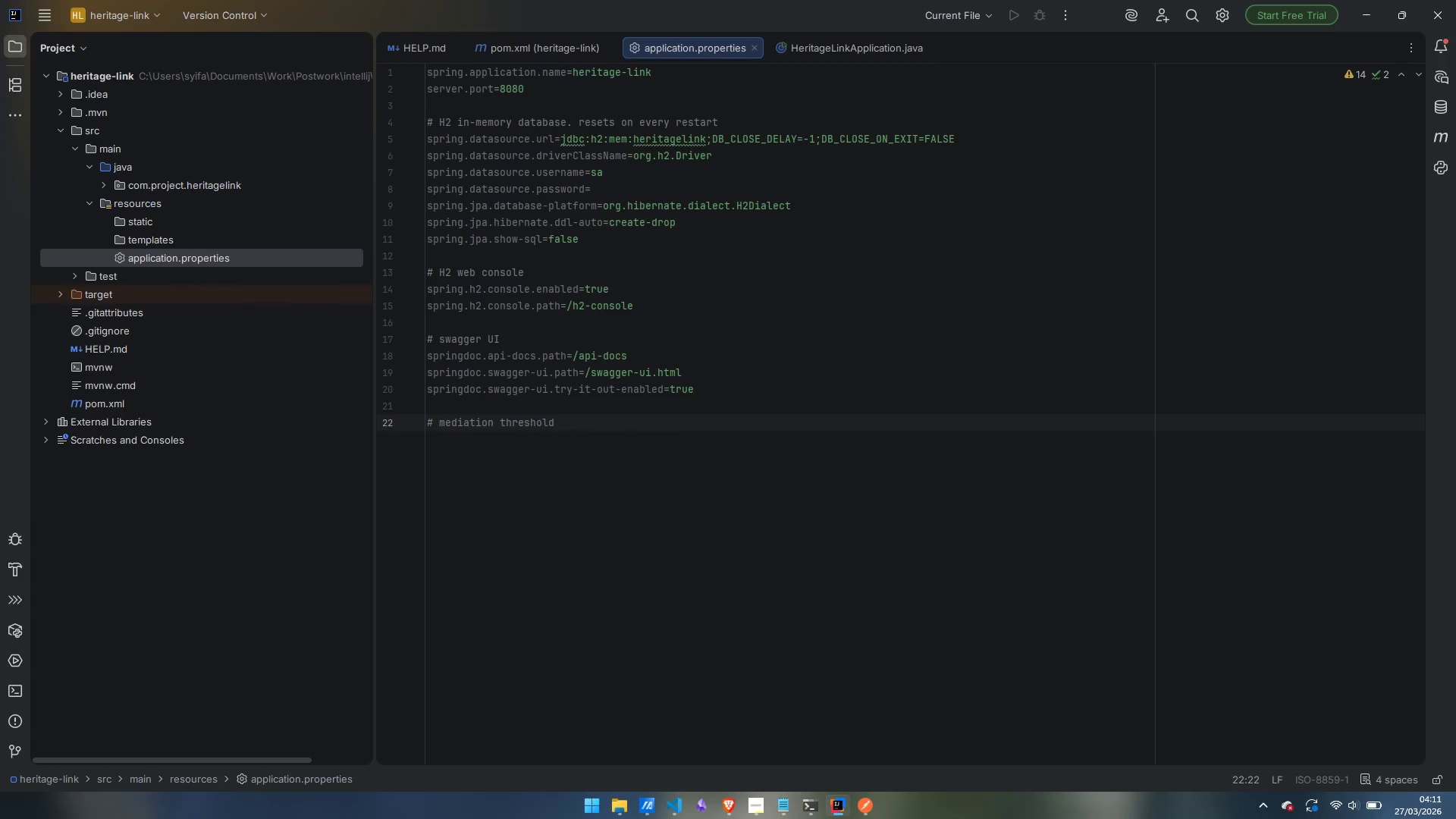 
wait(10.84)
 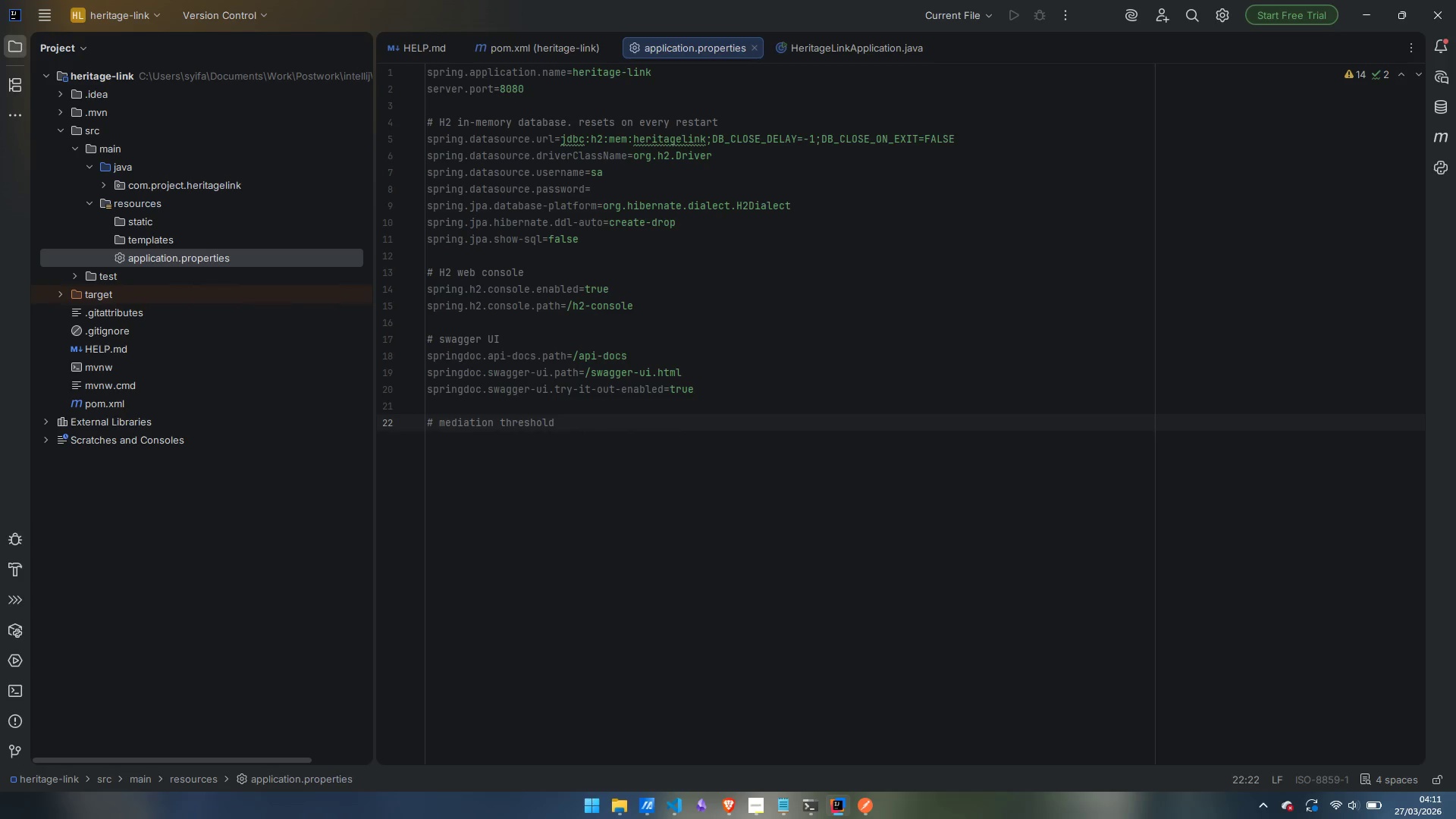 
key(Enter)
 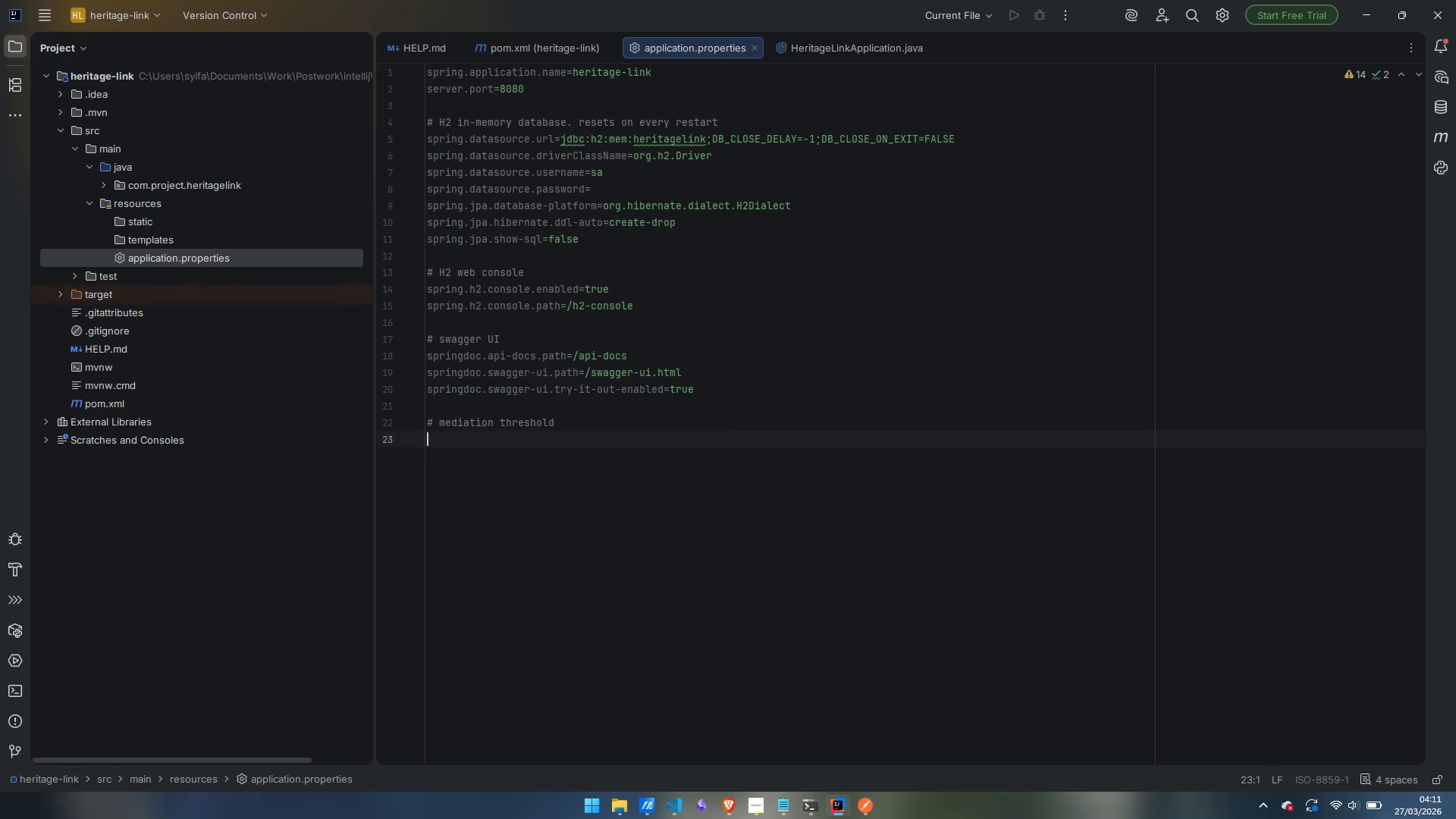 
type(heritagelink.)
 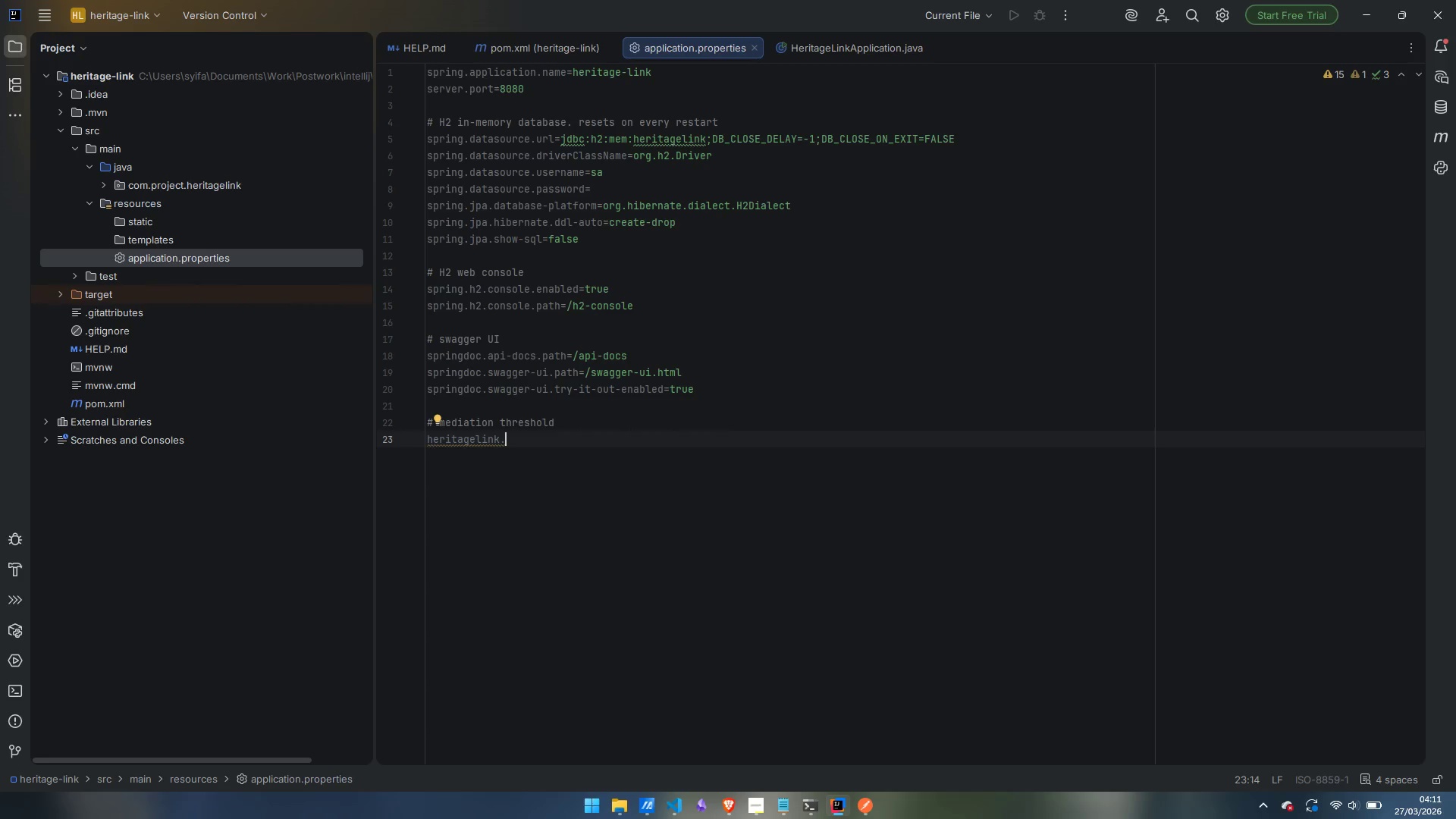 
type(mediation.sentimental-threshold=7)
 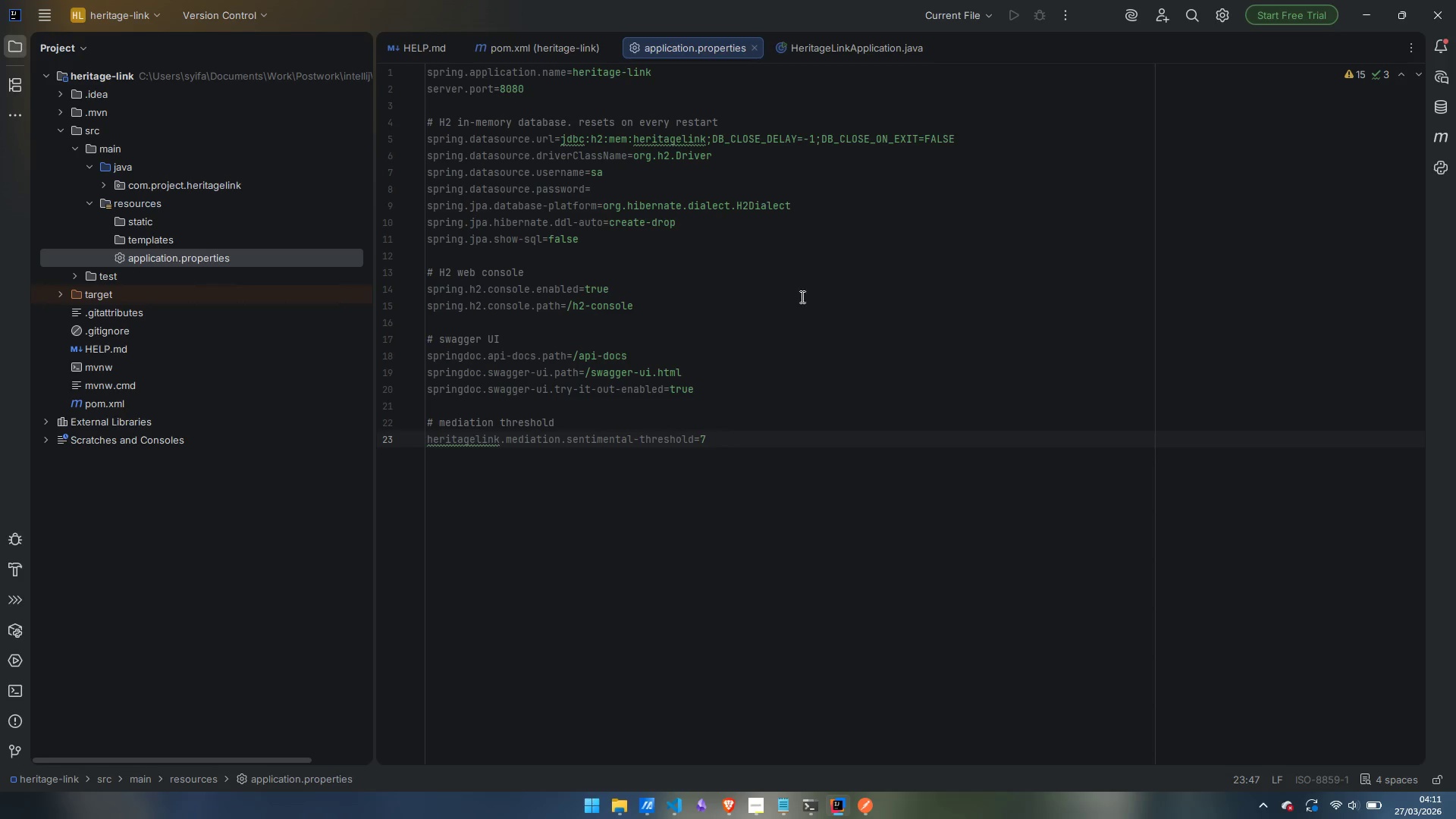 
left_click([843, 47])
 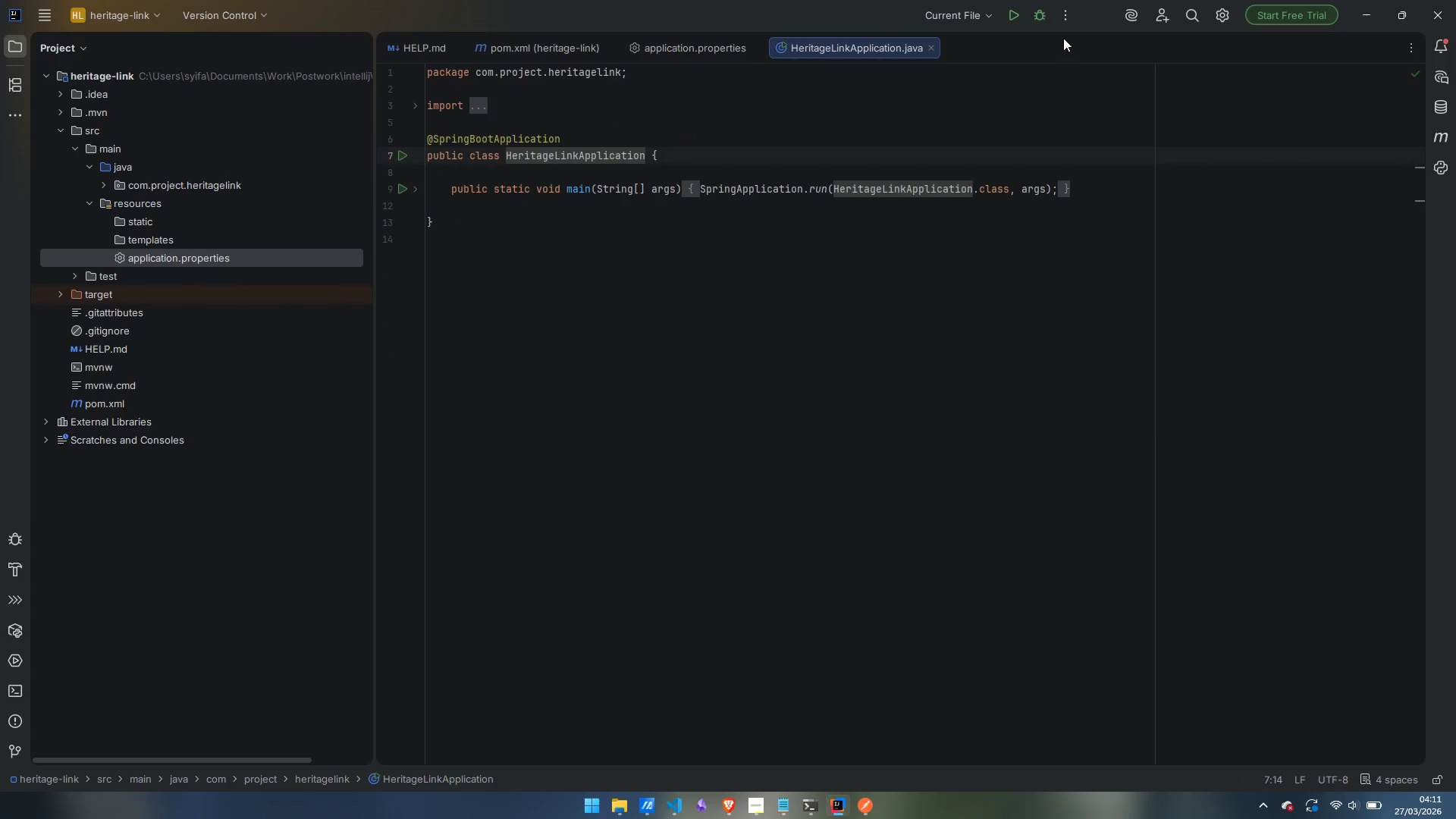 
left_click([1034, 17])
 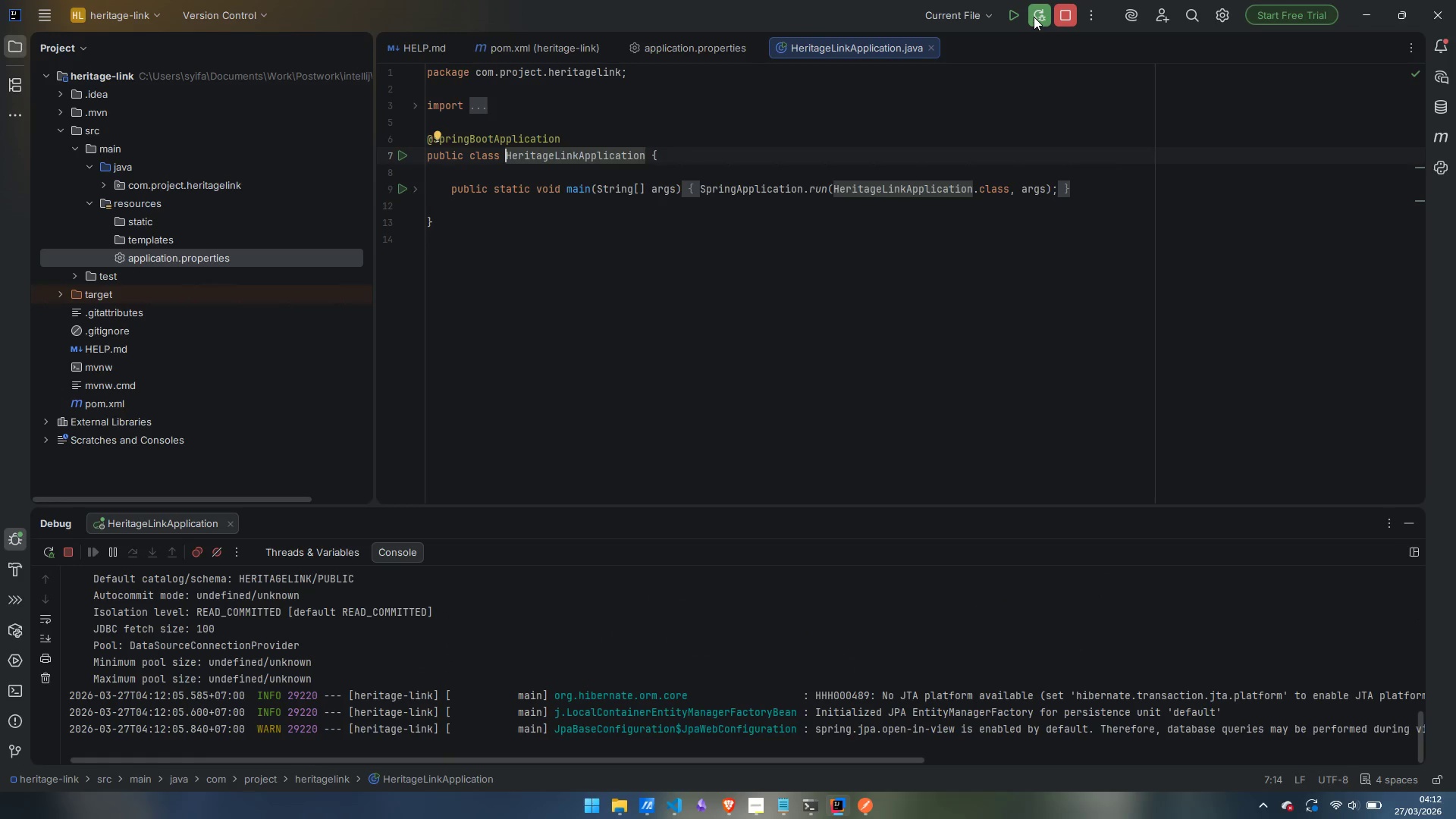 
wait(15.25)
 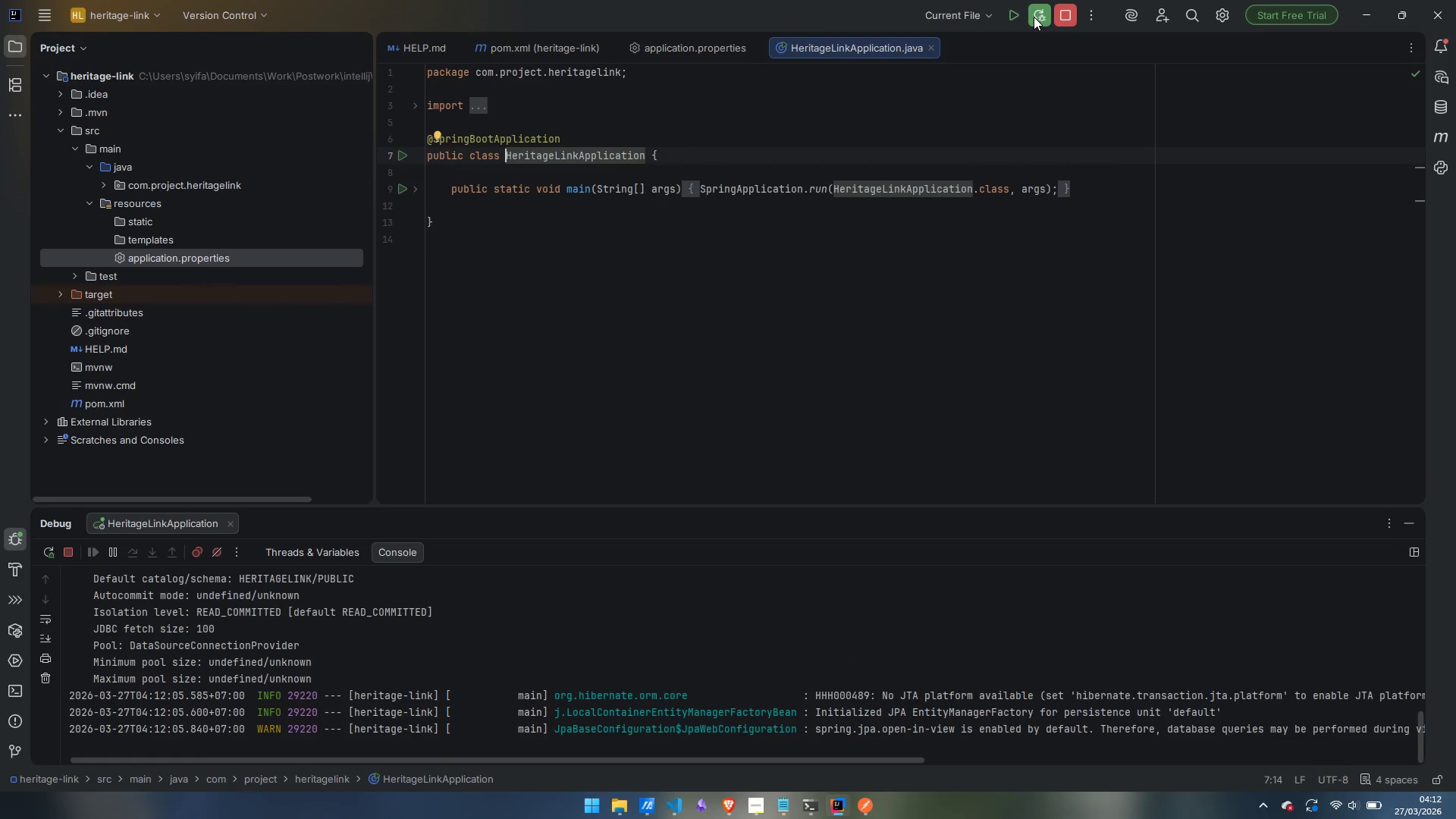 
hold_key(key=CapsLock, duration=1.52)
 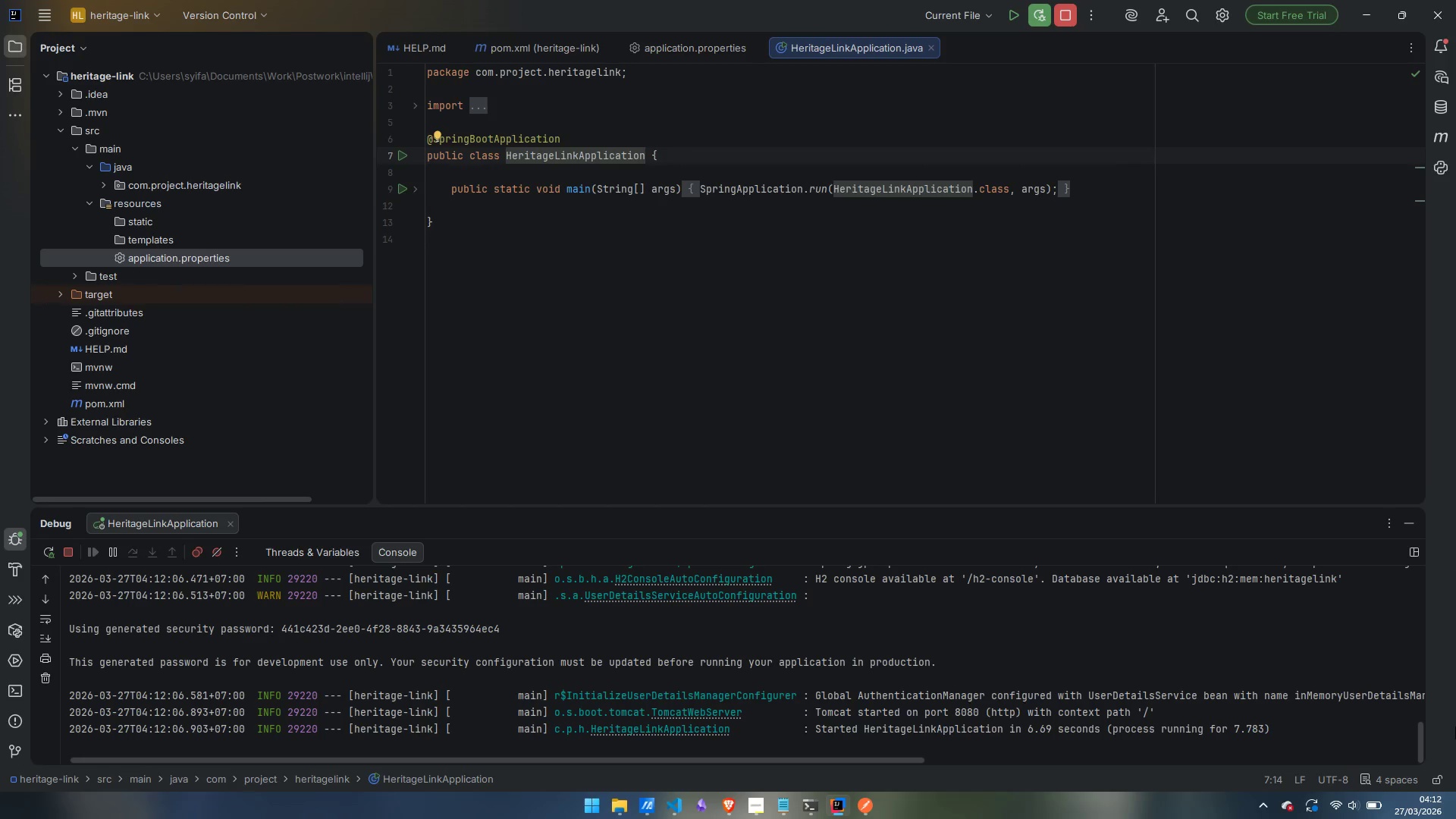 
hold_key(key=CapsLock, duration=1.11)
 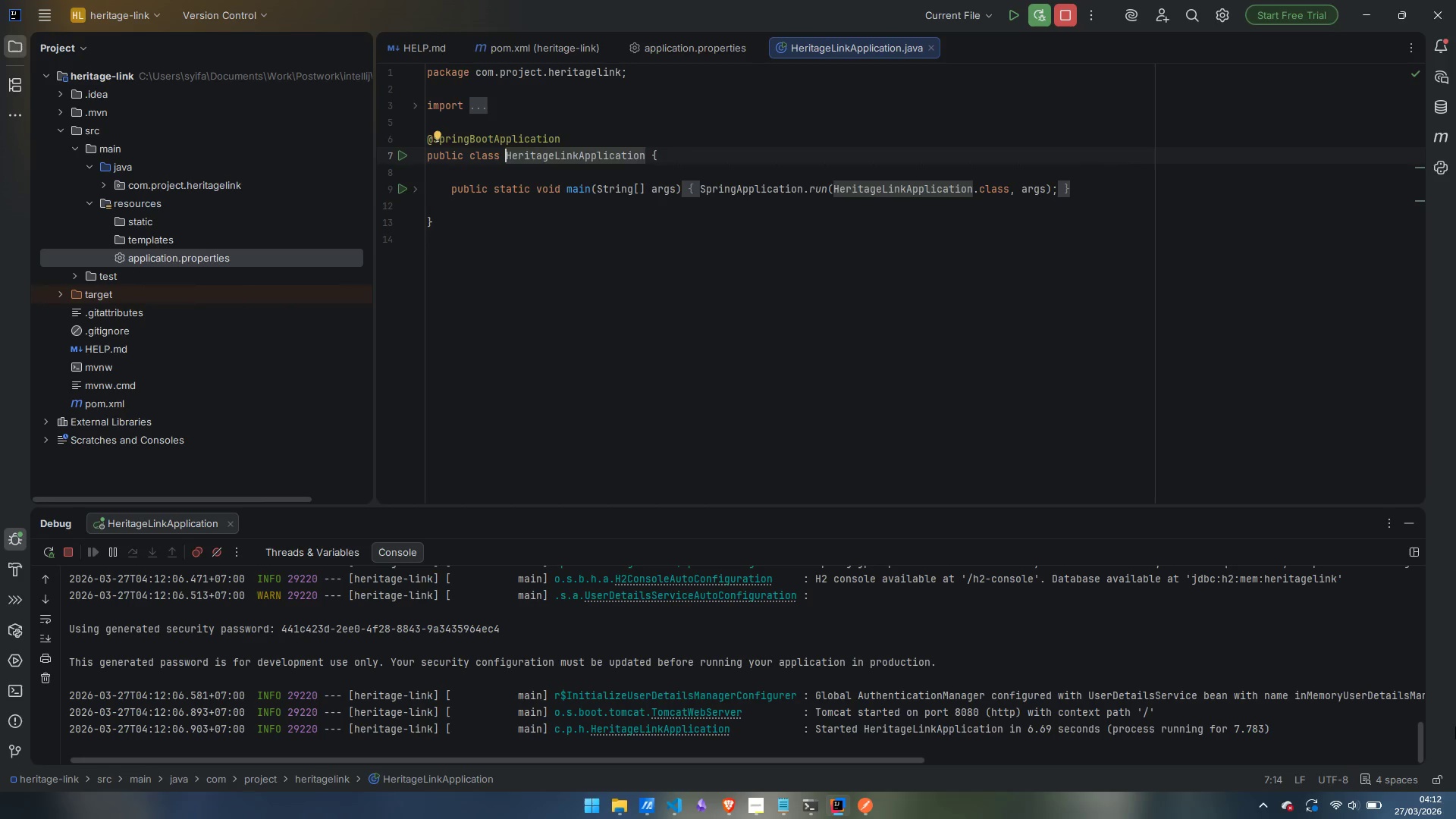 
hold_key(key=CapsLock, duration=30.0)
 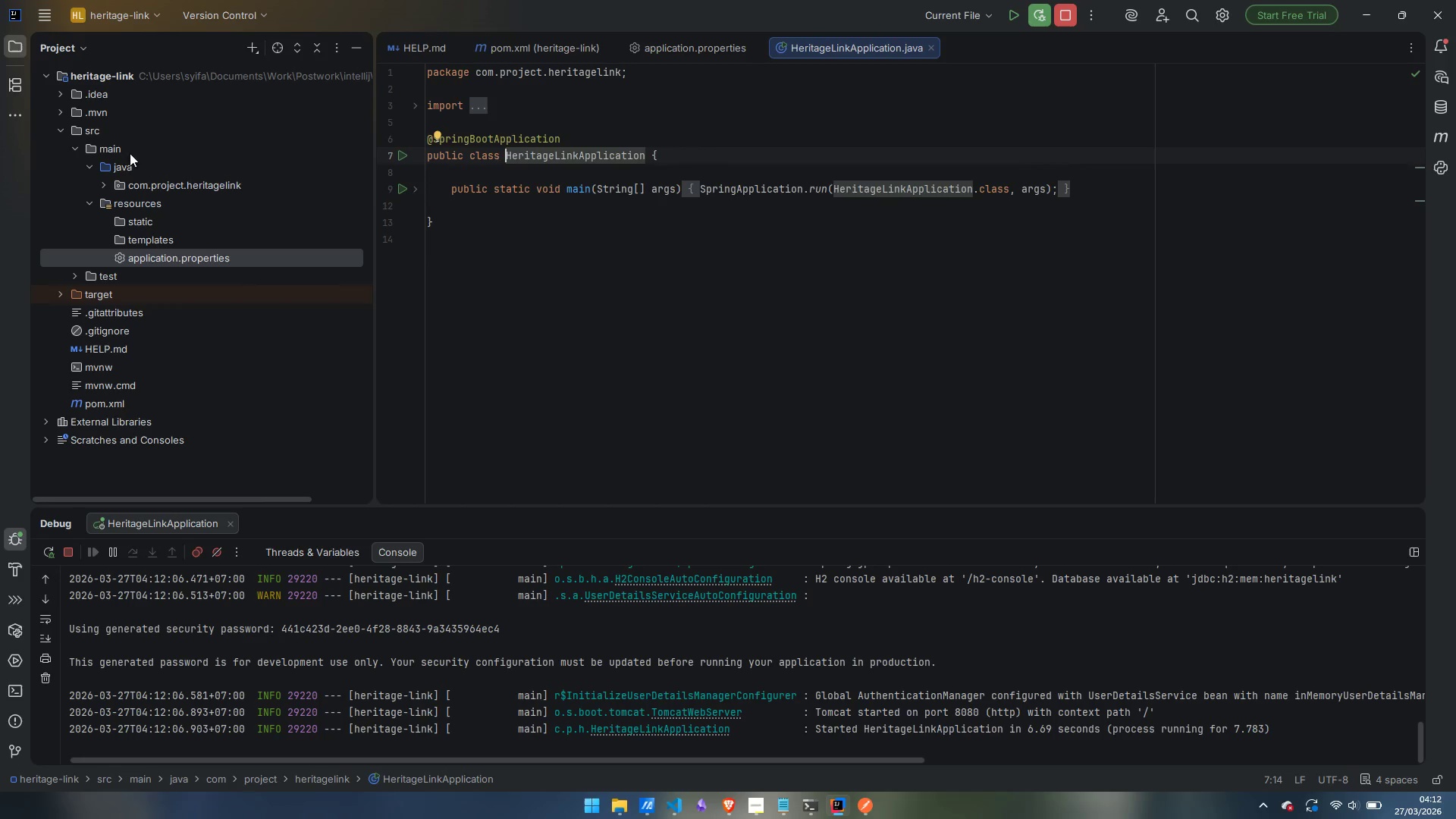 
scroll: coordinate [582, 358], scroll_direction: up, amount: 2.0
 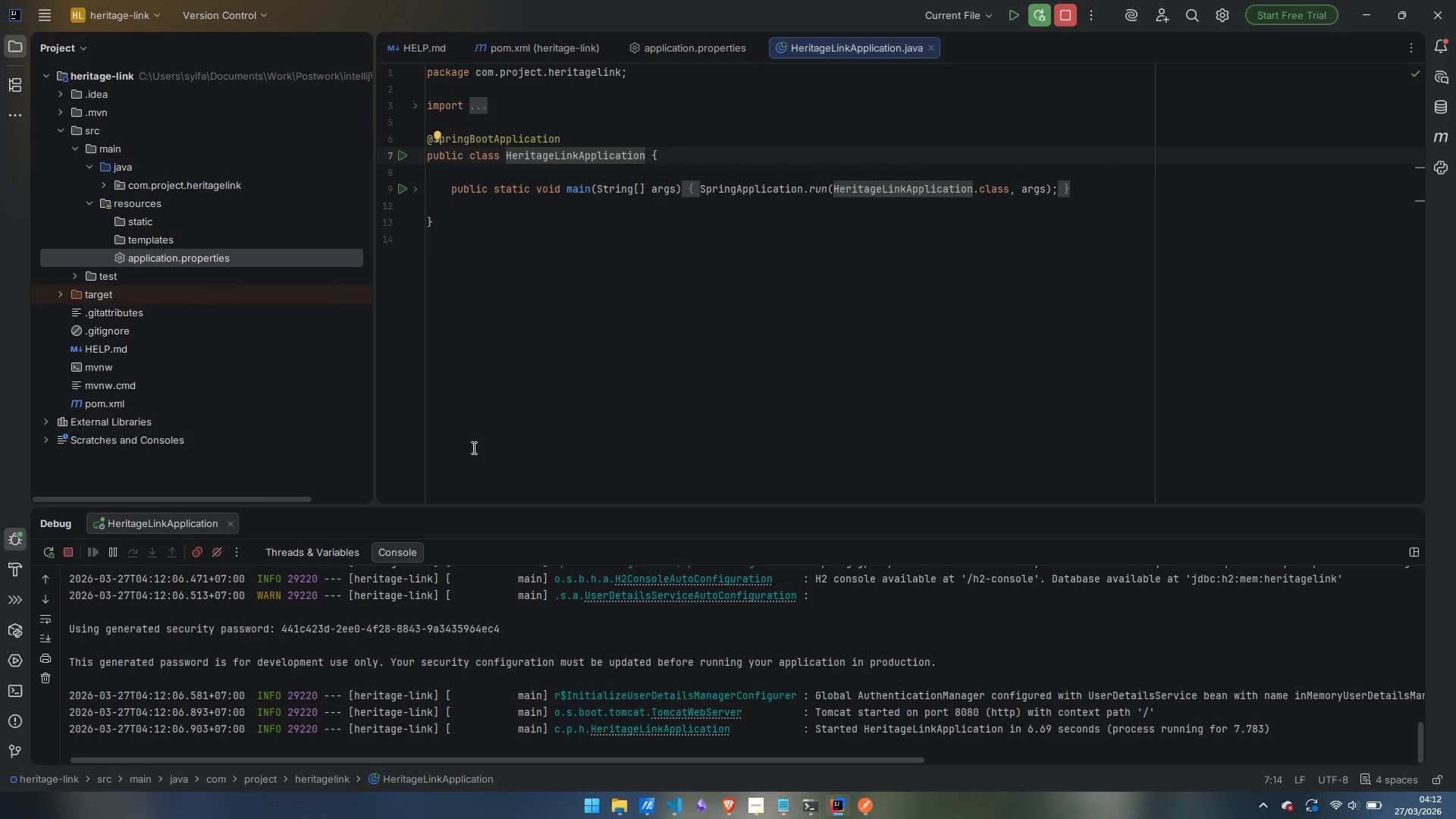 
left_click([105, 180])
 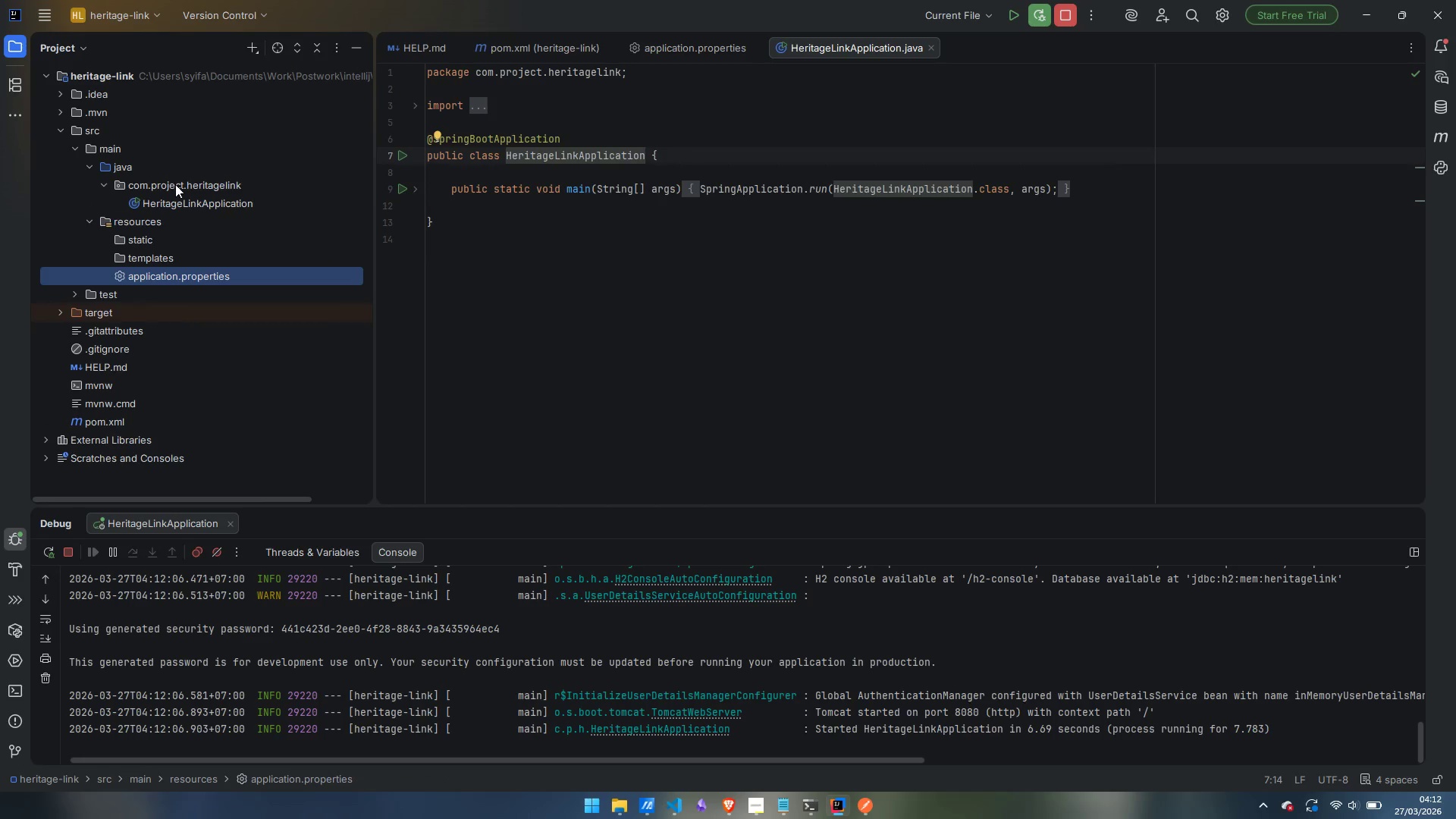 
right_click([175, 184])
 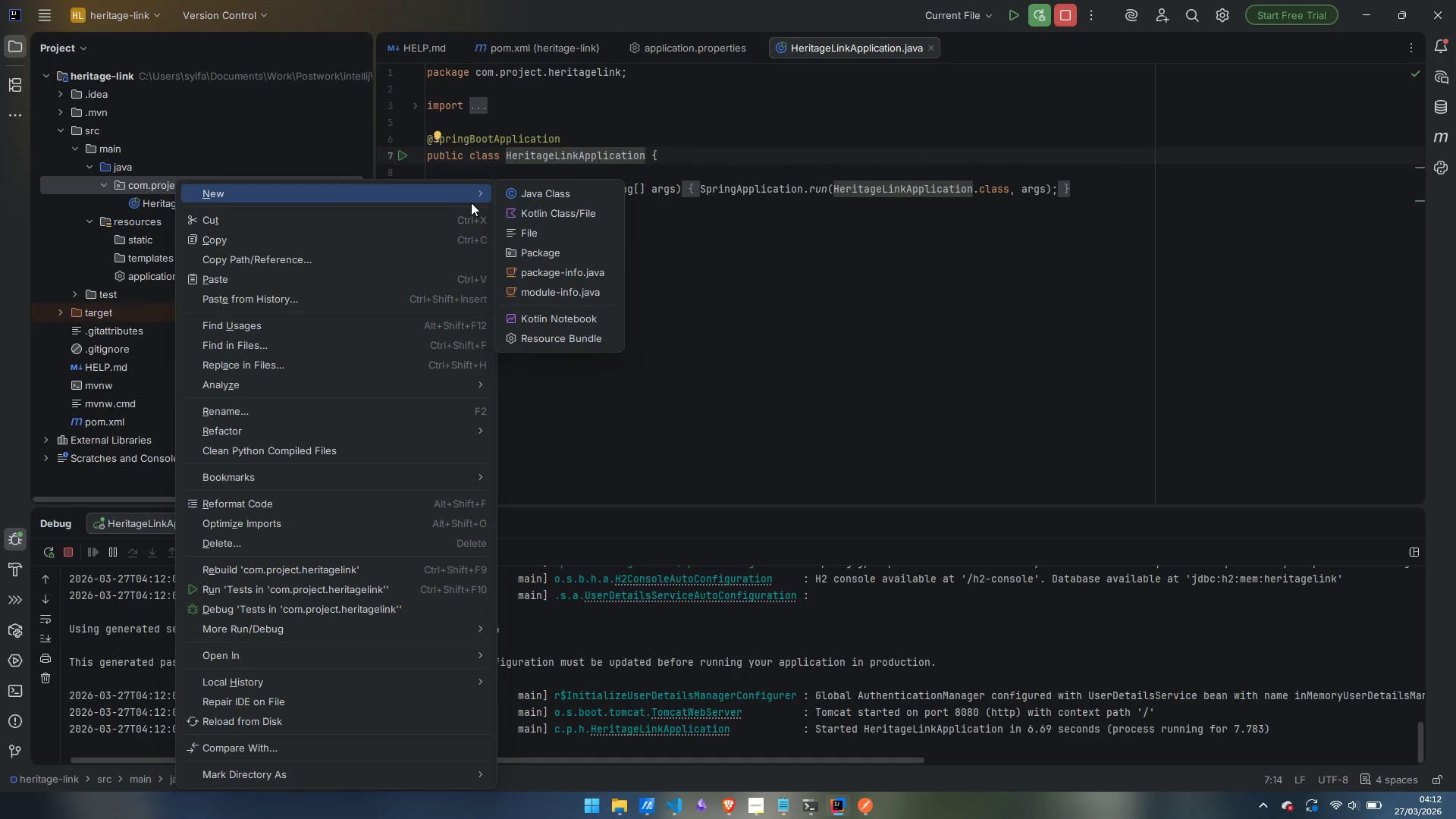 
left_click([570, 252])
 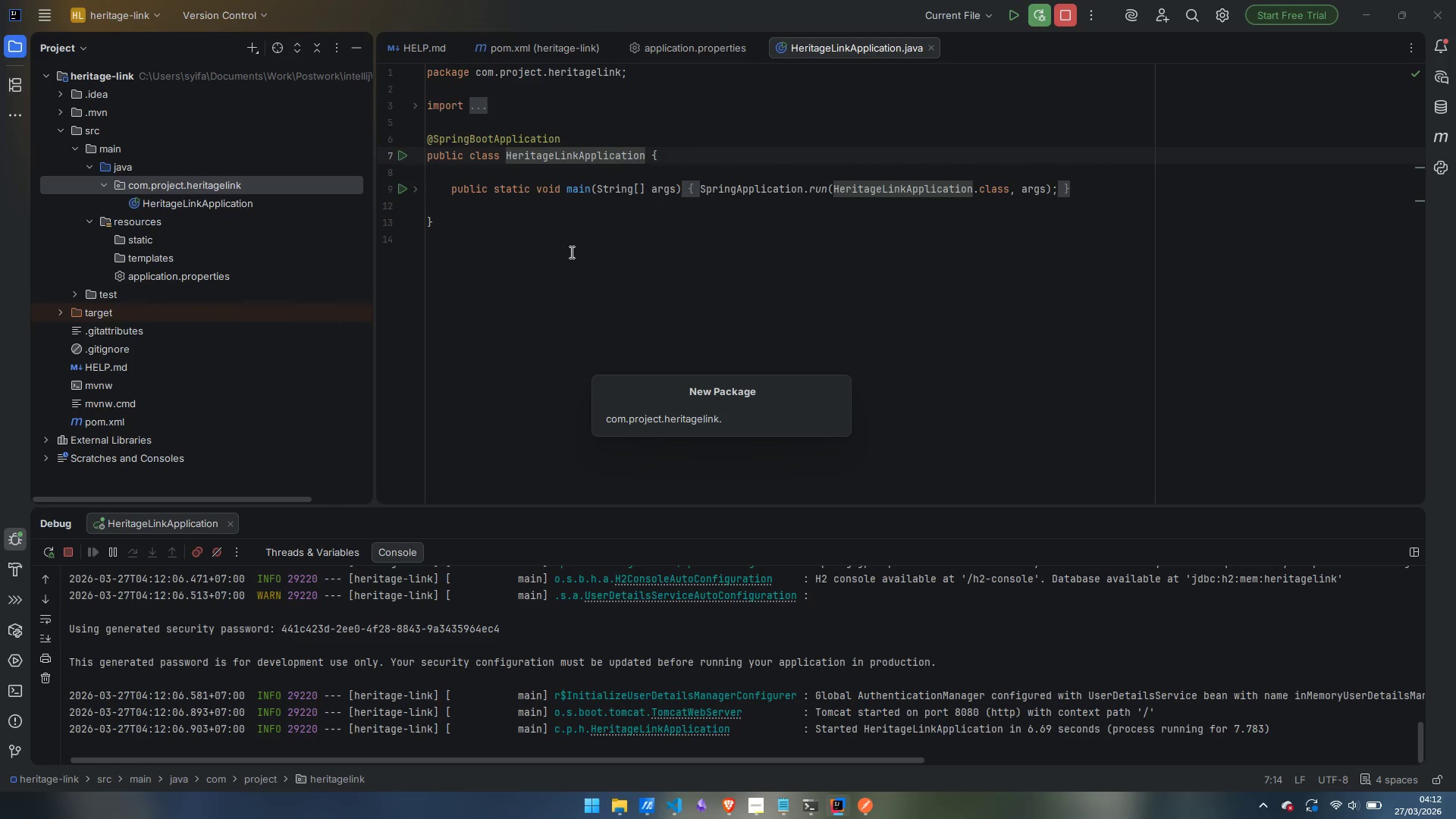 
type(MODEL)
 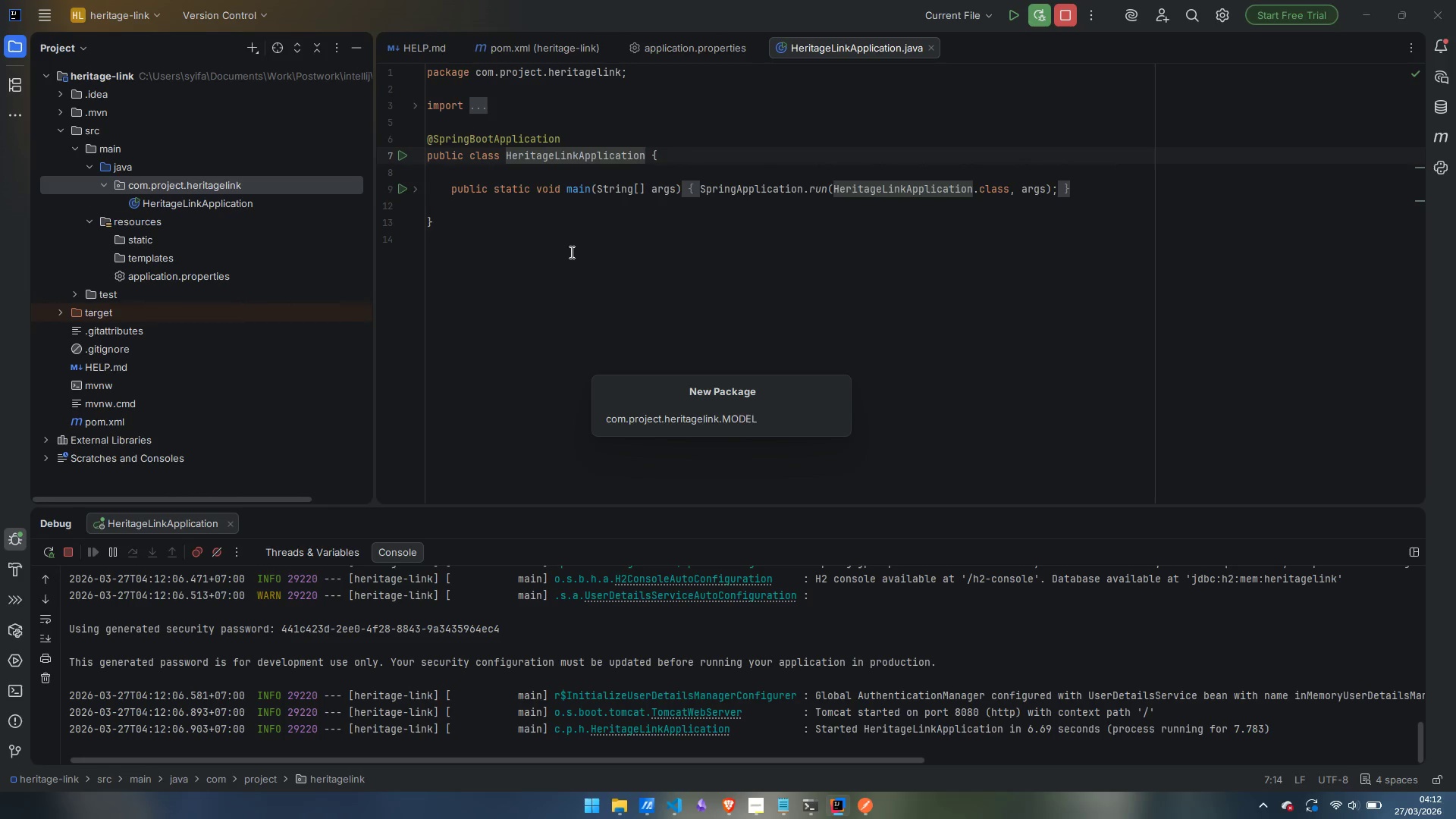 
key(Control+ControlLeft)
 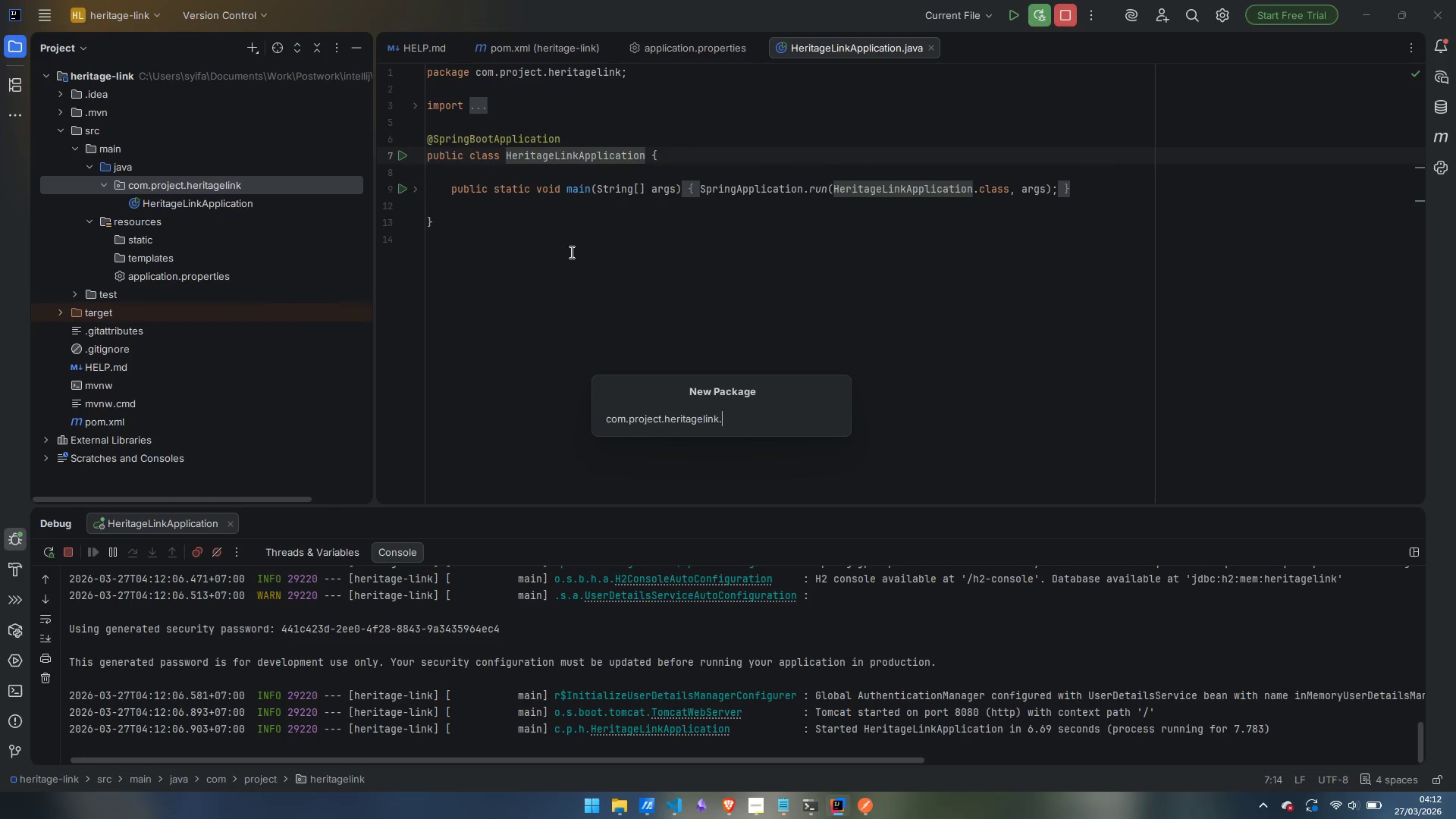 
key(Control+Backspace)
 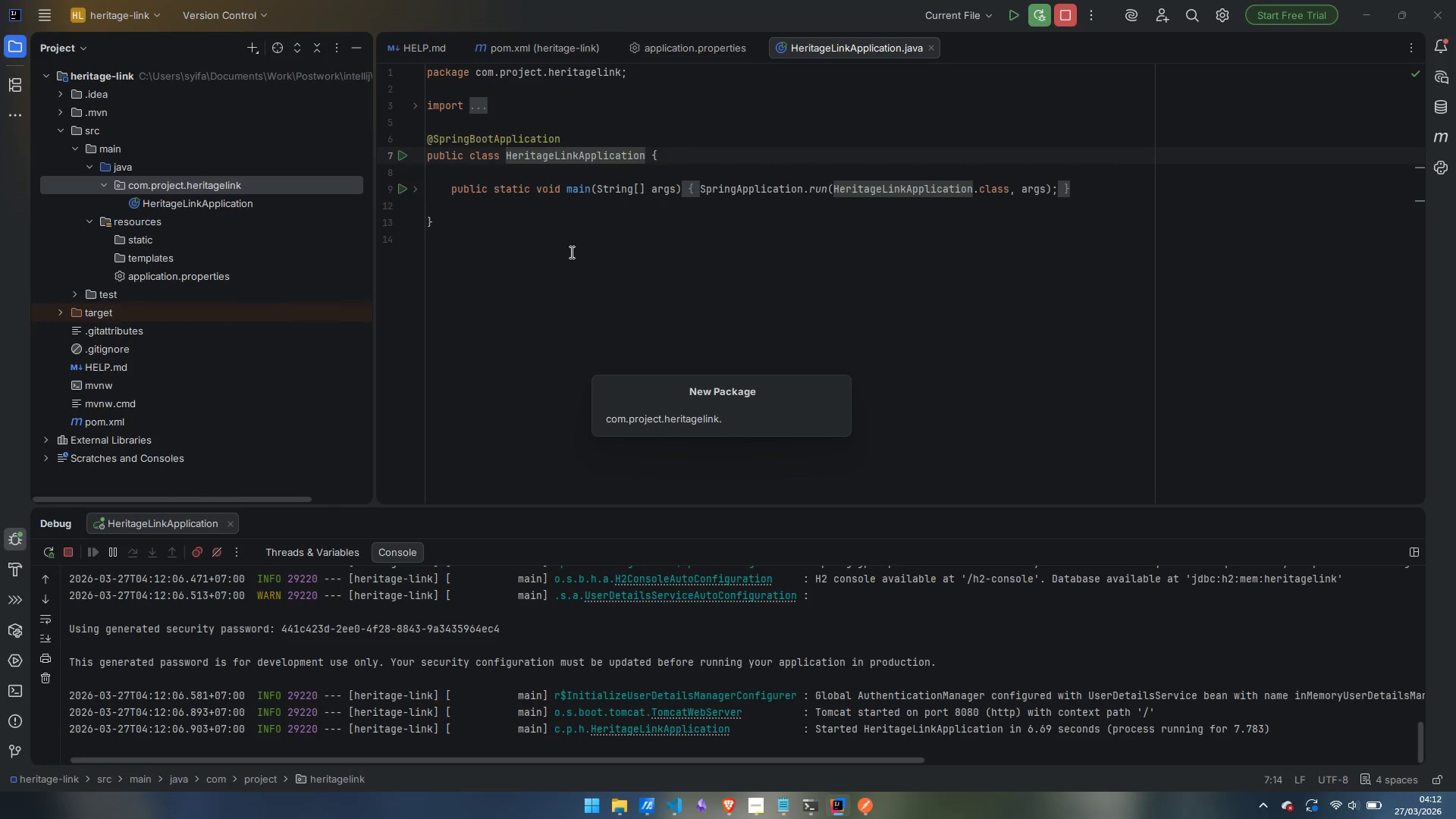 
type(model)
 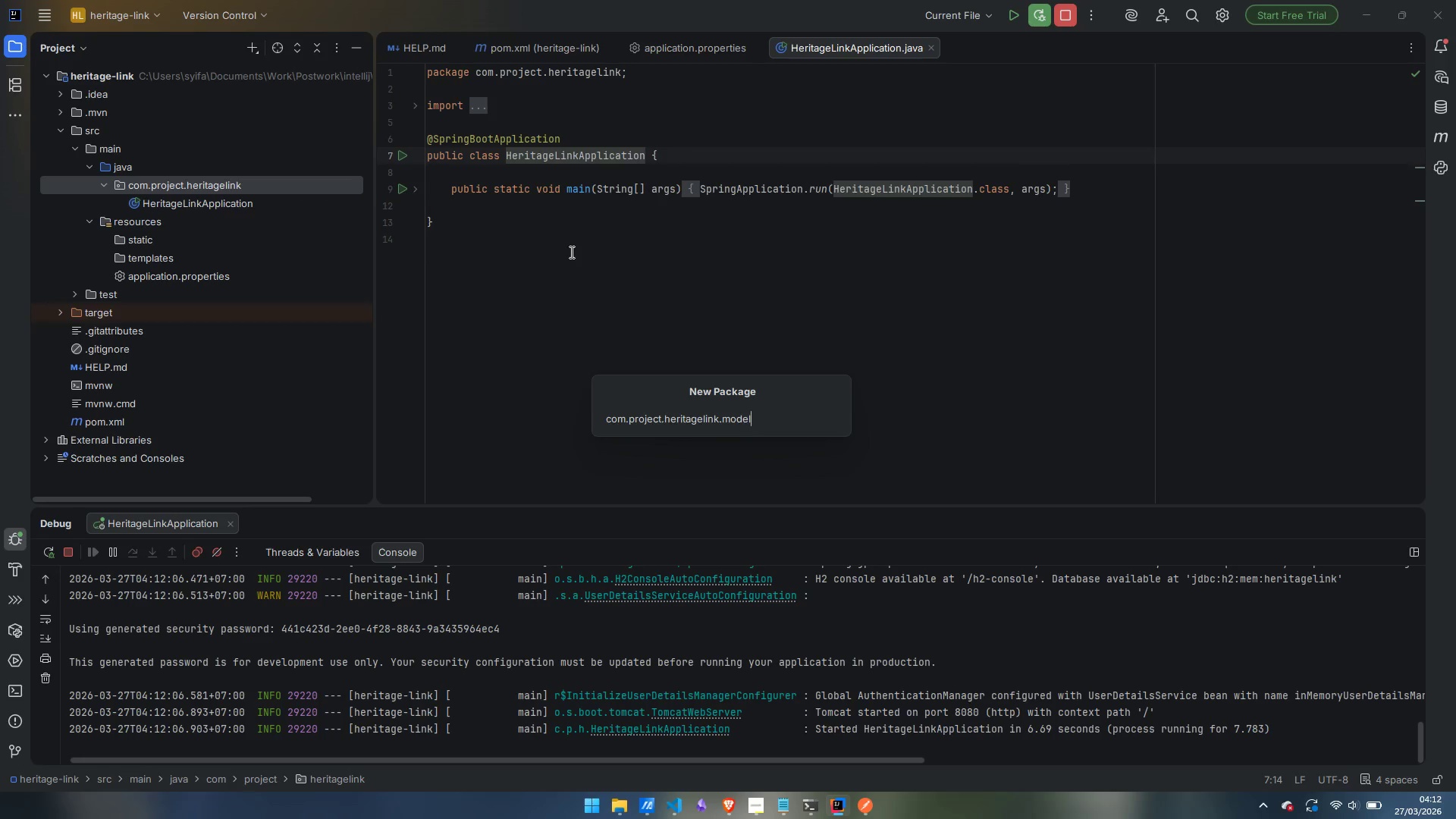 
key(Enter)
 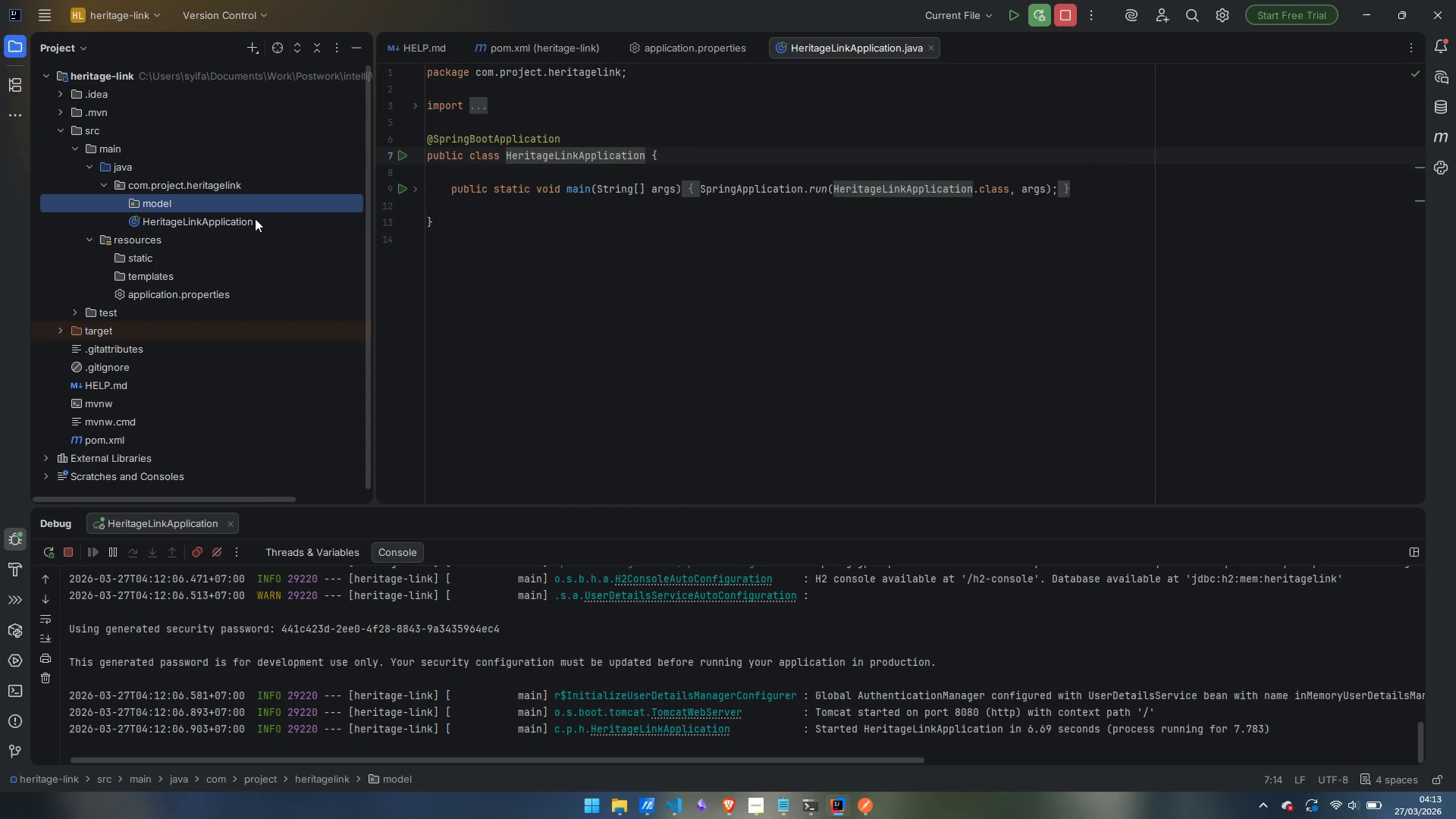 
wait(12.86)
 